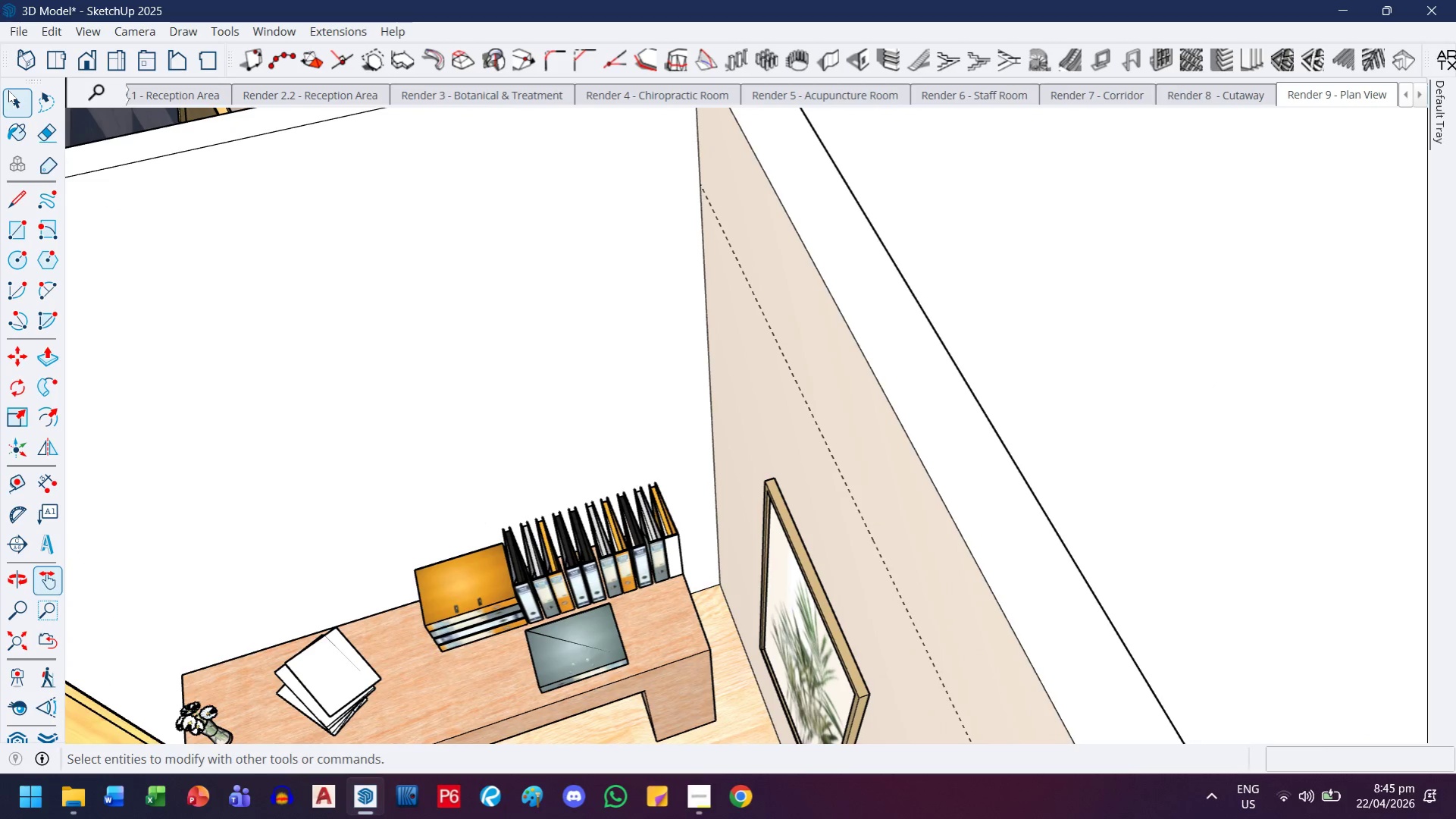 
left_click([8, 92])
 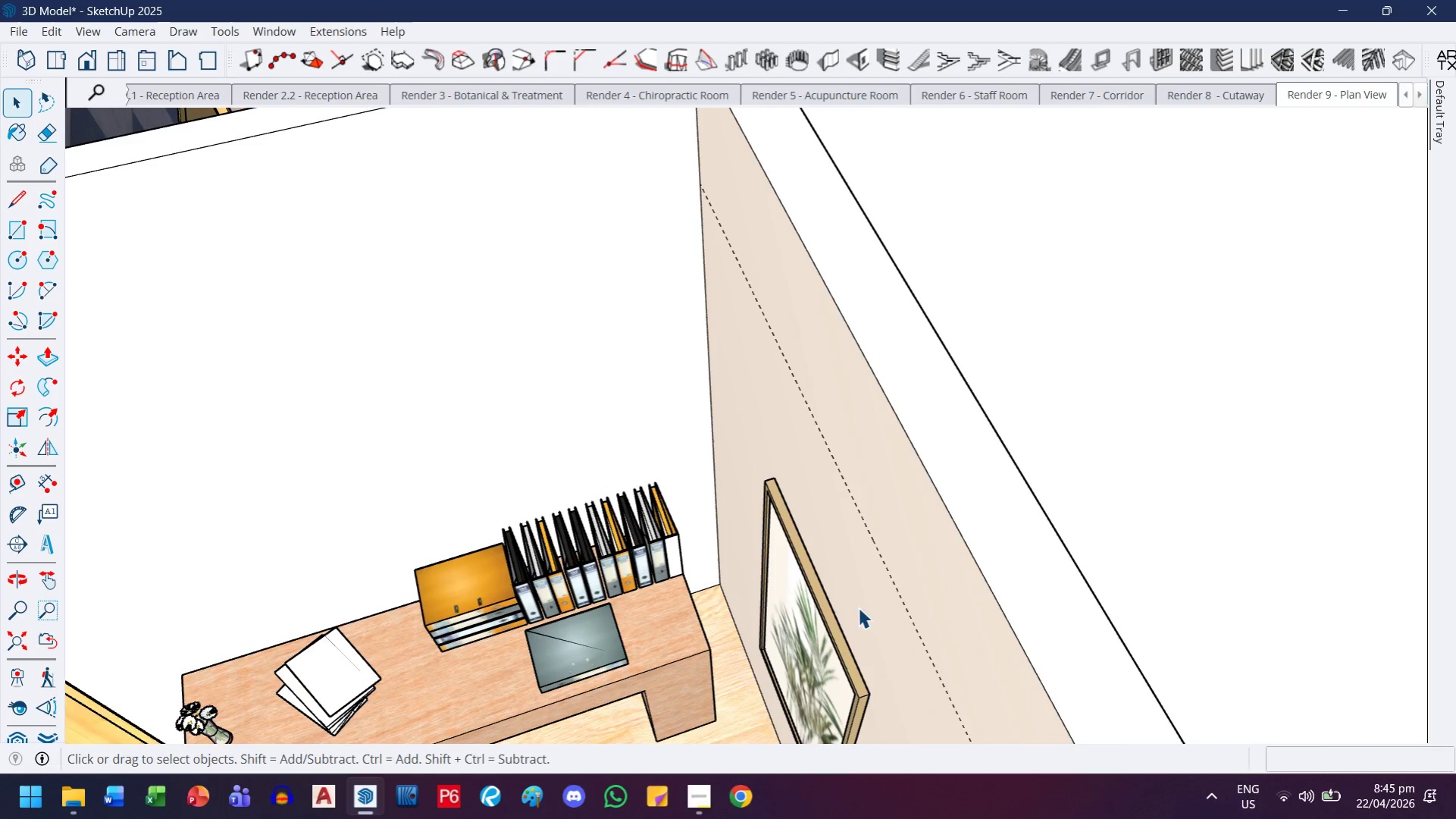 
left_click([841, 616])
 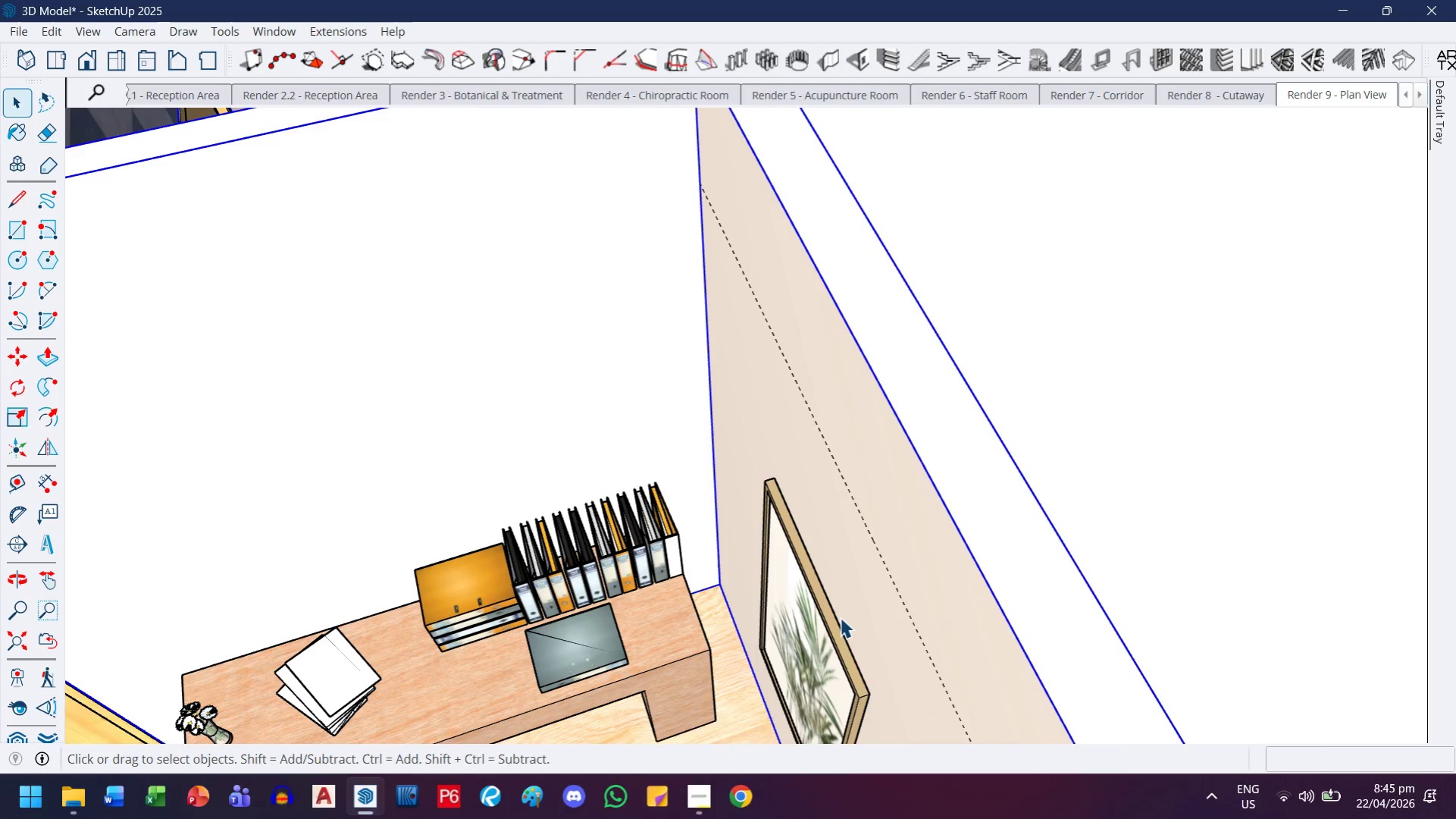 
left_click([839, 617])
 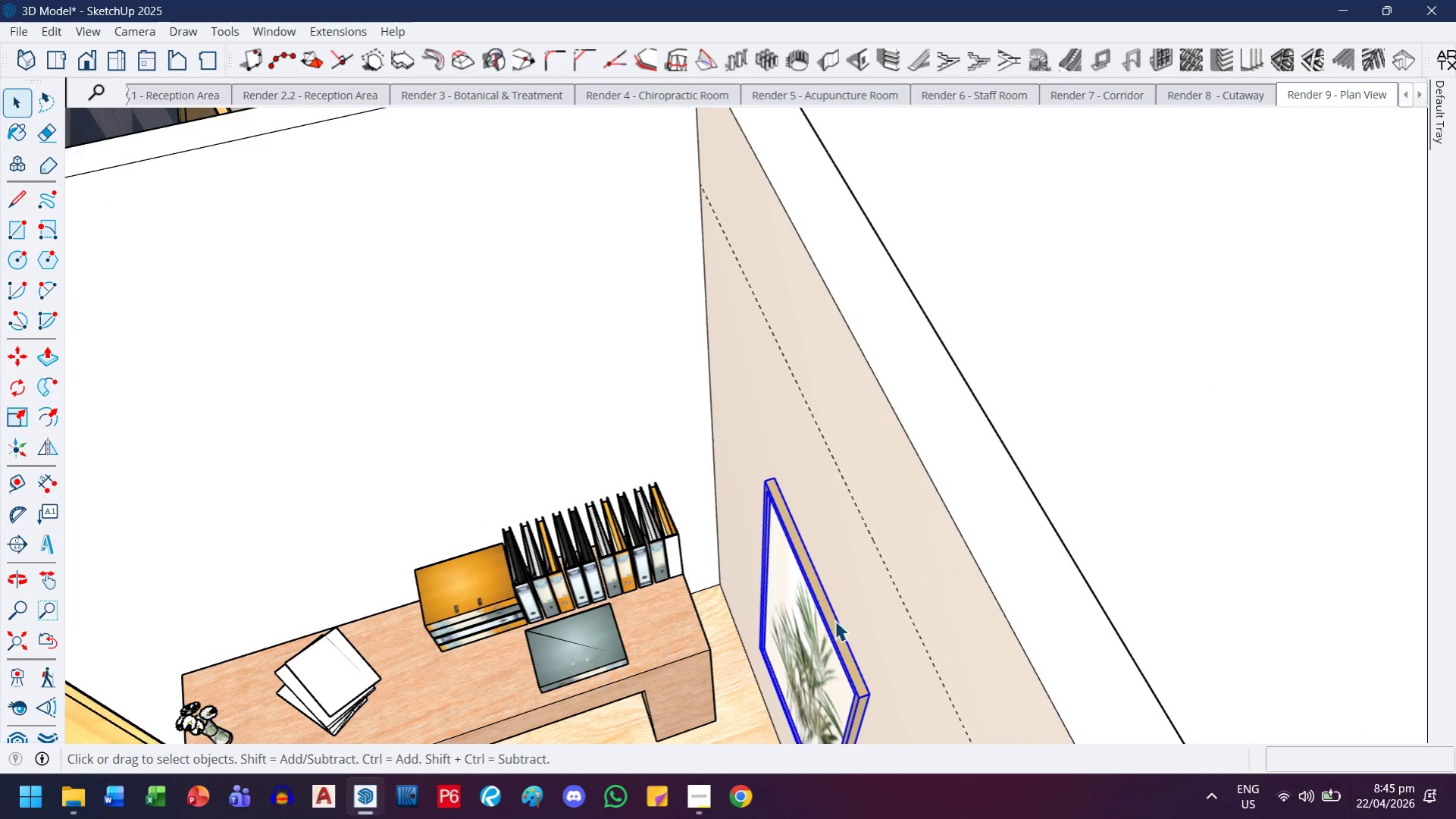 
key(M)
 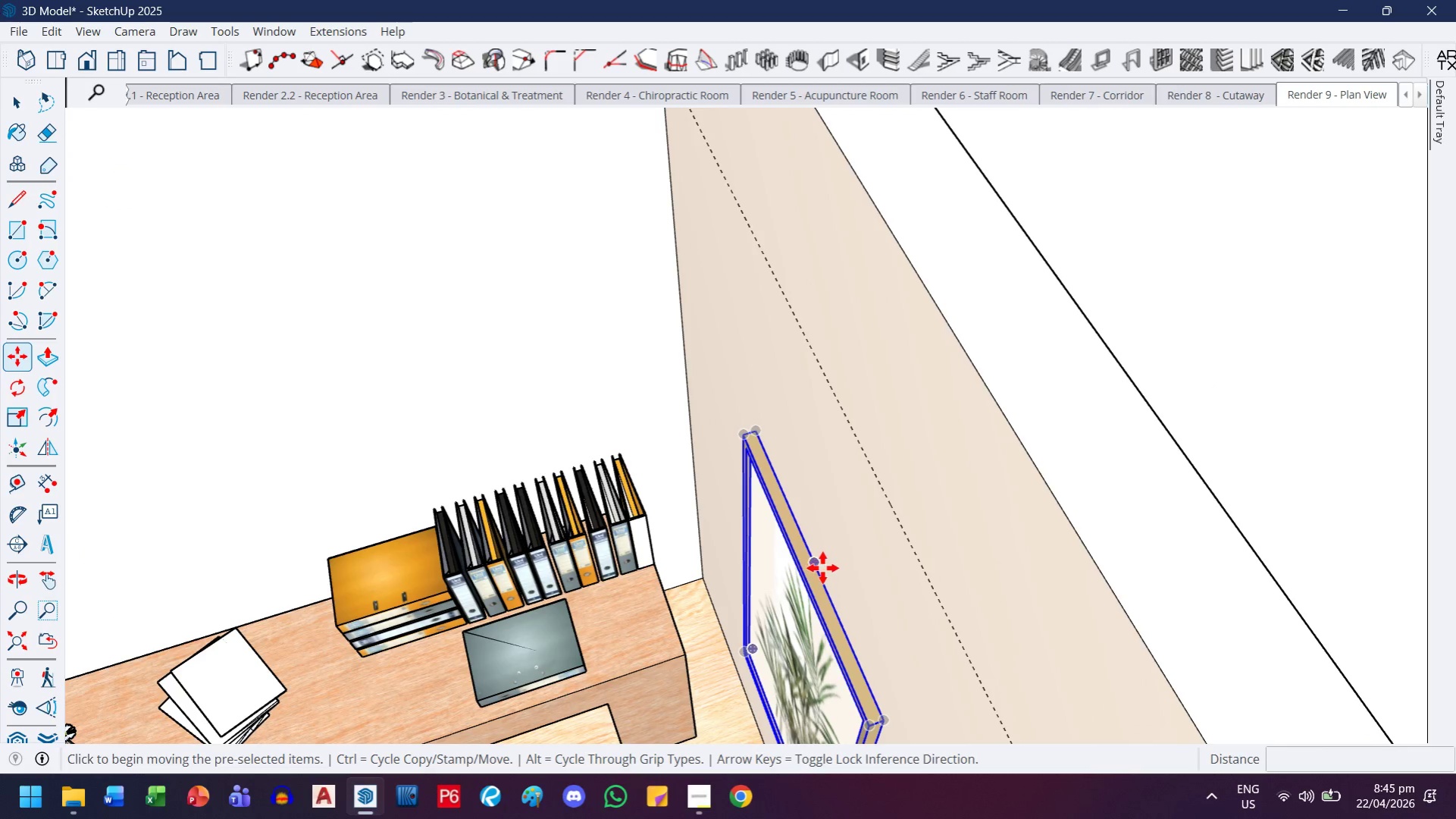 
scroll: coordinate [831, 625], scroll_direction: up, amount: 3.0
 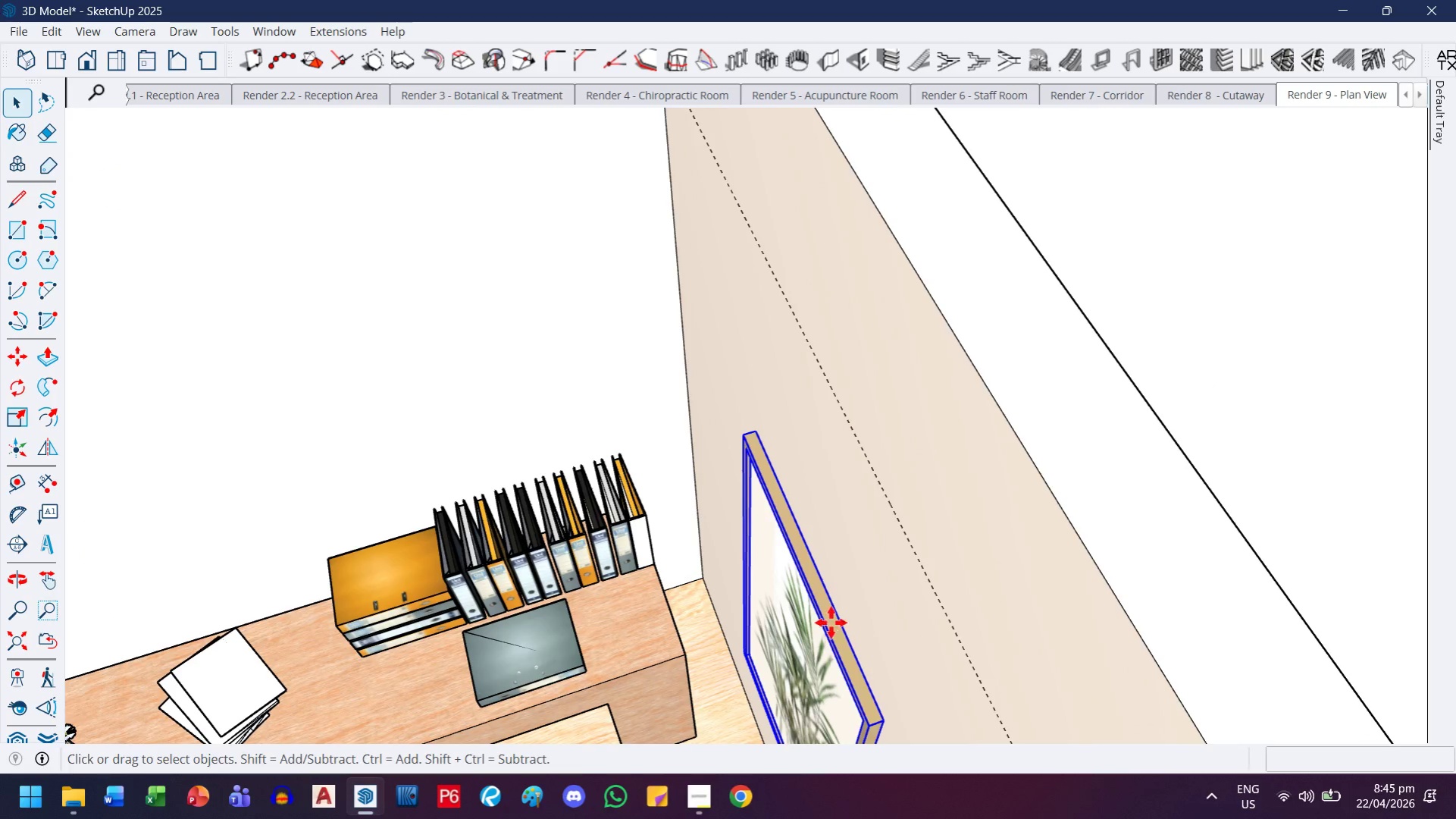 
left_click([824, 567])
 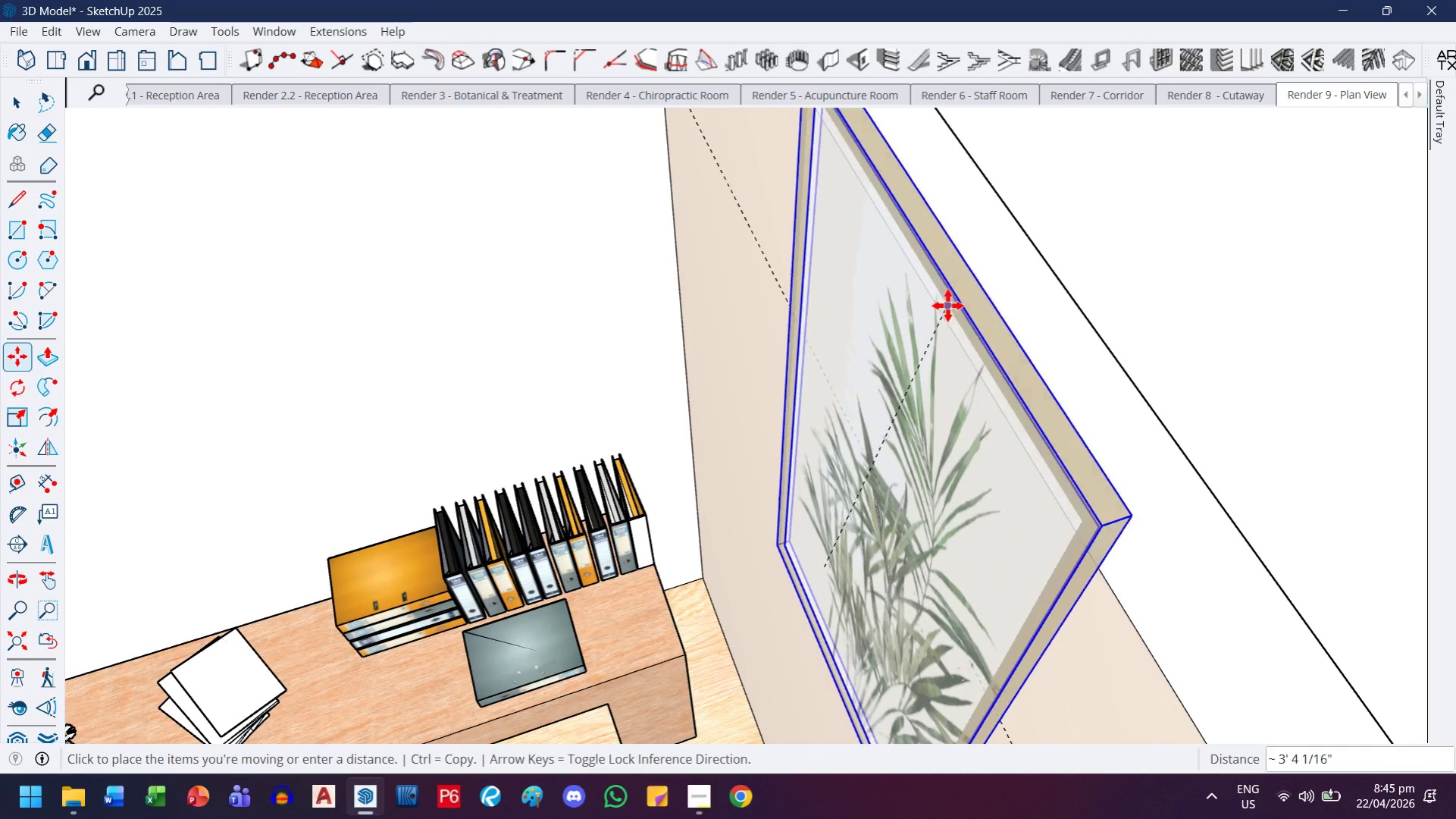 
key(H)
 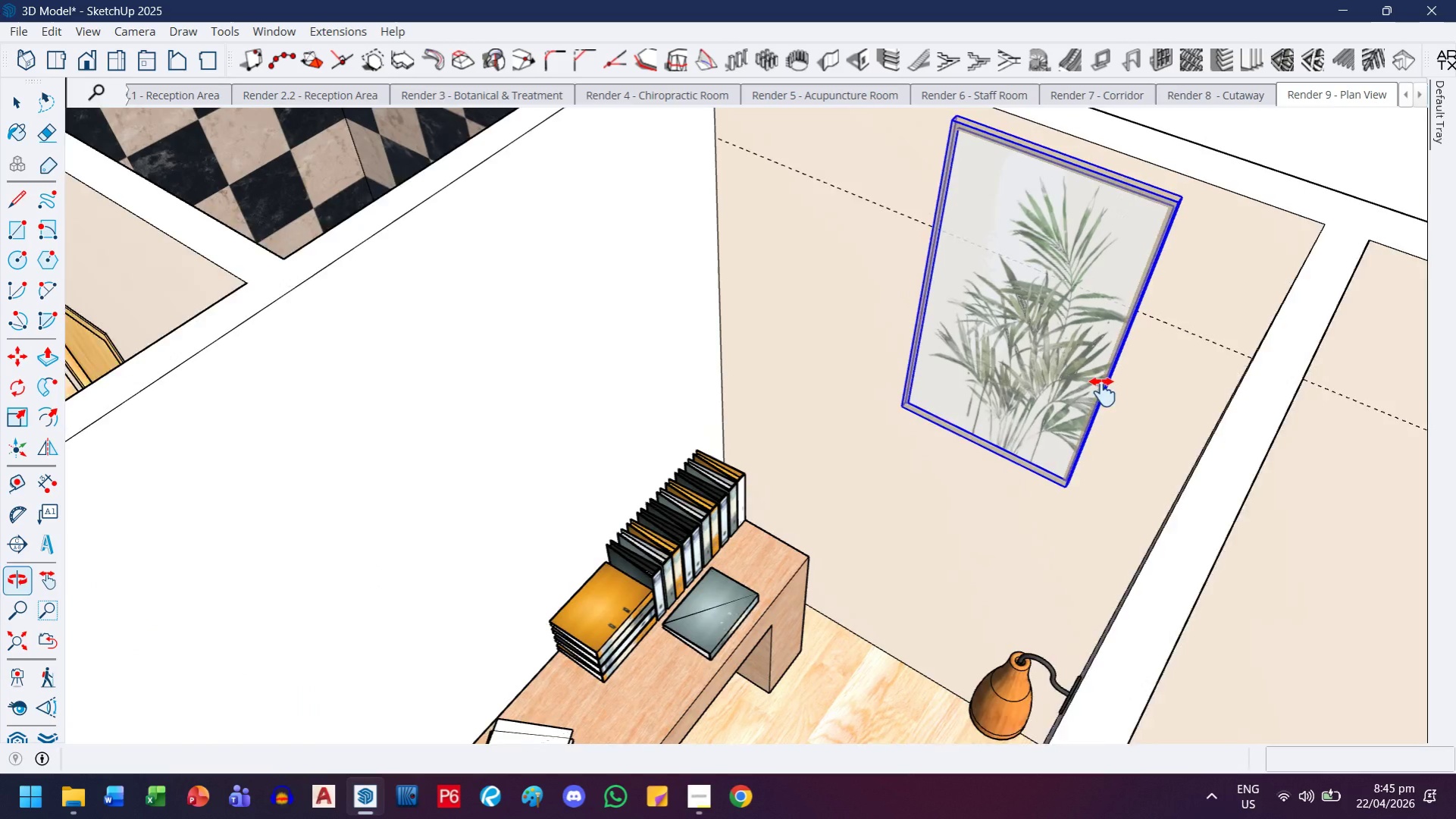 
scroll: coordinate [896, 356], scroll_direction: down, amount: 13.0
 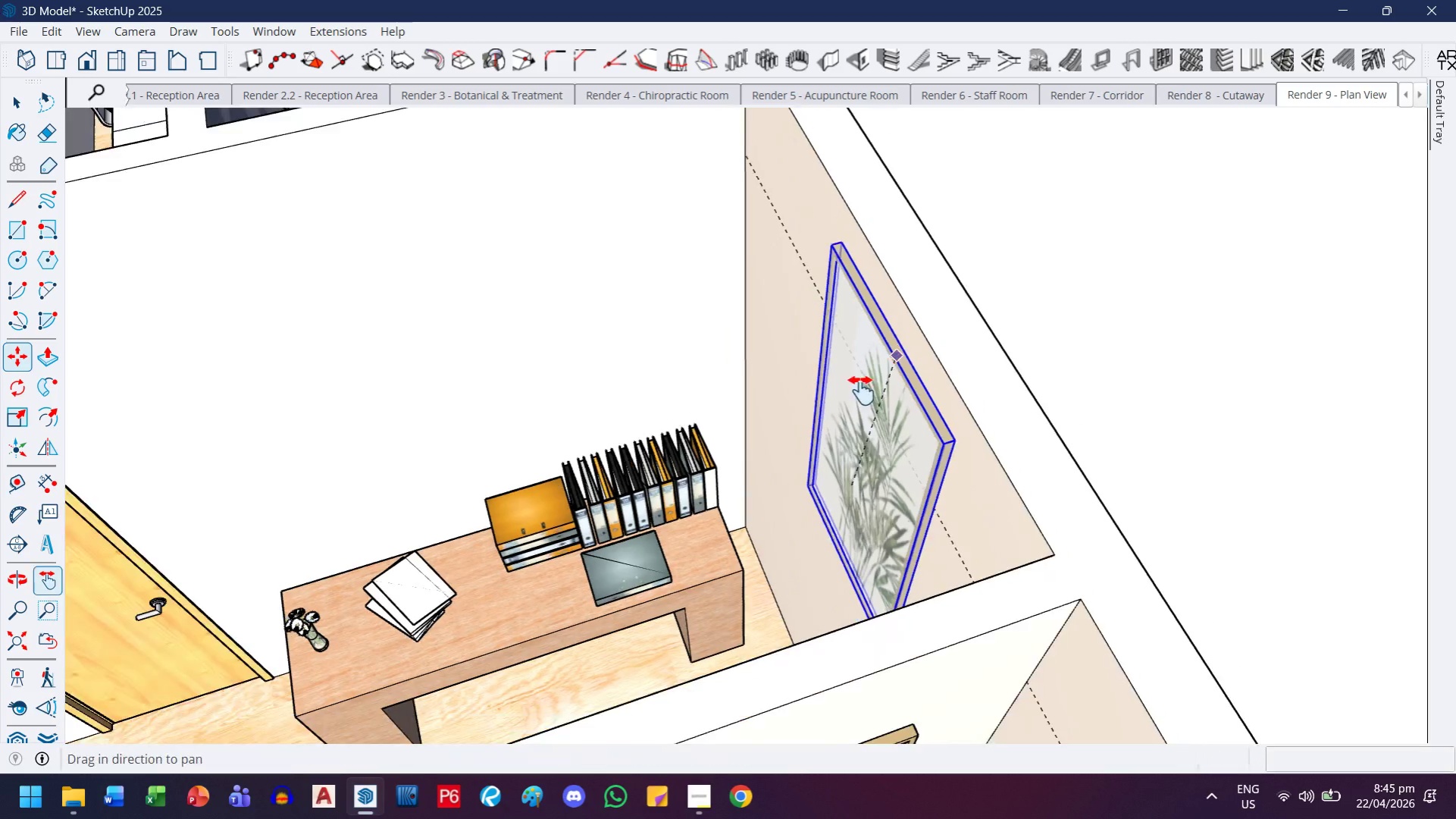 
left_click_drag(start_coordinate=[851, 427], to_coordinate=[822, 542])
 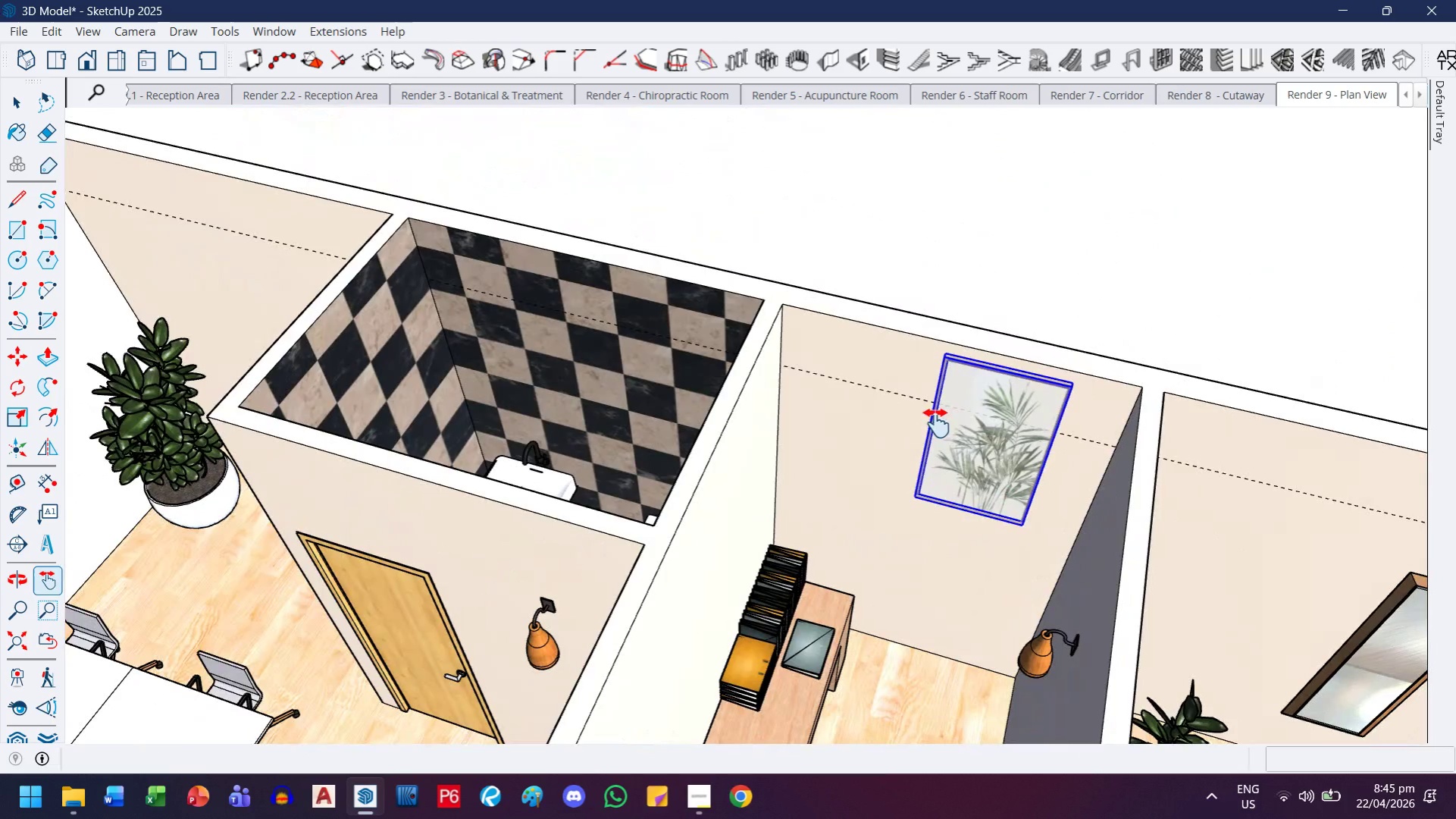 
scroll: coordinate [925, 399], scroll_direction: down, amount: 5.0
 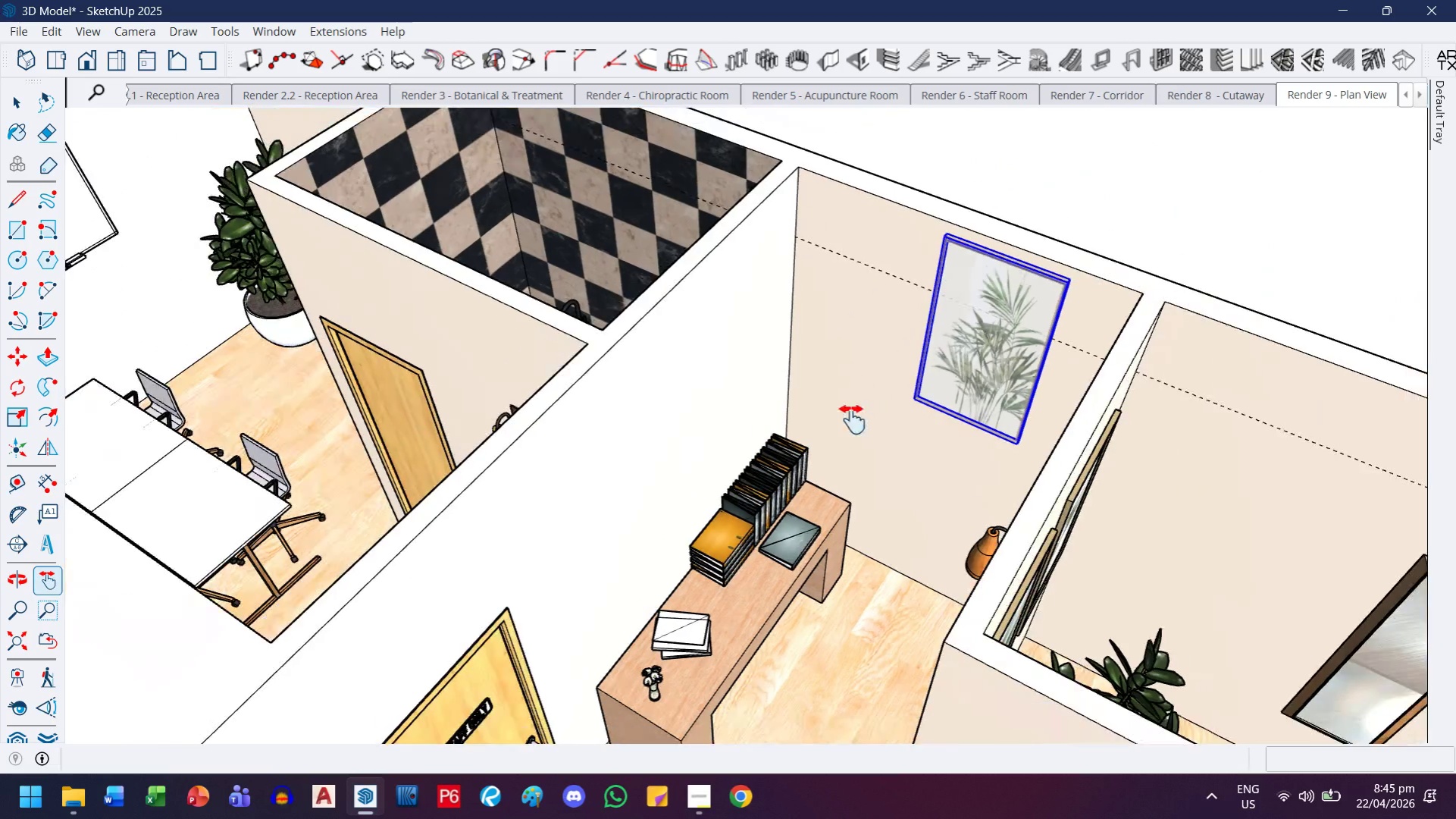 
key(Escape)
 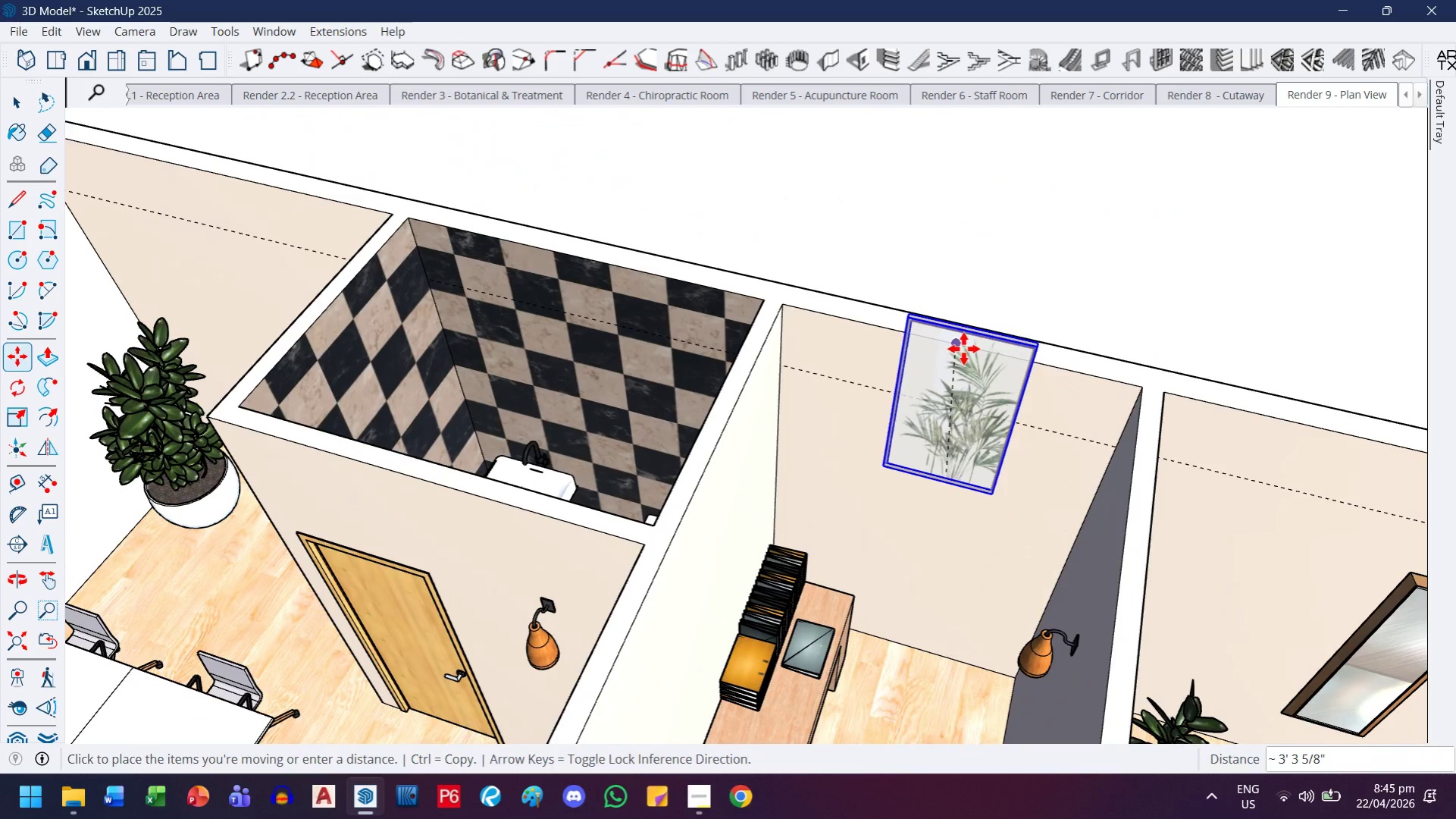 
left_click([963, 349])
 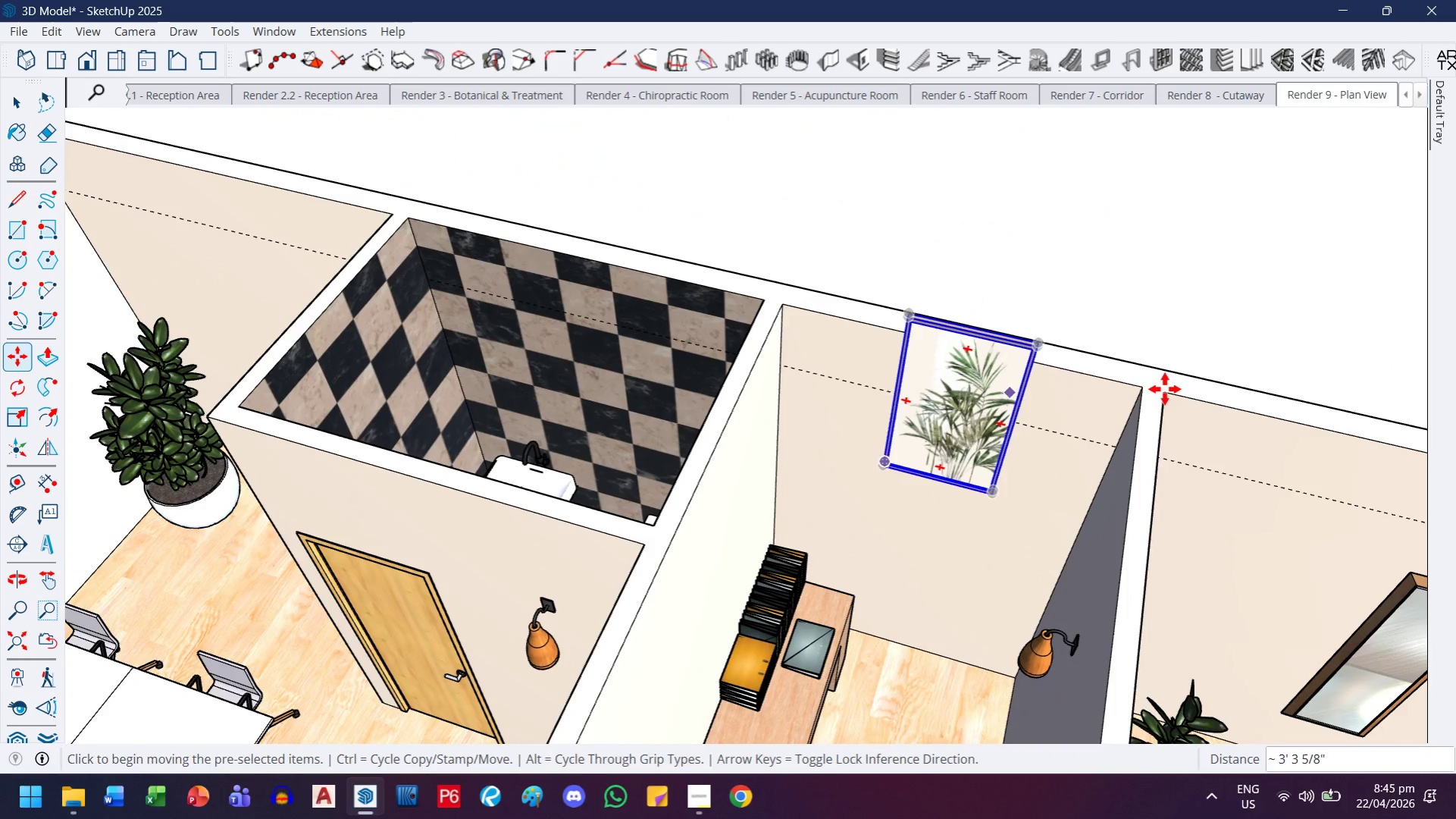 
scroll: coordinate [1019, 403], scroll_direction: up, amount: 7.0
 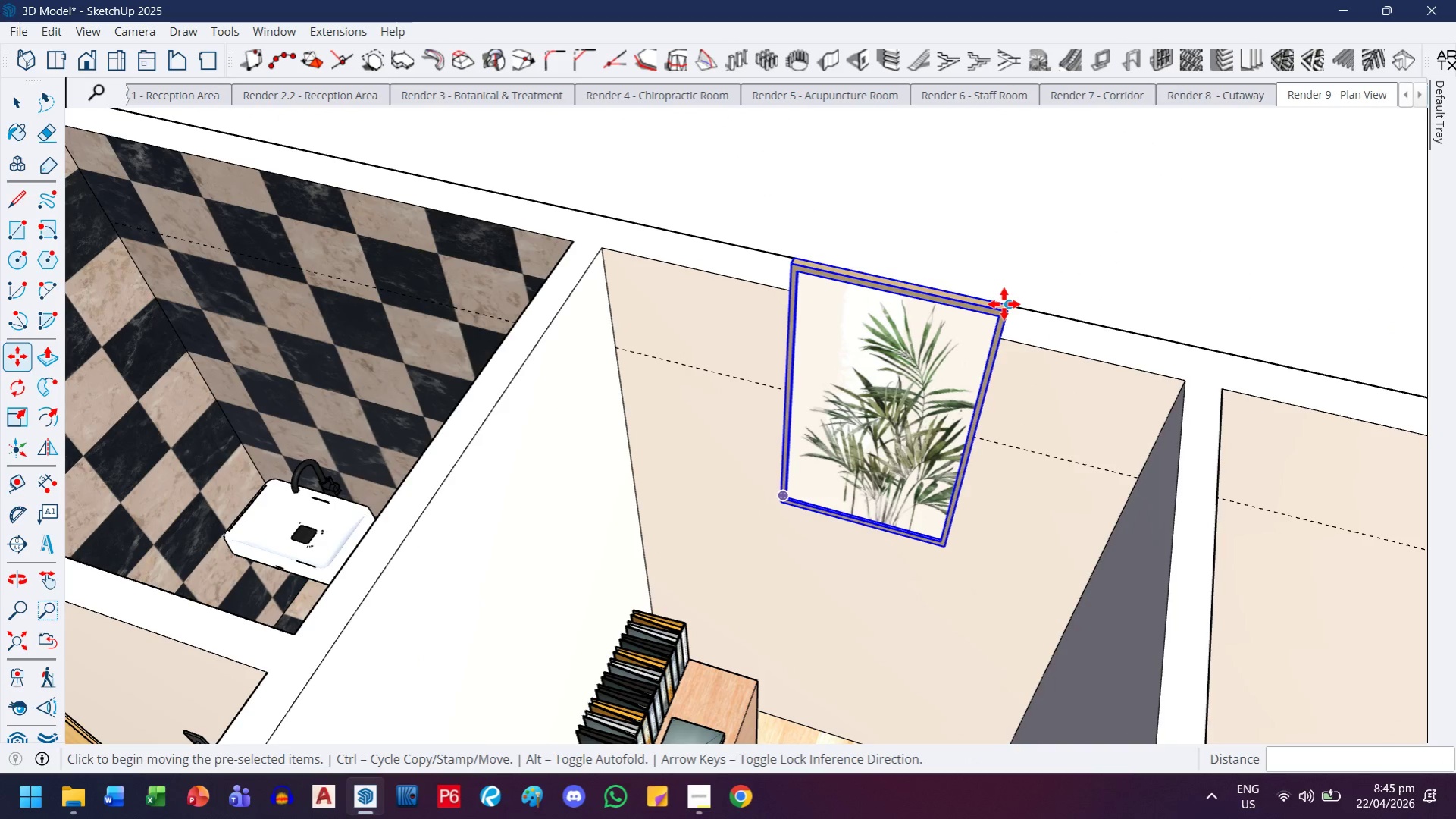 
left_click([1004, 304])
 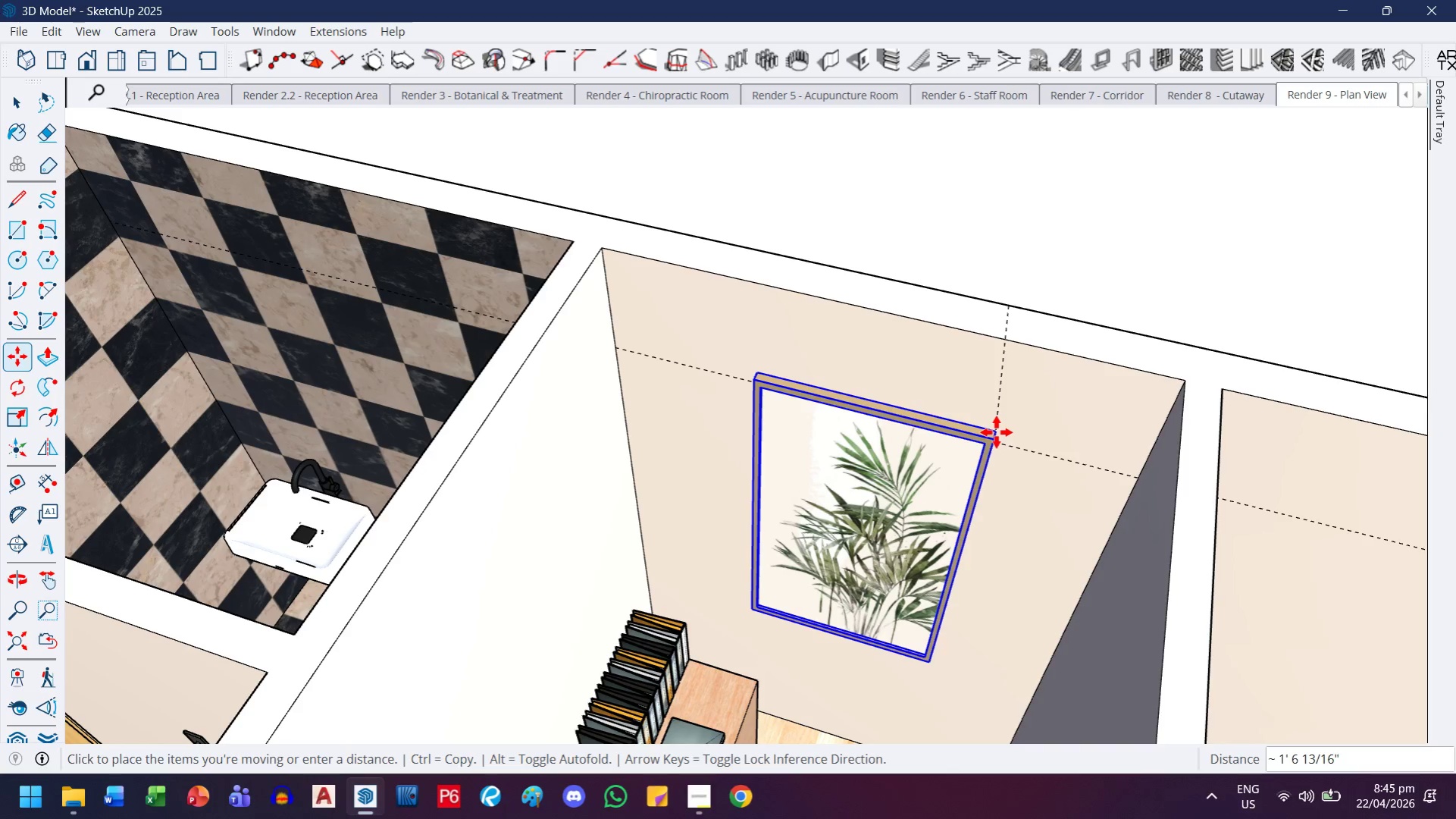 
key(ArrowUp)
 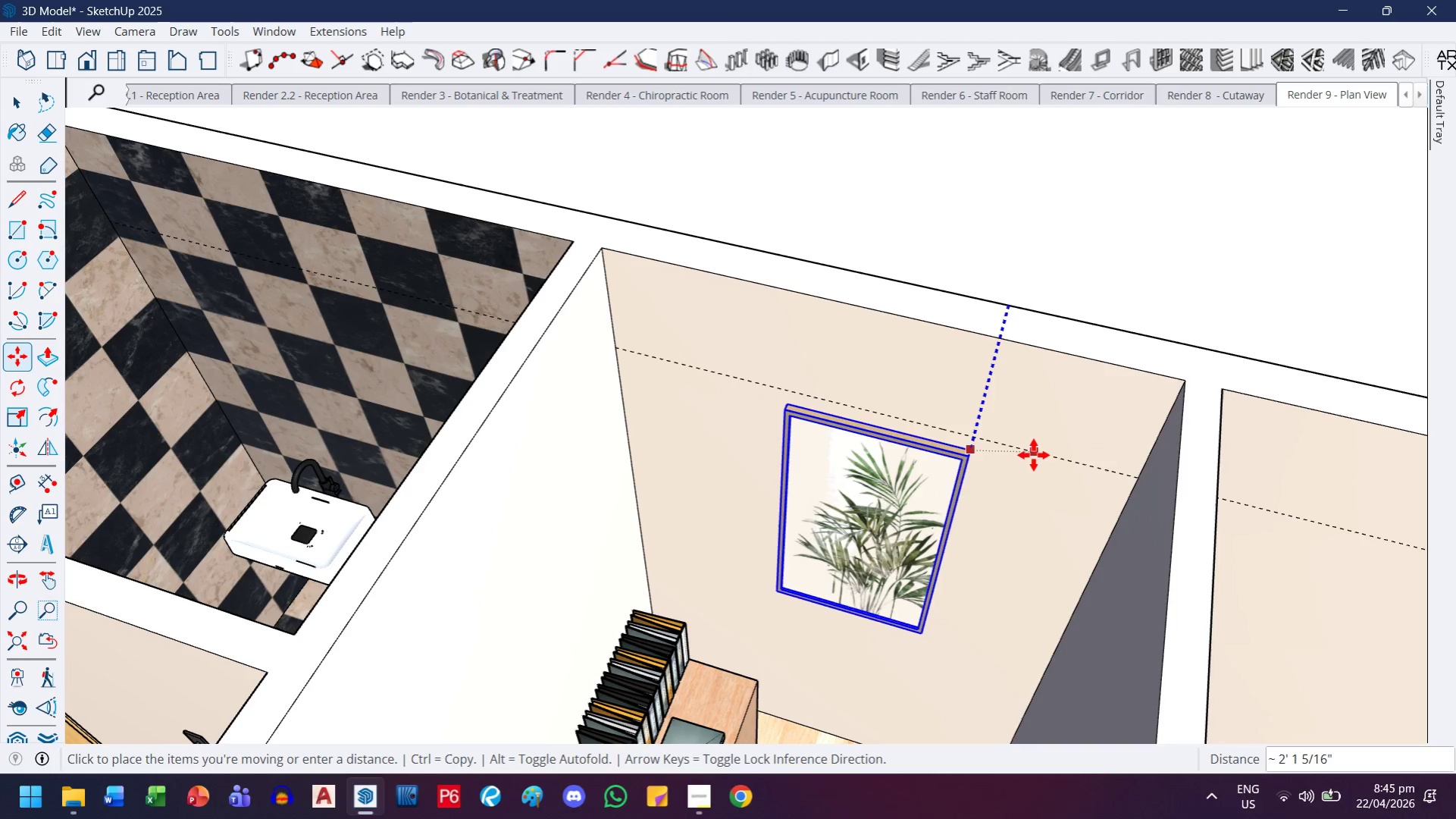 
scroll: coordinate [1006, 397], scroll_direction: up, amount: 9.0
 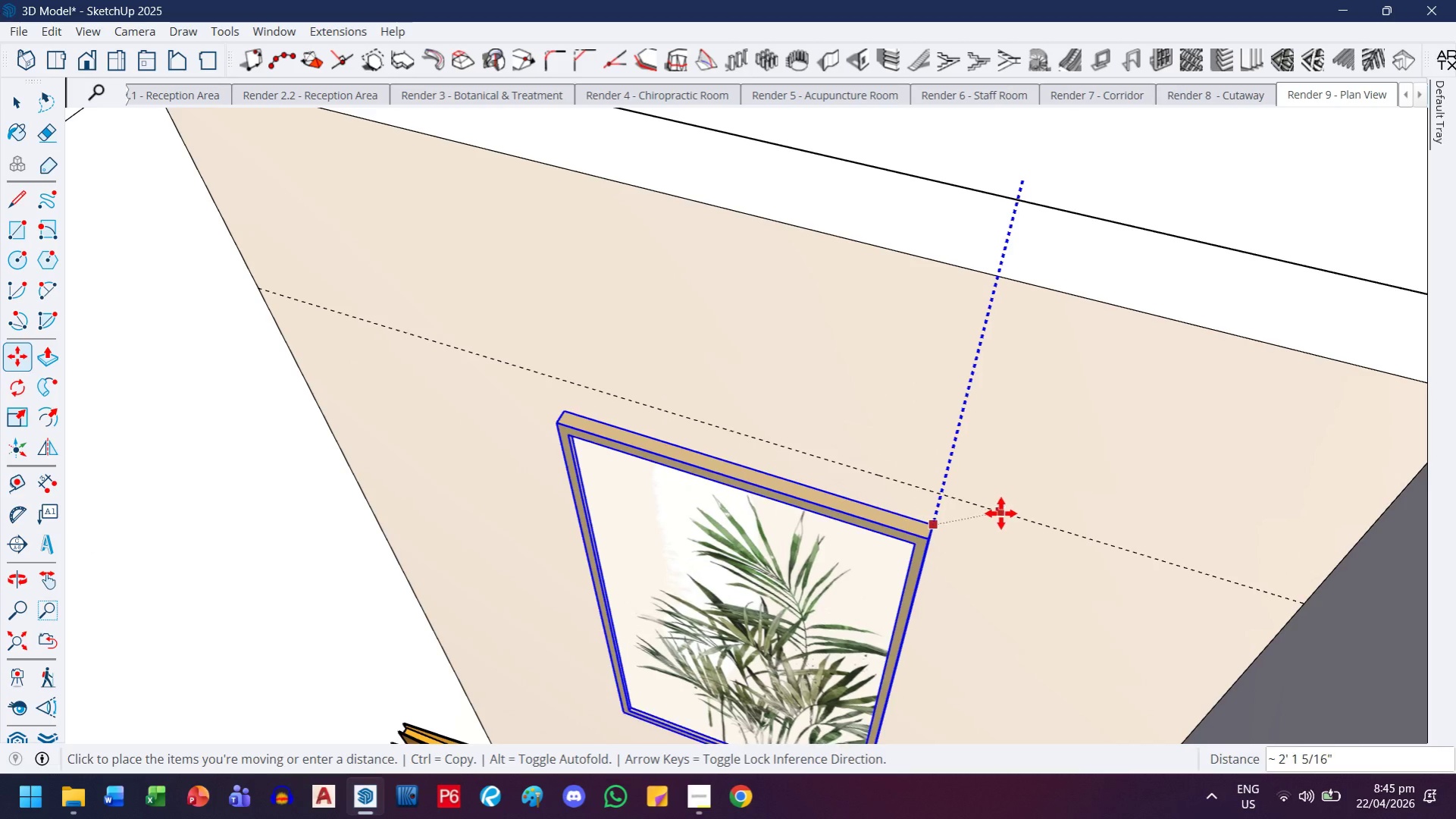 
left_click([1000, 513])
 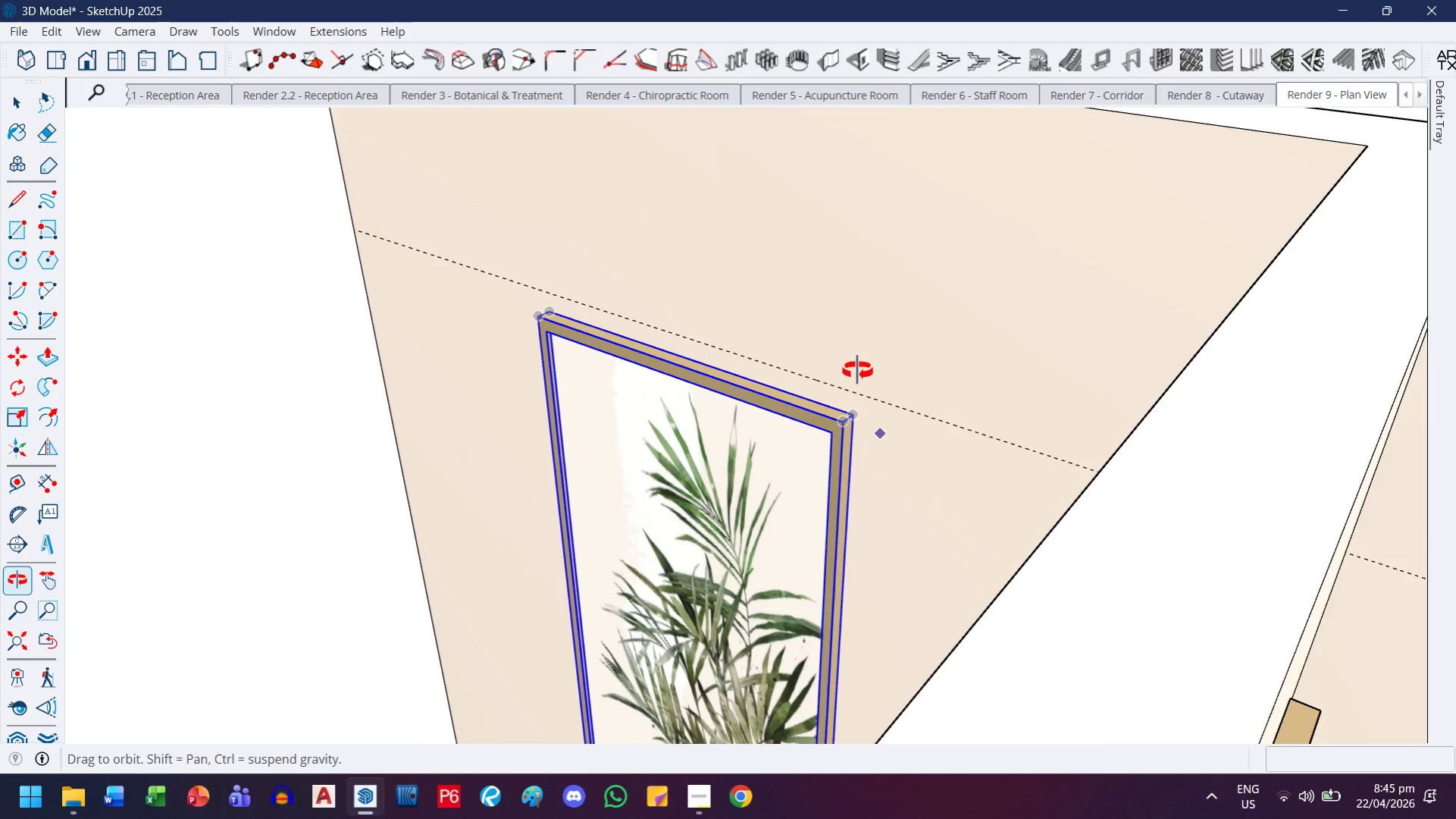 
scroll: coordinate [875, 409], scroll_direction: up, amount: 3.0
 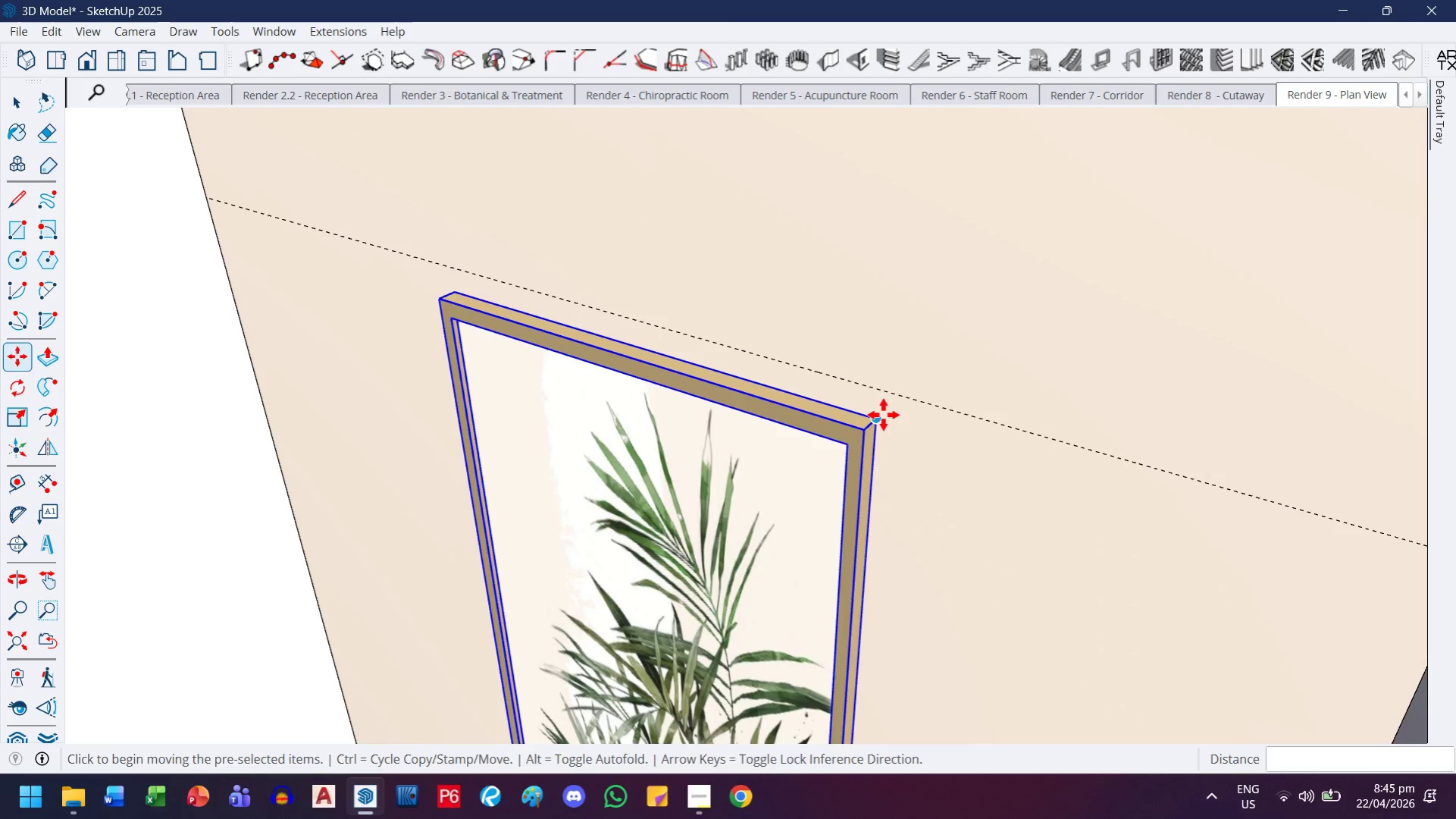 
left_click([883, 415])
 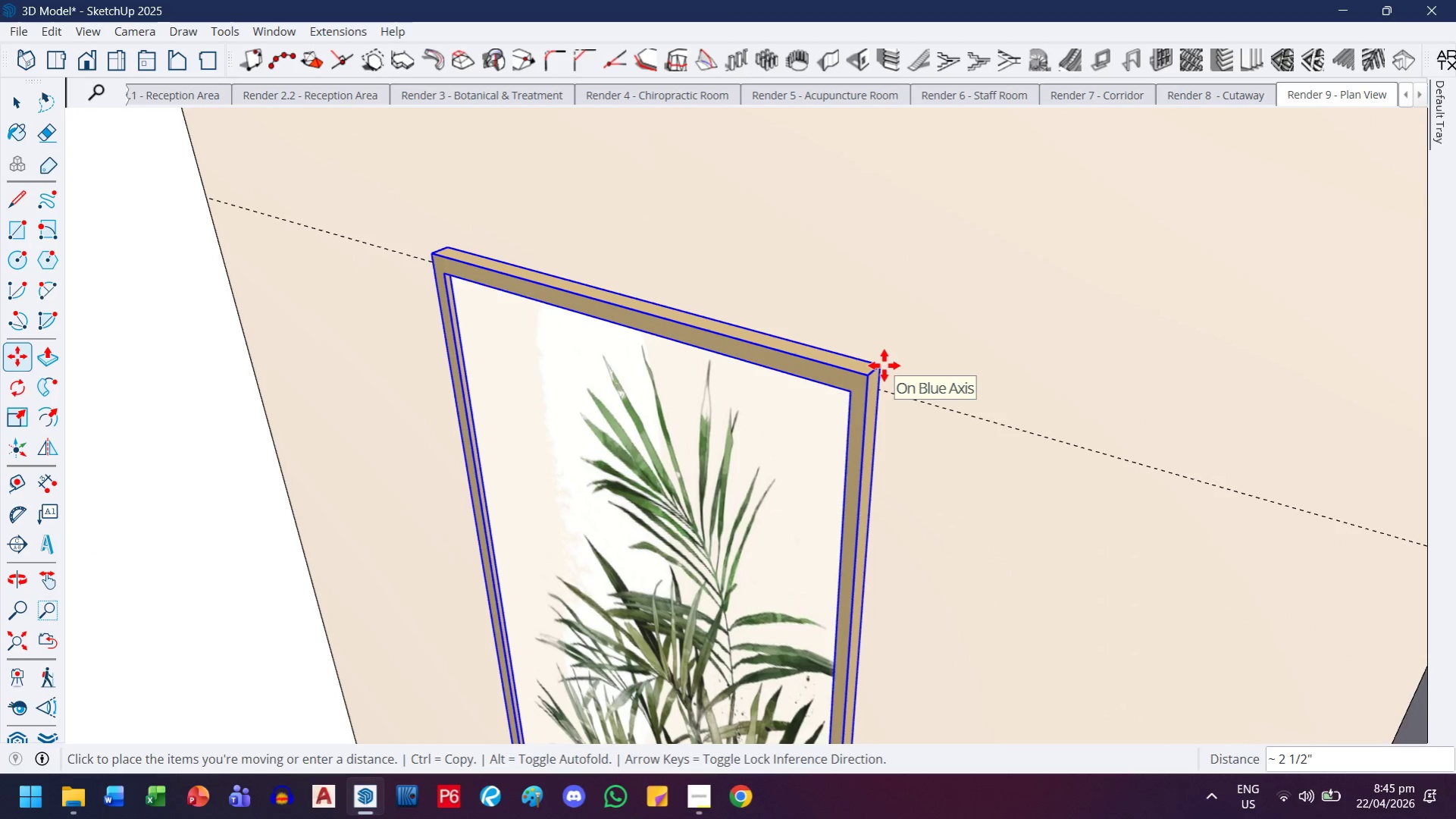 
key(ArrowUp)
 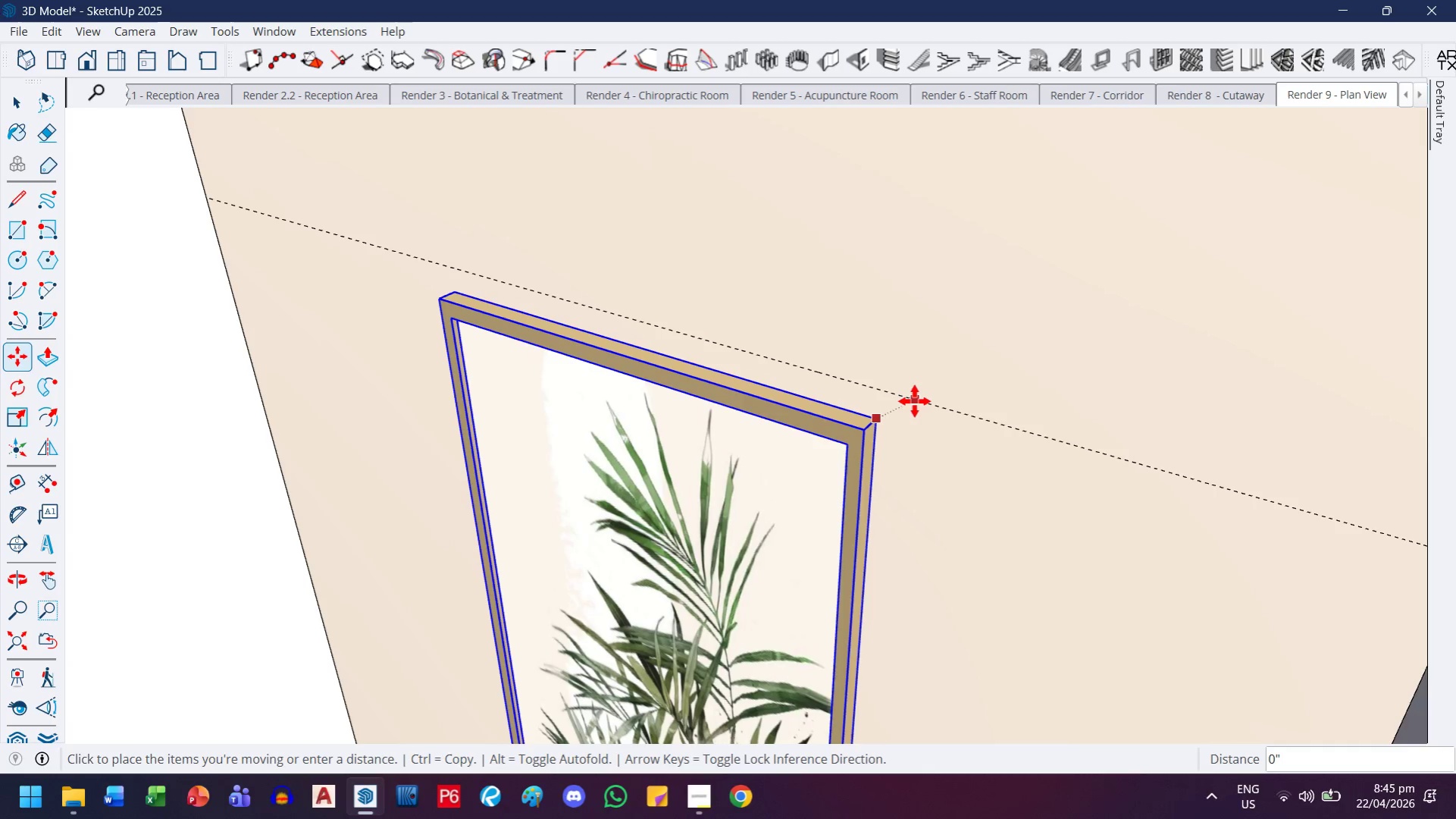 
left_click([914, 401])
 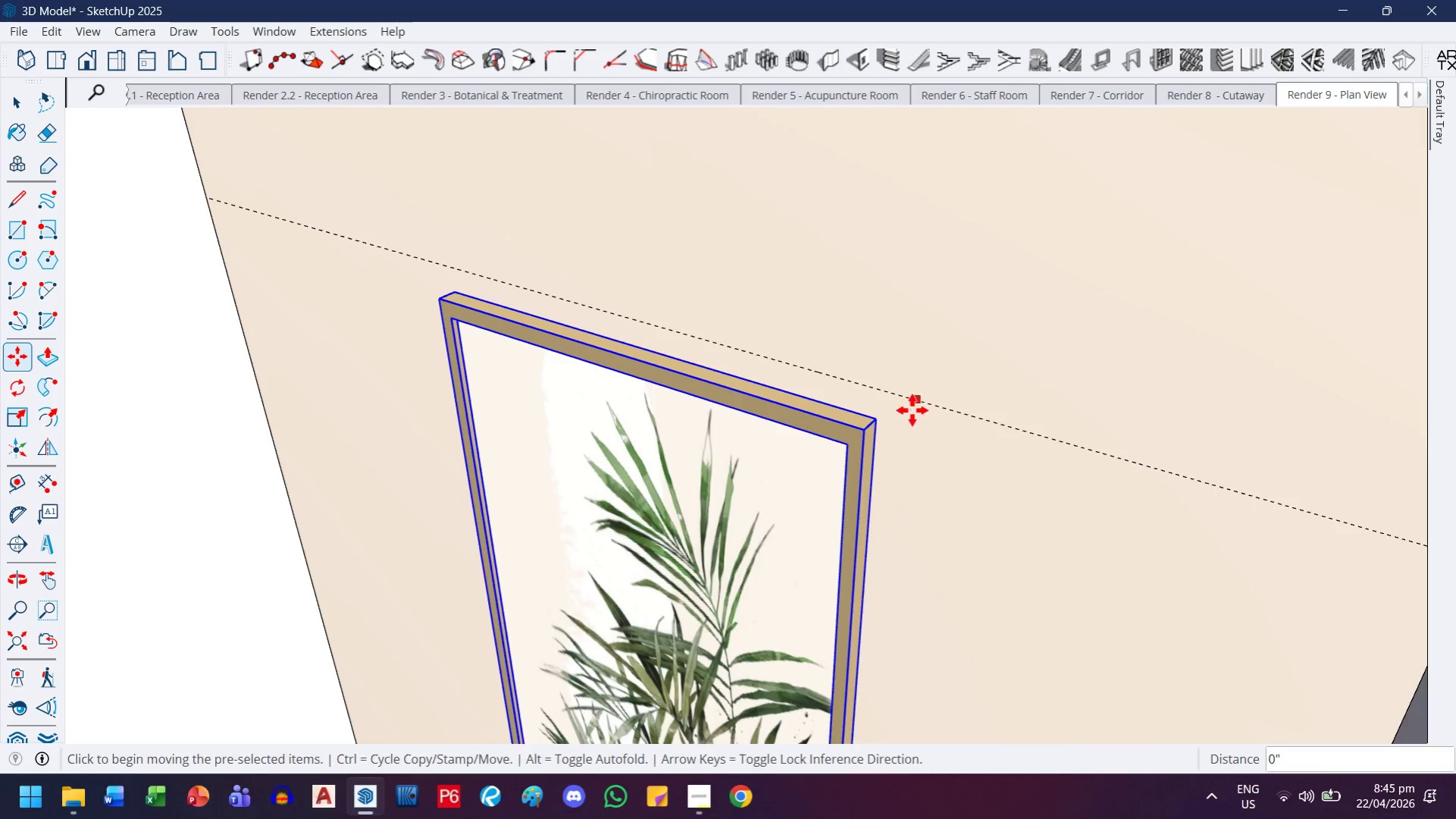 
scroll: coordinate [907, 421], scroll_direction: down, amount: 4.0
 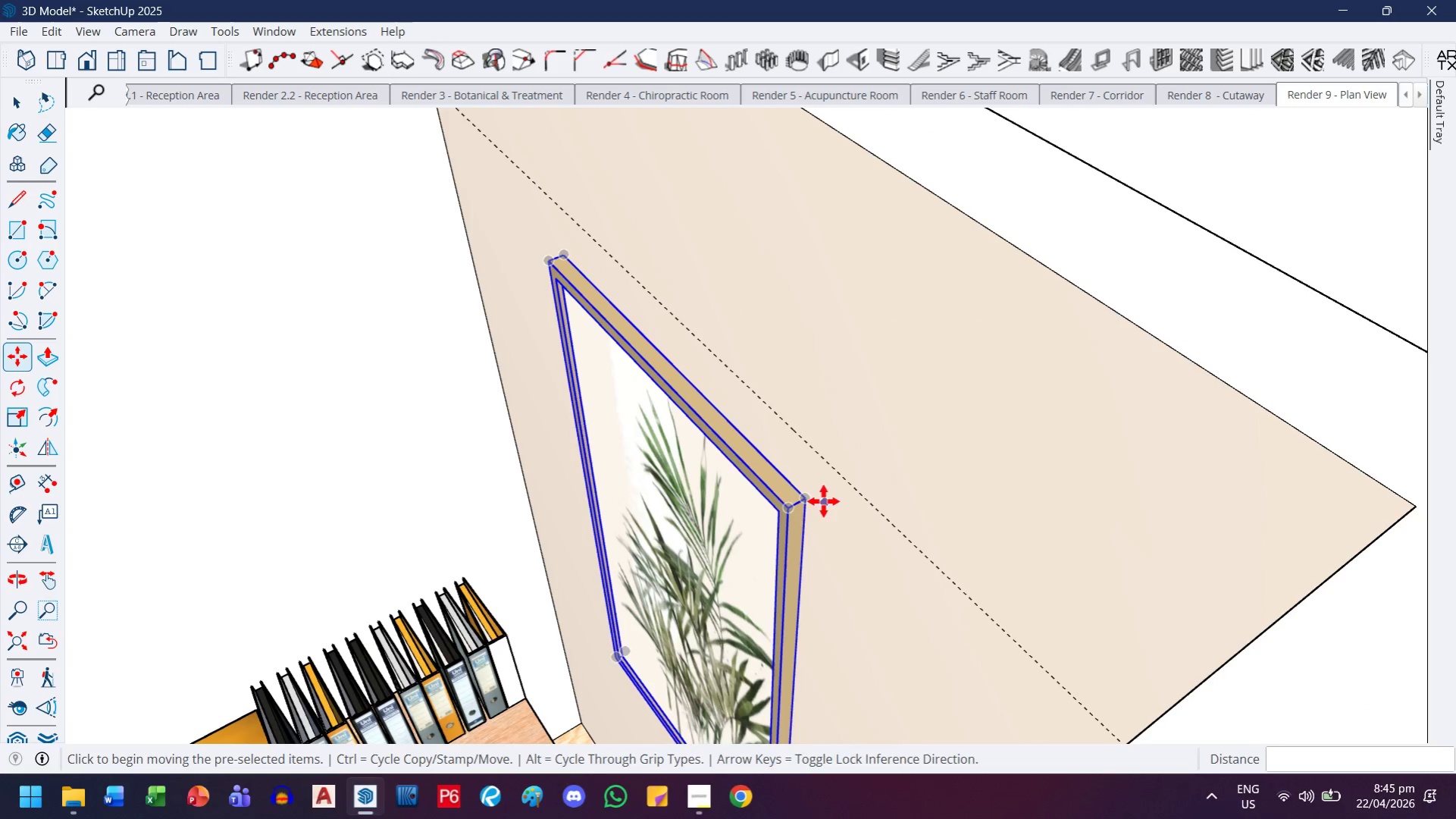 
left_click([802, 498])
 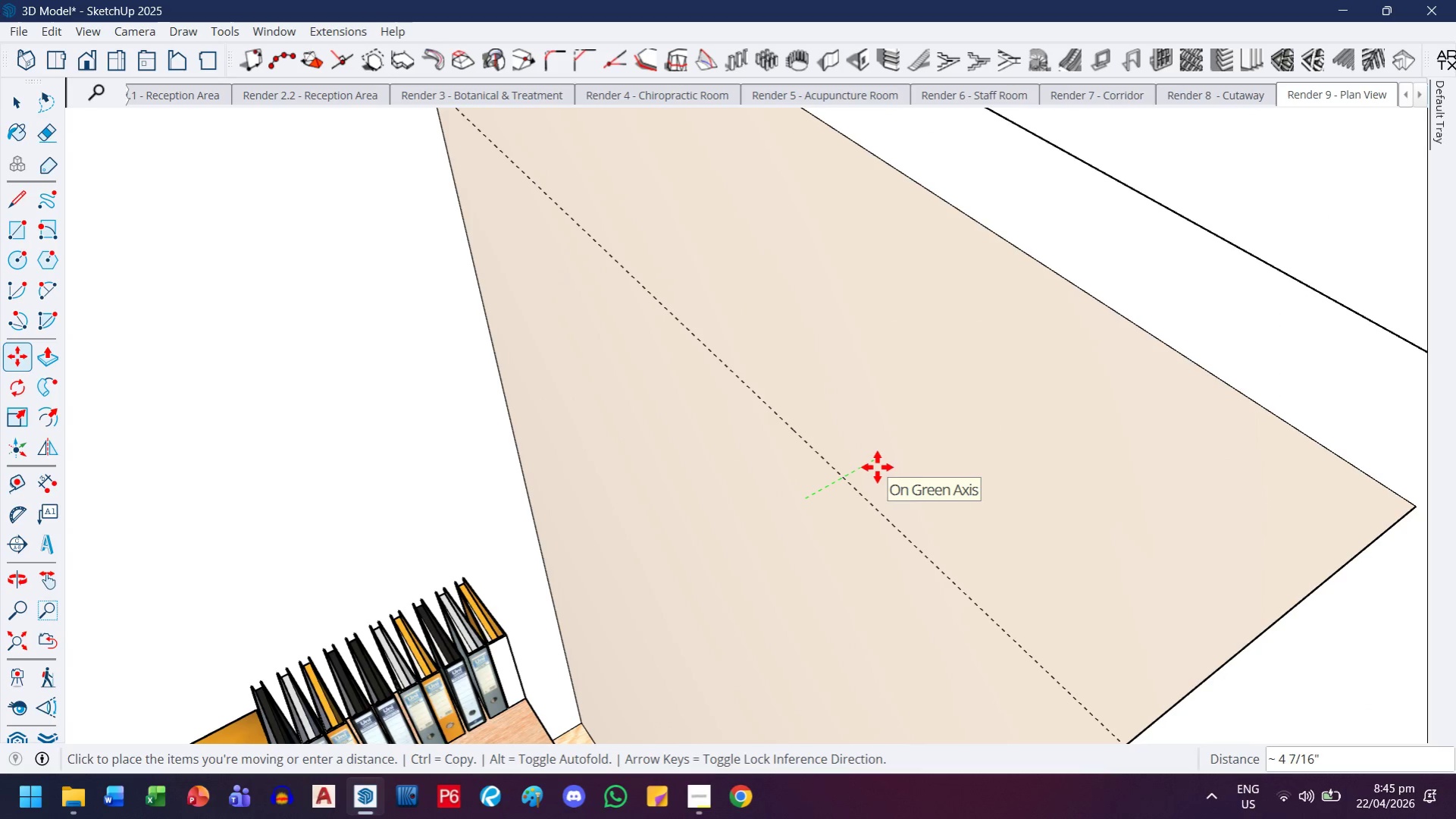 
key(ArrowLeft)
 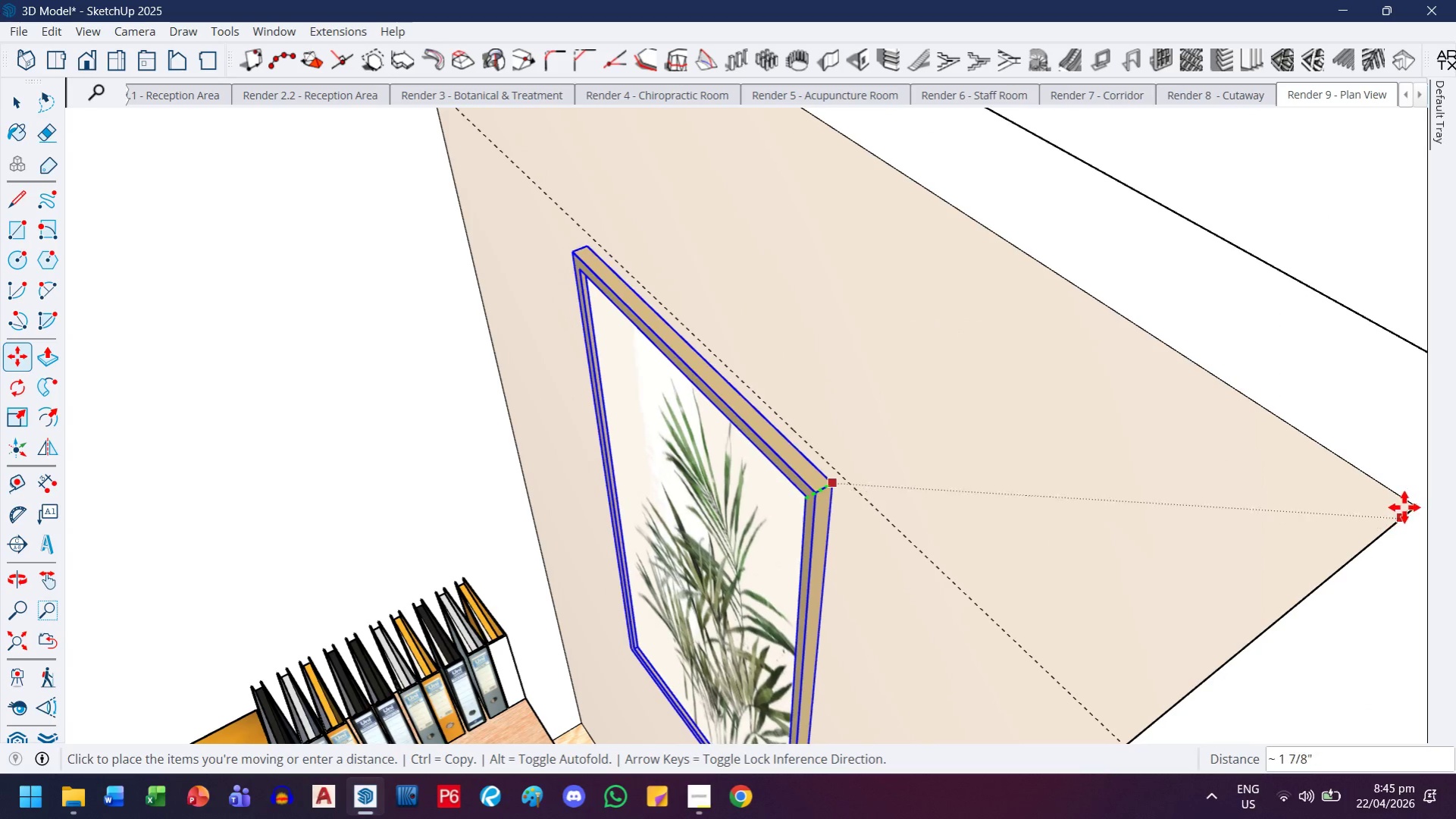 
left_click([1414, 507])
 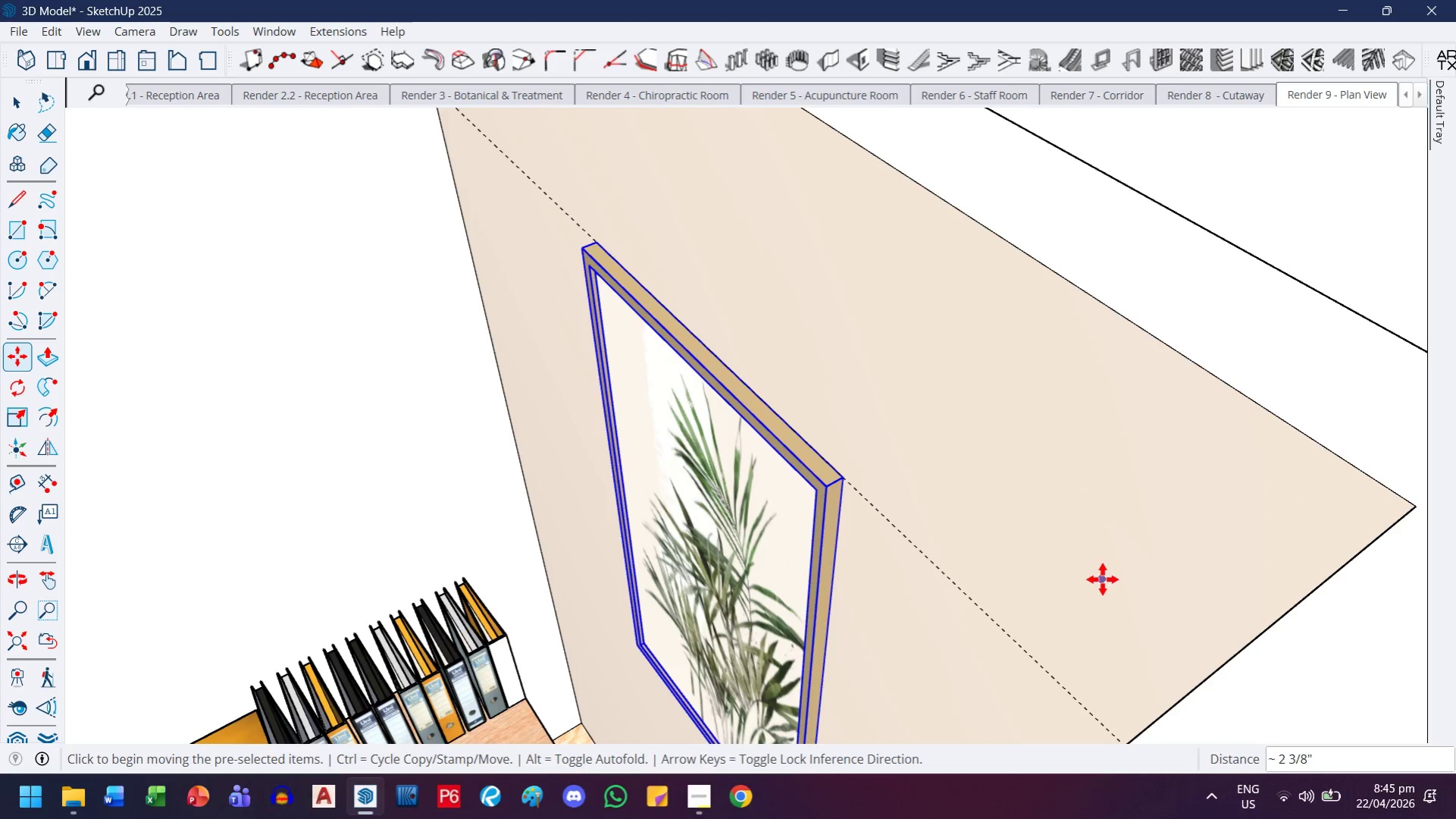 
key(E)
 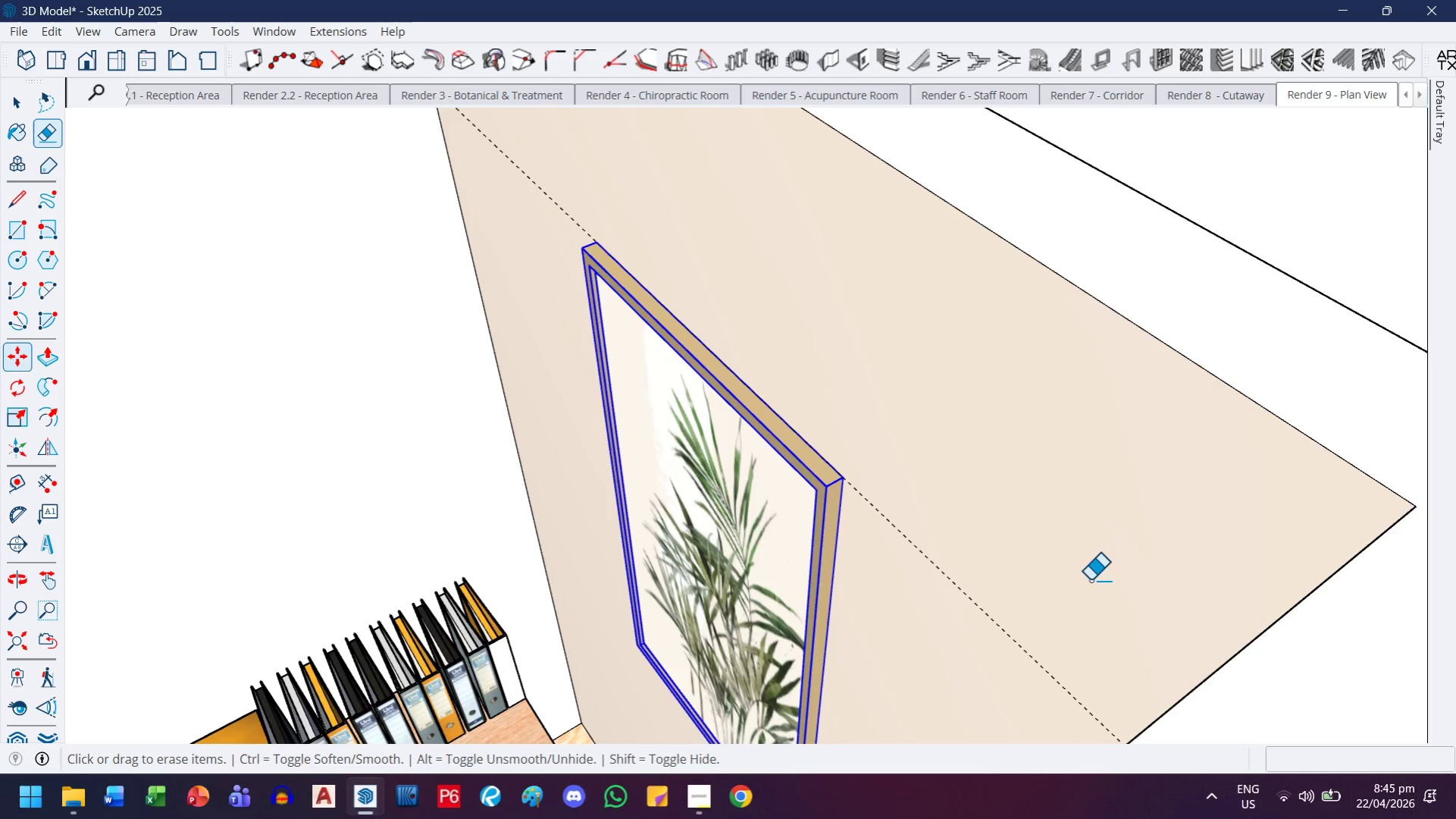 
left_click_drag(start_coordinate=[1090, 579], to_coordinate=[1007, 668])
 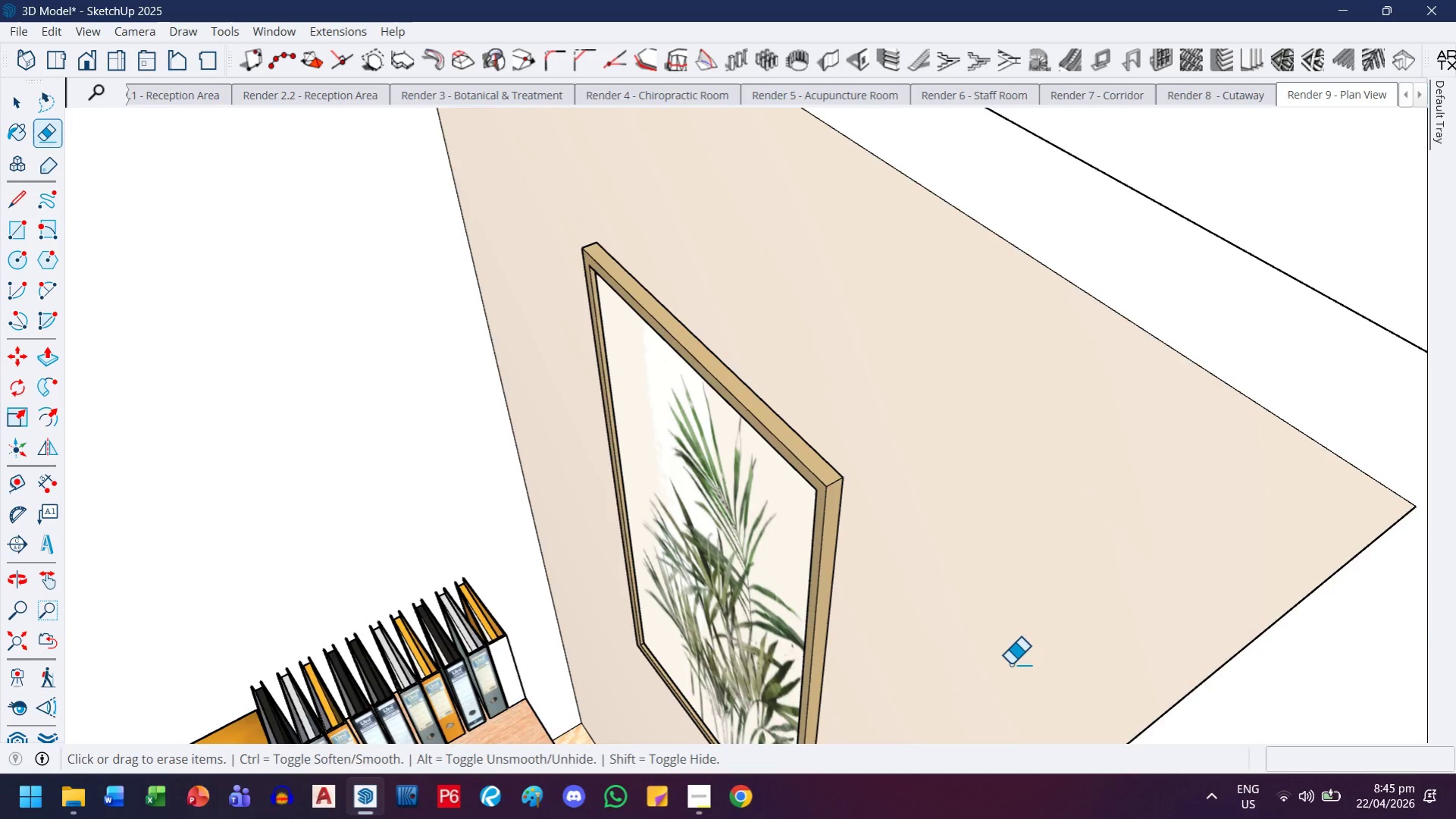 
scroll: coordinate [1010, 662], scroll_direction: down, amount: 4.0
 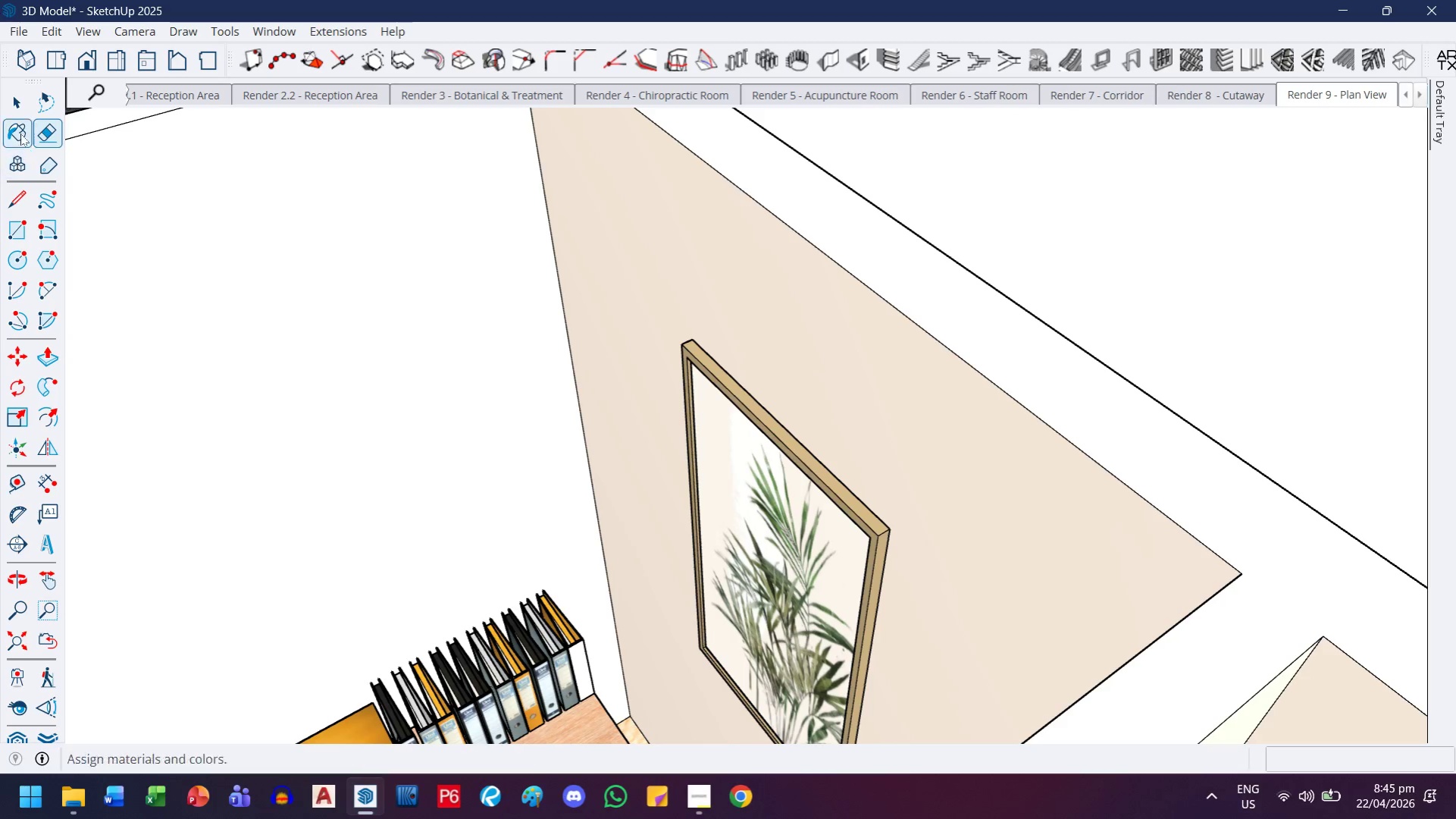 
left_click([25, 109])
 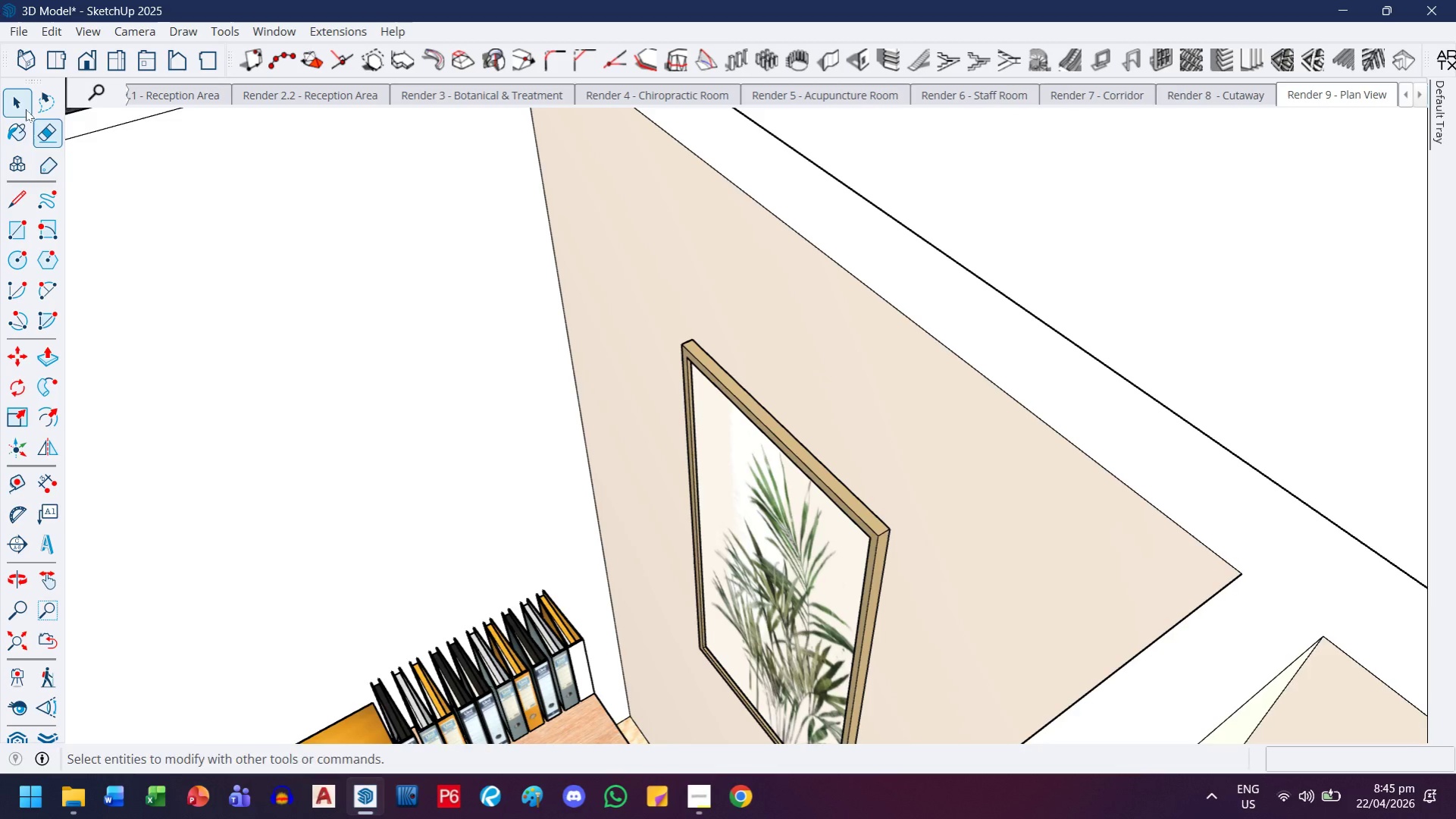 
key(Escape)
 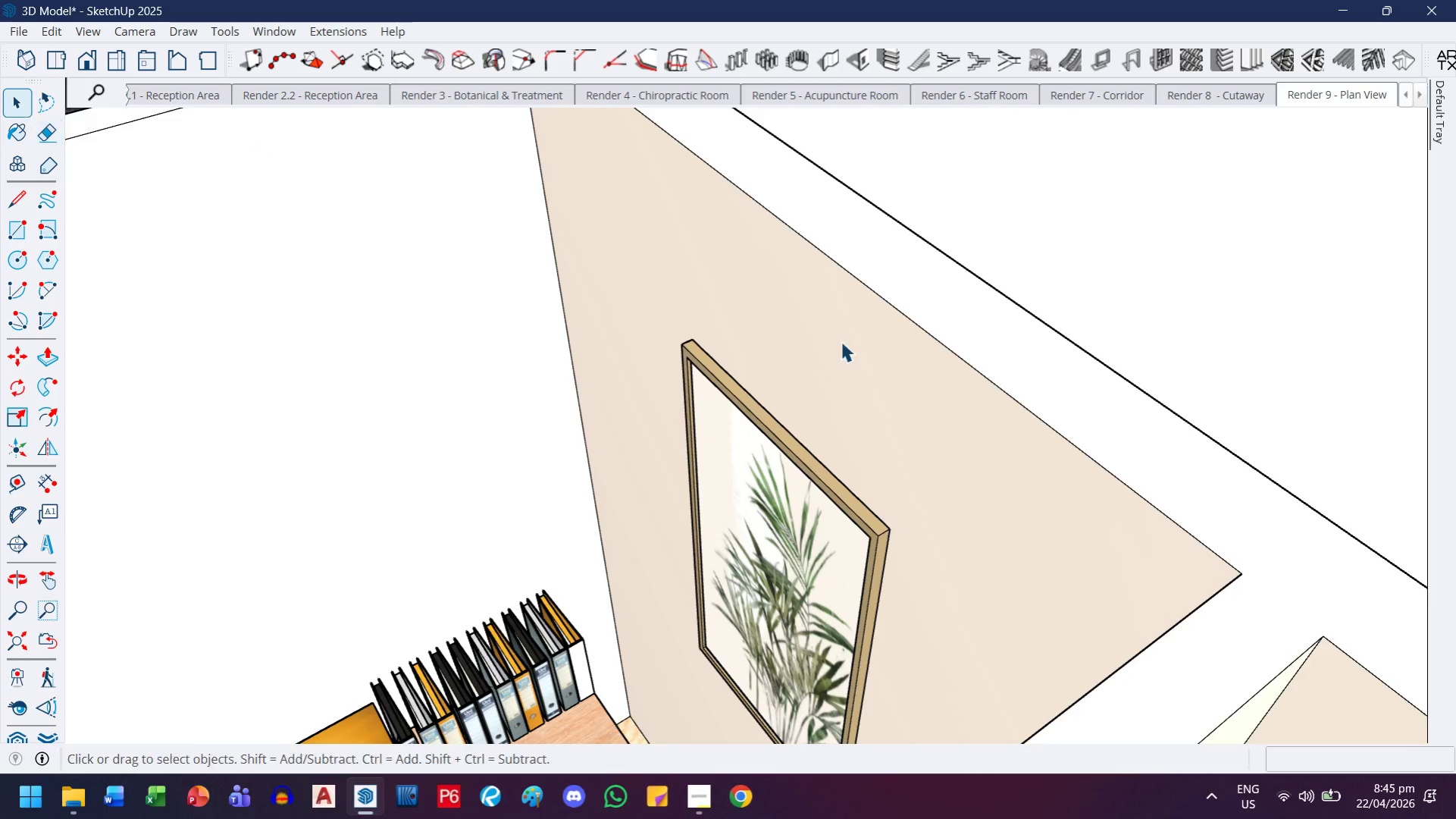 
key(Escape)
 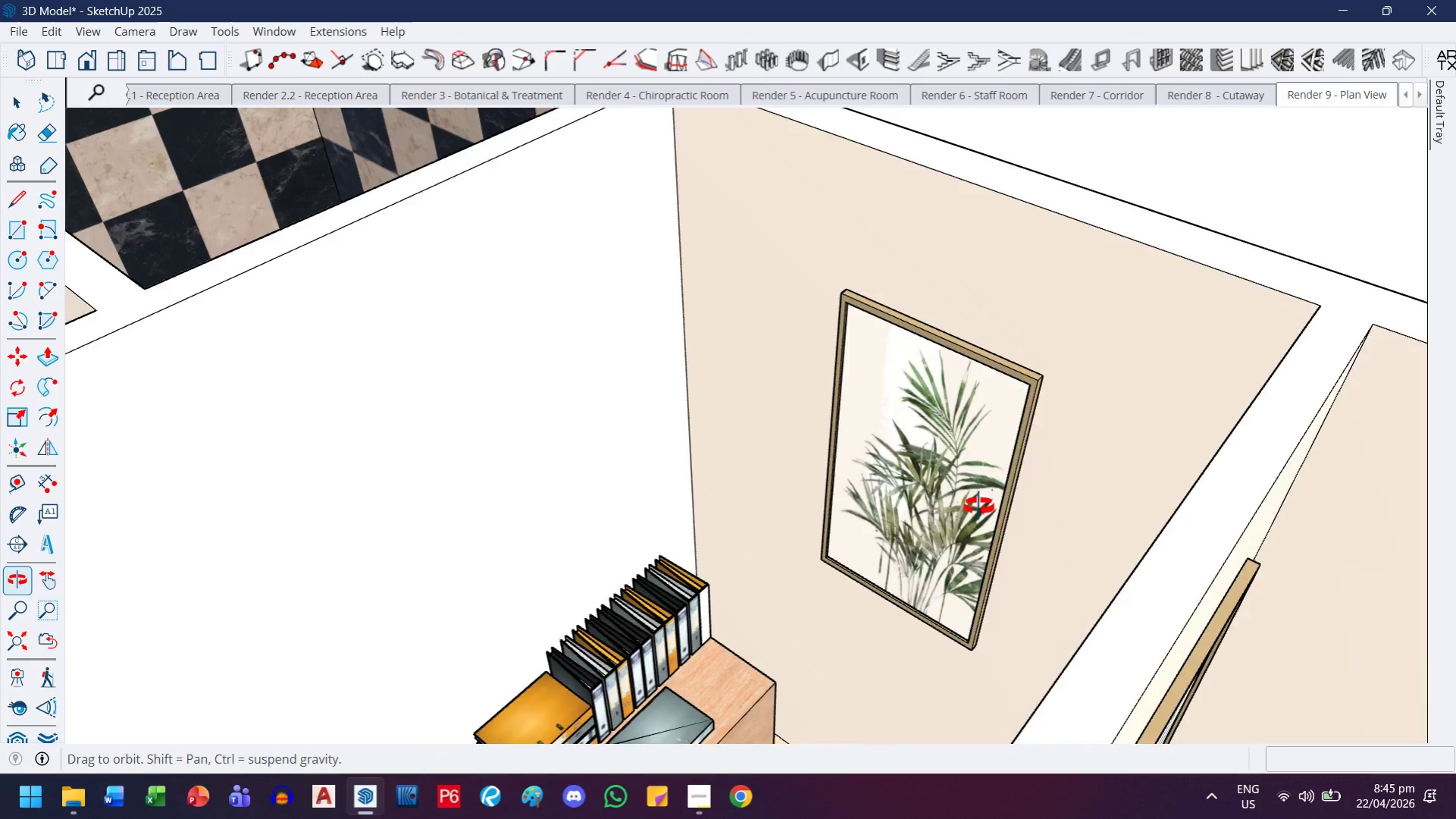 
scroll: coordinate [609, 593], scroll_direction: down, amount: 23.0
 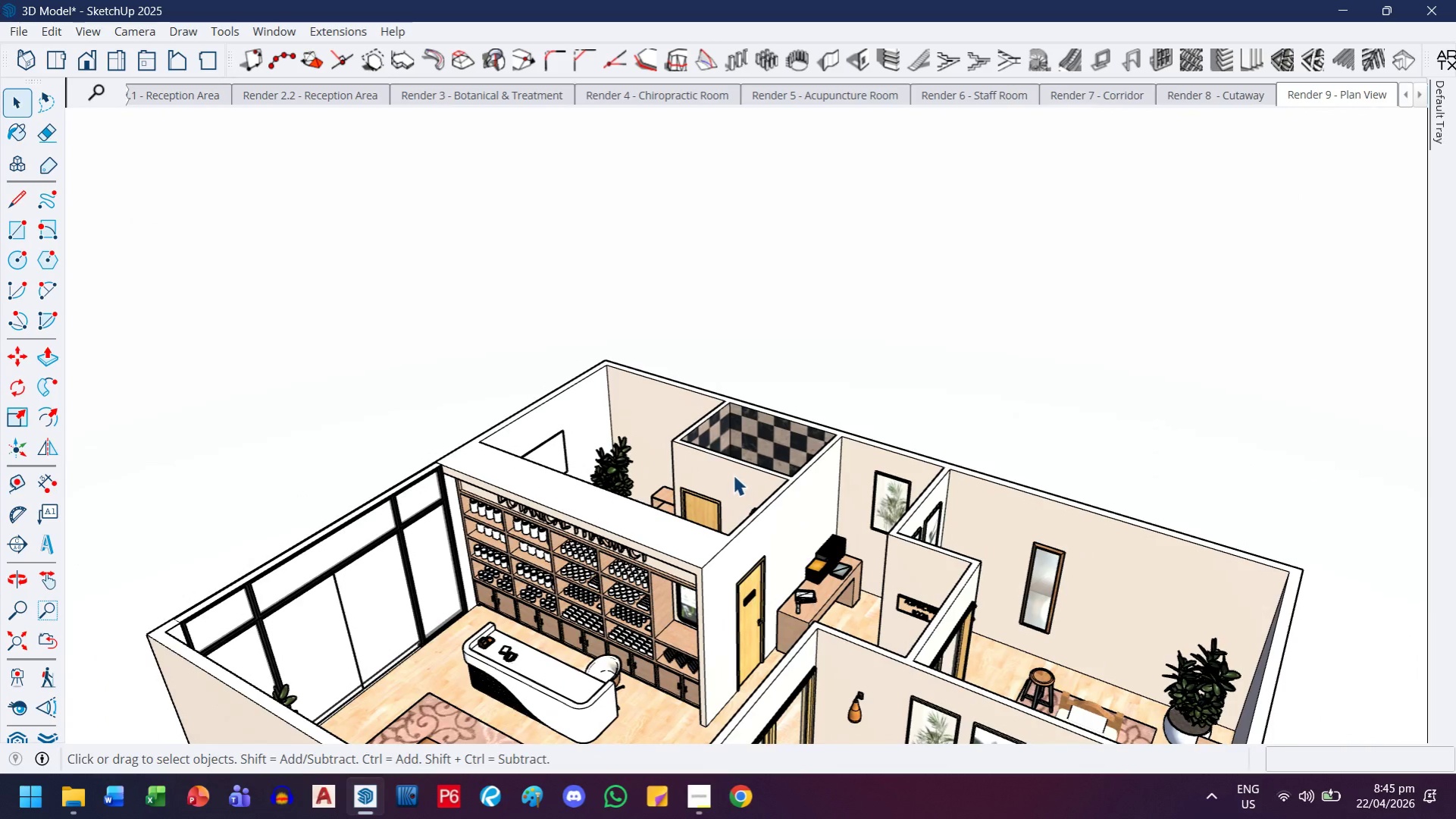 
scroll: coordinate [758, 497], scroll_direction: up, amount: 3.0
 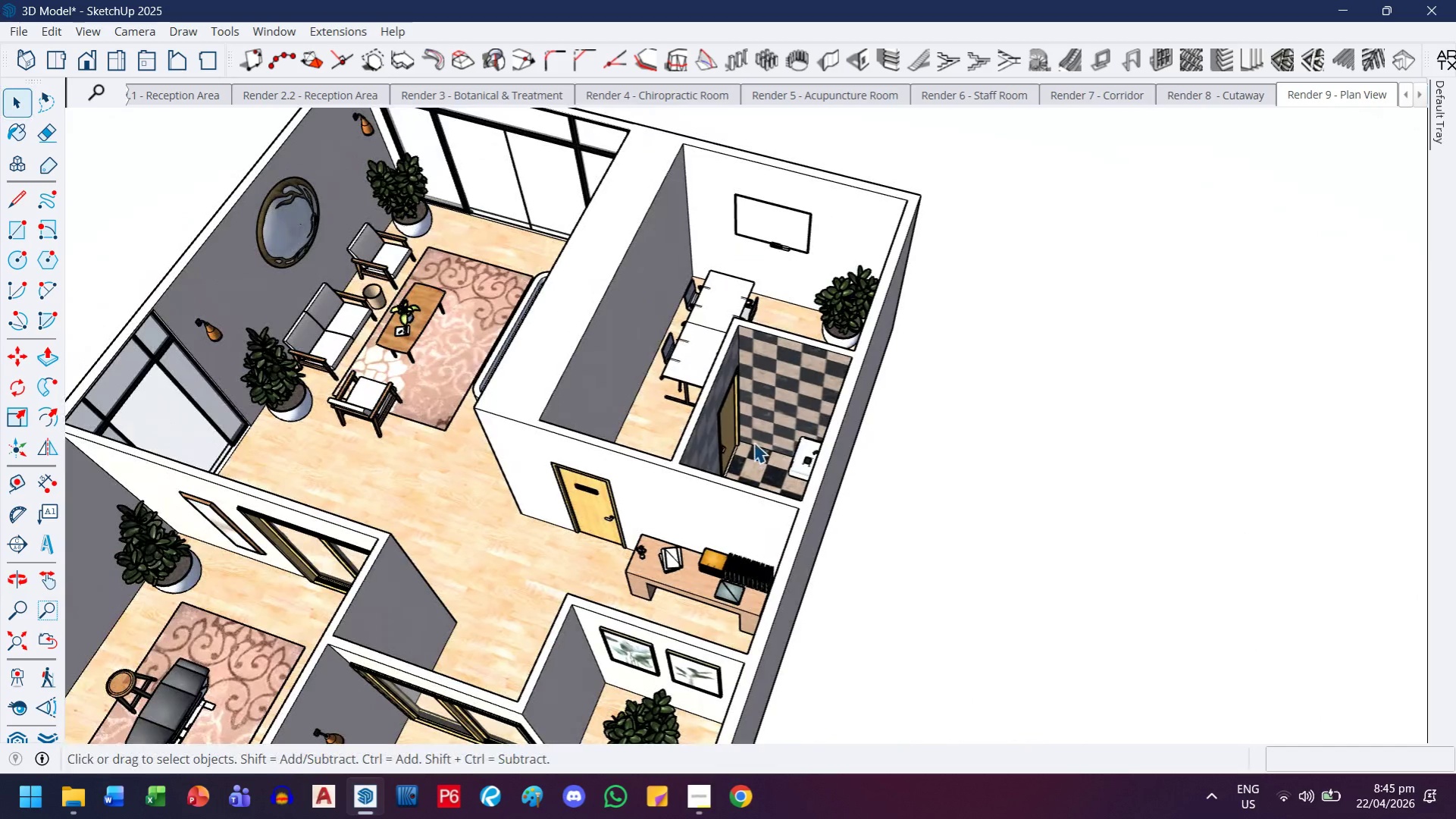 
scroll: coordinate [719, 476], scroll_direction: down, amount: 3.0
 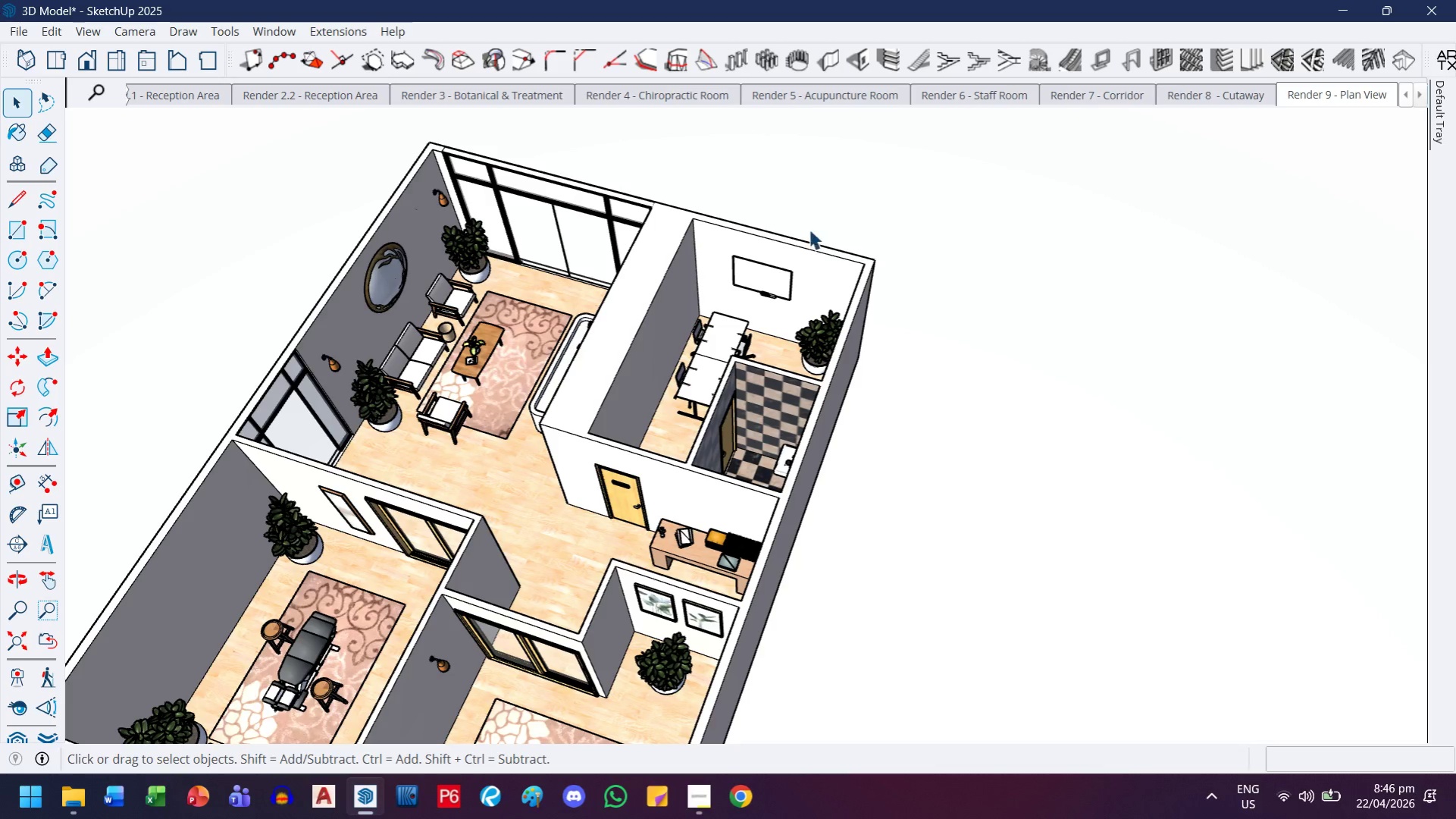 
key(H)
 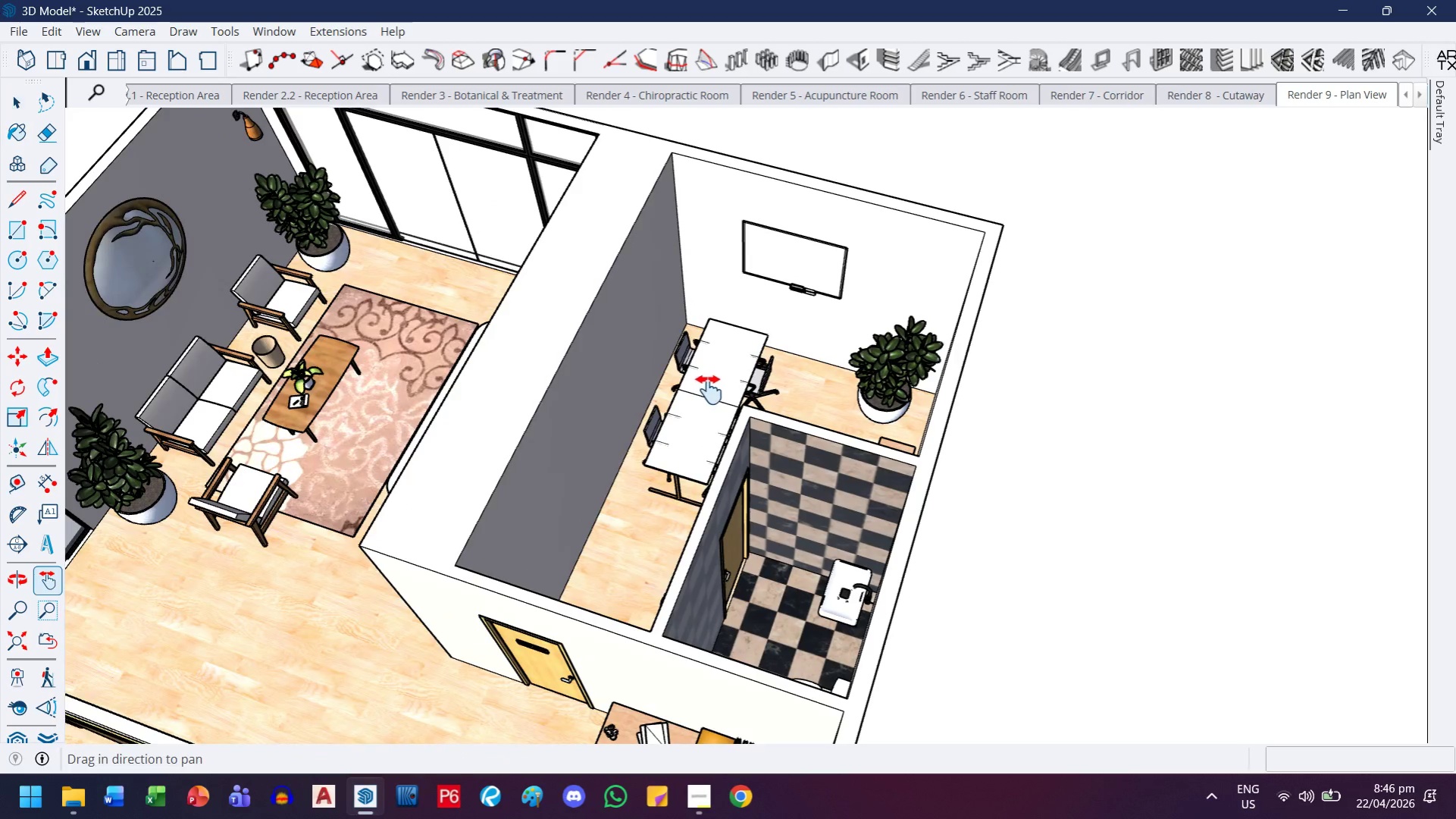 
left_click_drag(start_coordinate=[709, 390], to_coordinate=[752, 442])
 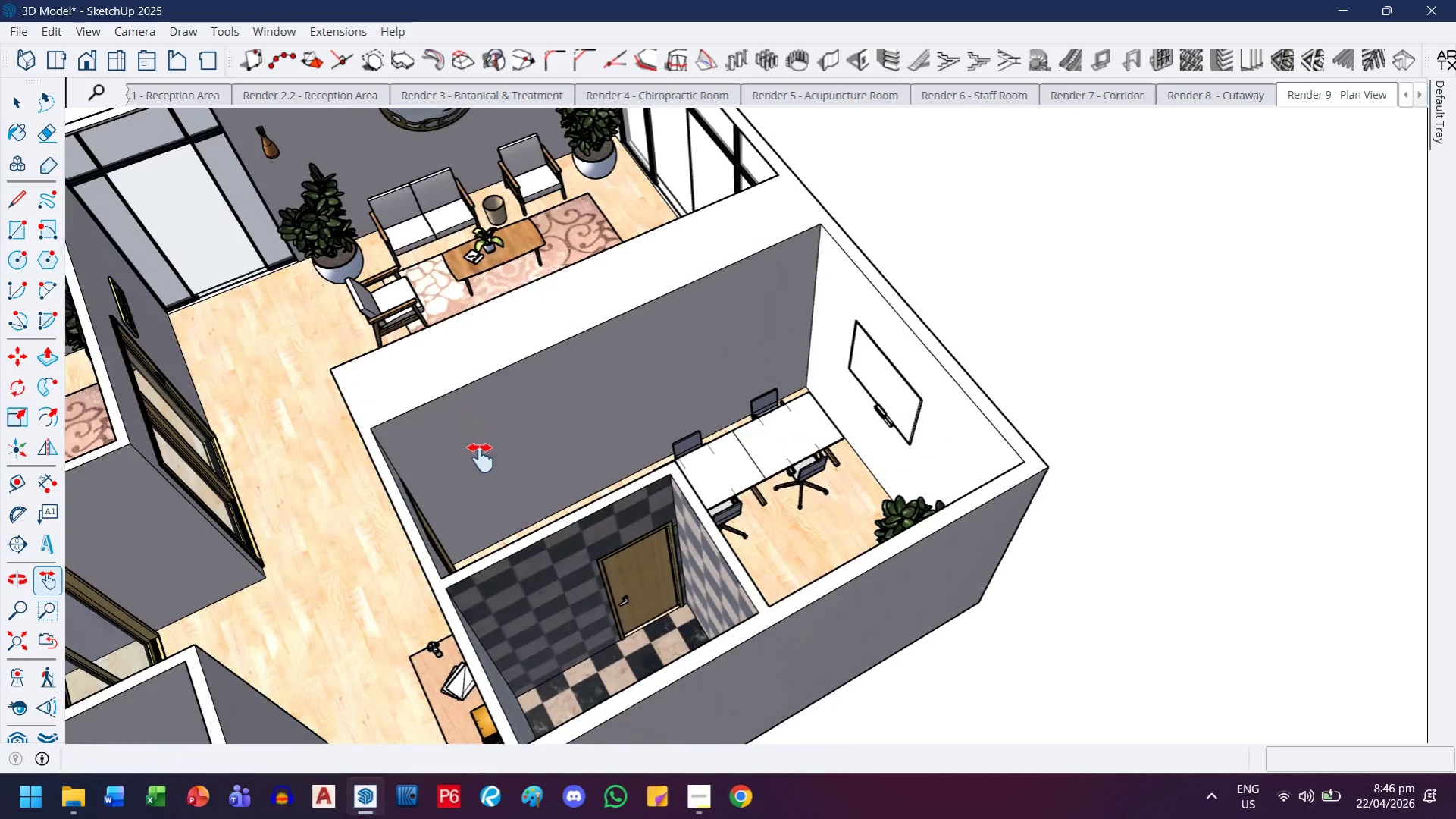 
scroll: coordinate [719, 335], scroll_direction: up, amount: 5.0
 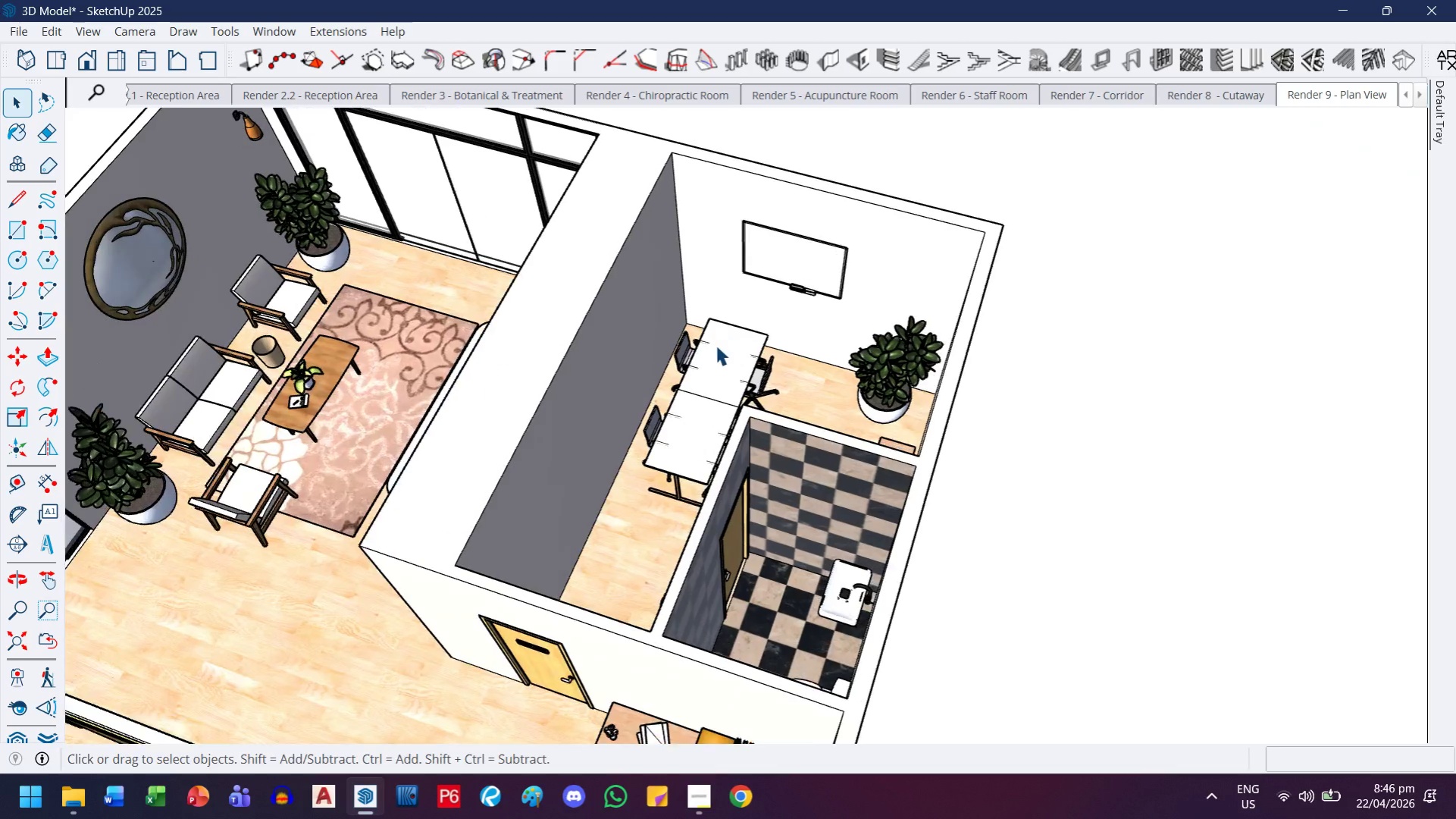 
left_click_drag(start_coordinate=[481, 541], to_coordinate=[831, 496])
 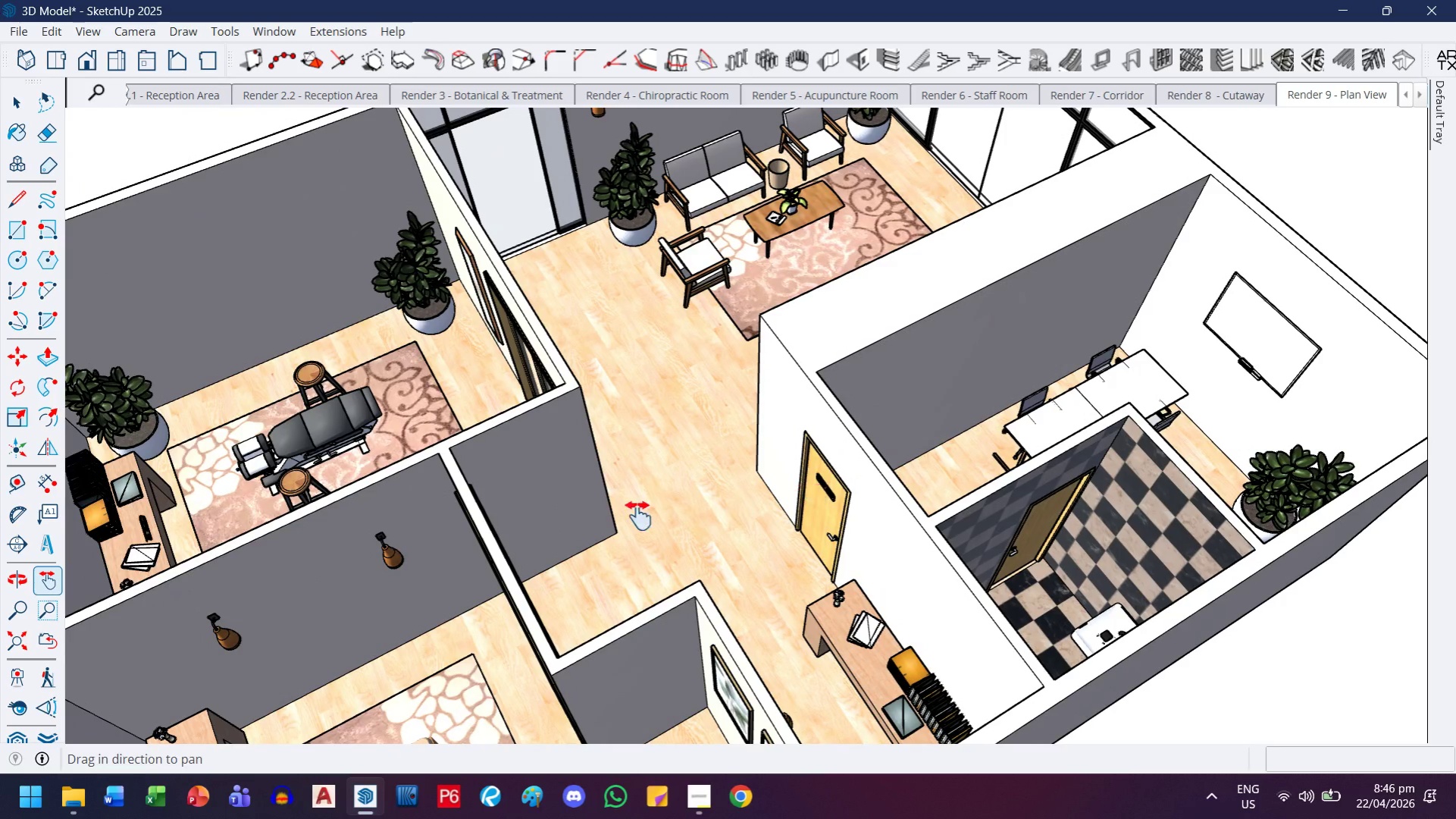 
left_click_drag(start_coordinate=[592, 539], to_coordinate=[650, 462])
 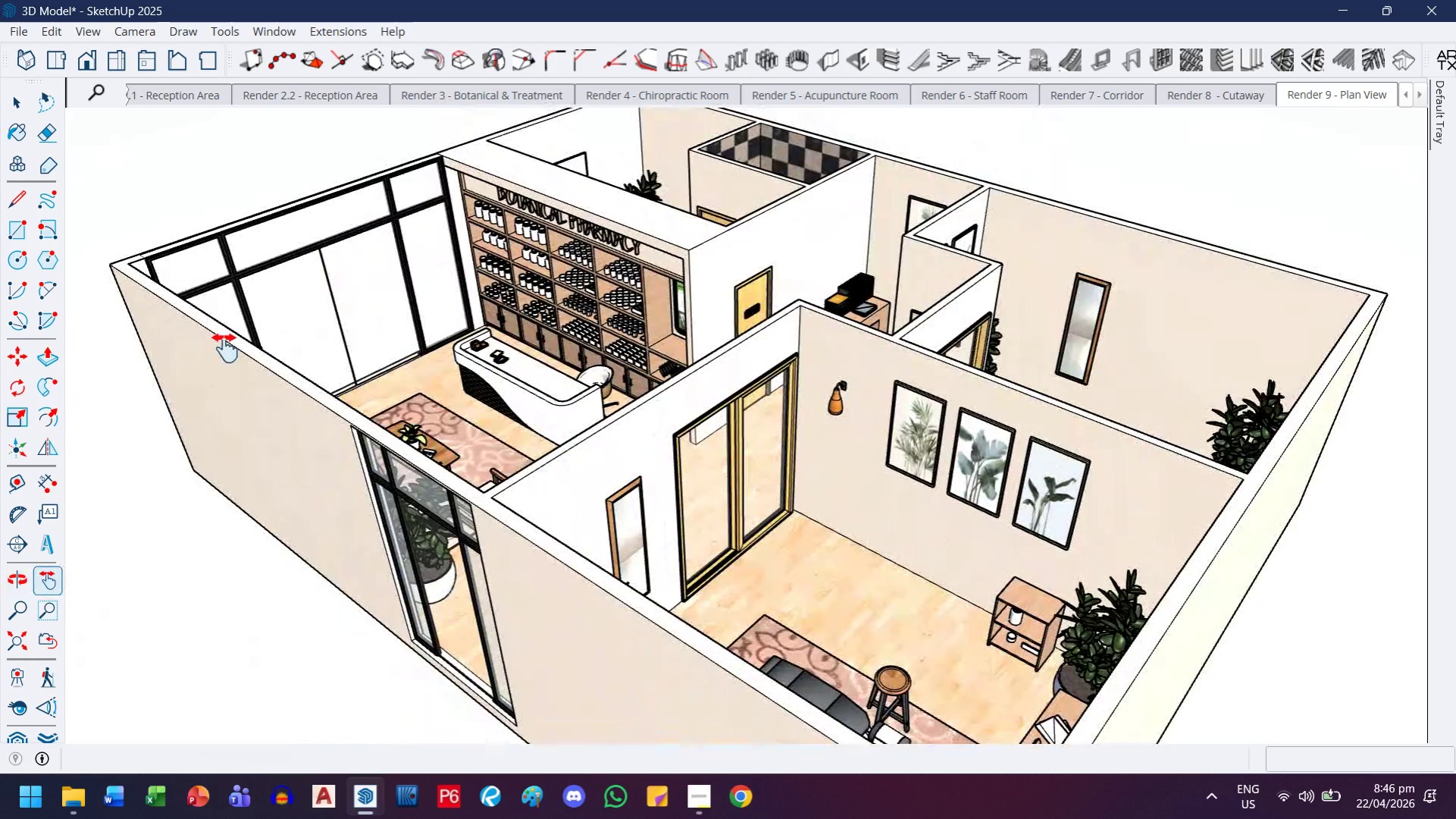 
scroll: coordinate [618, 516], scroll_direction: down, amount: 2.0
 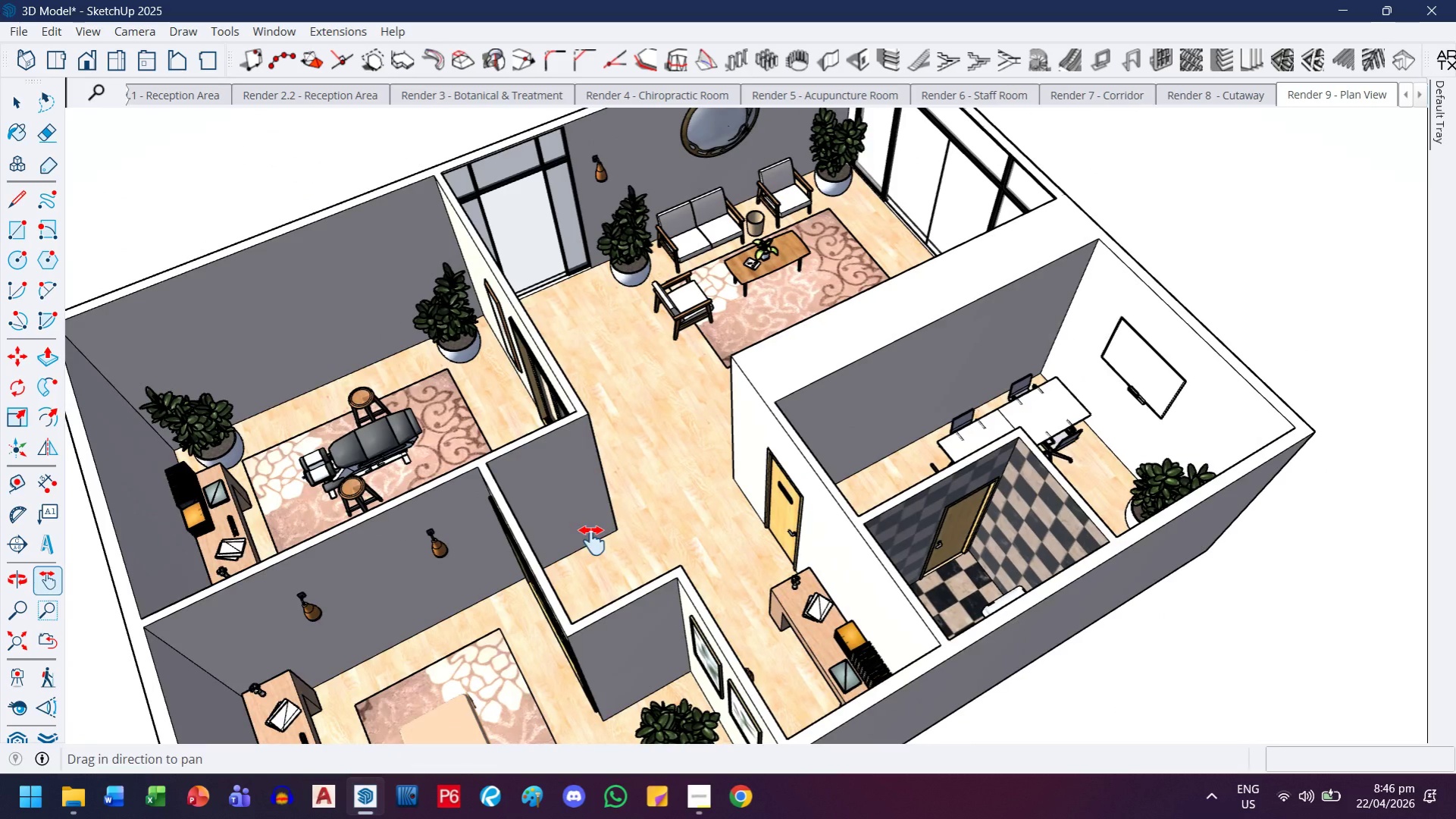 
left_click([20, 96])
 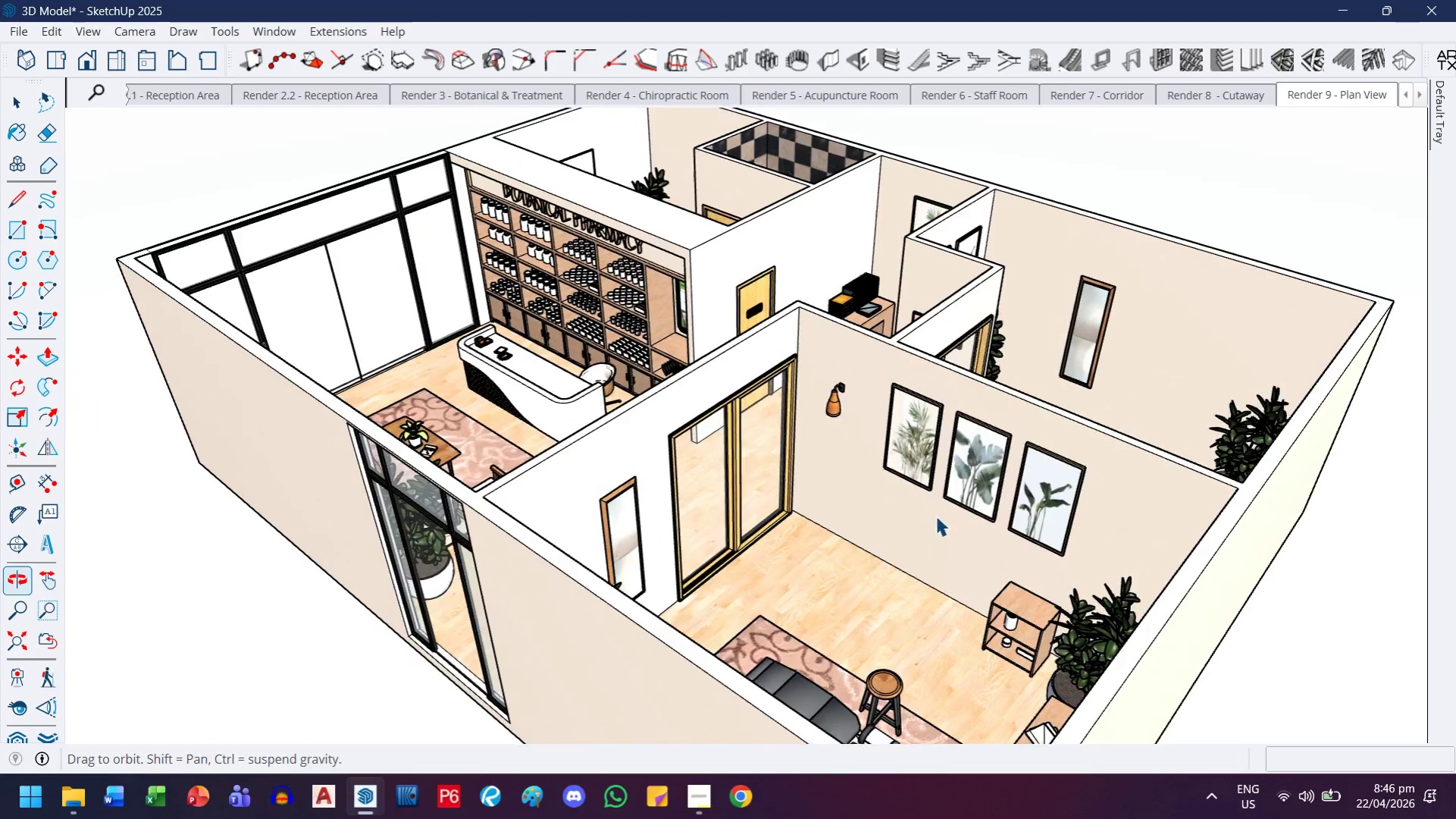 
left_click([928, 542])
 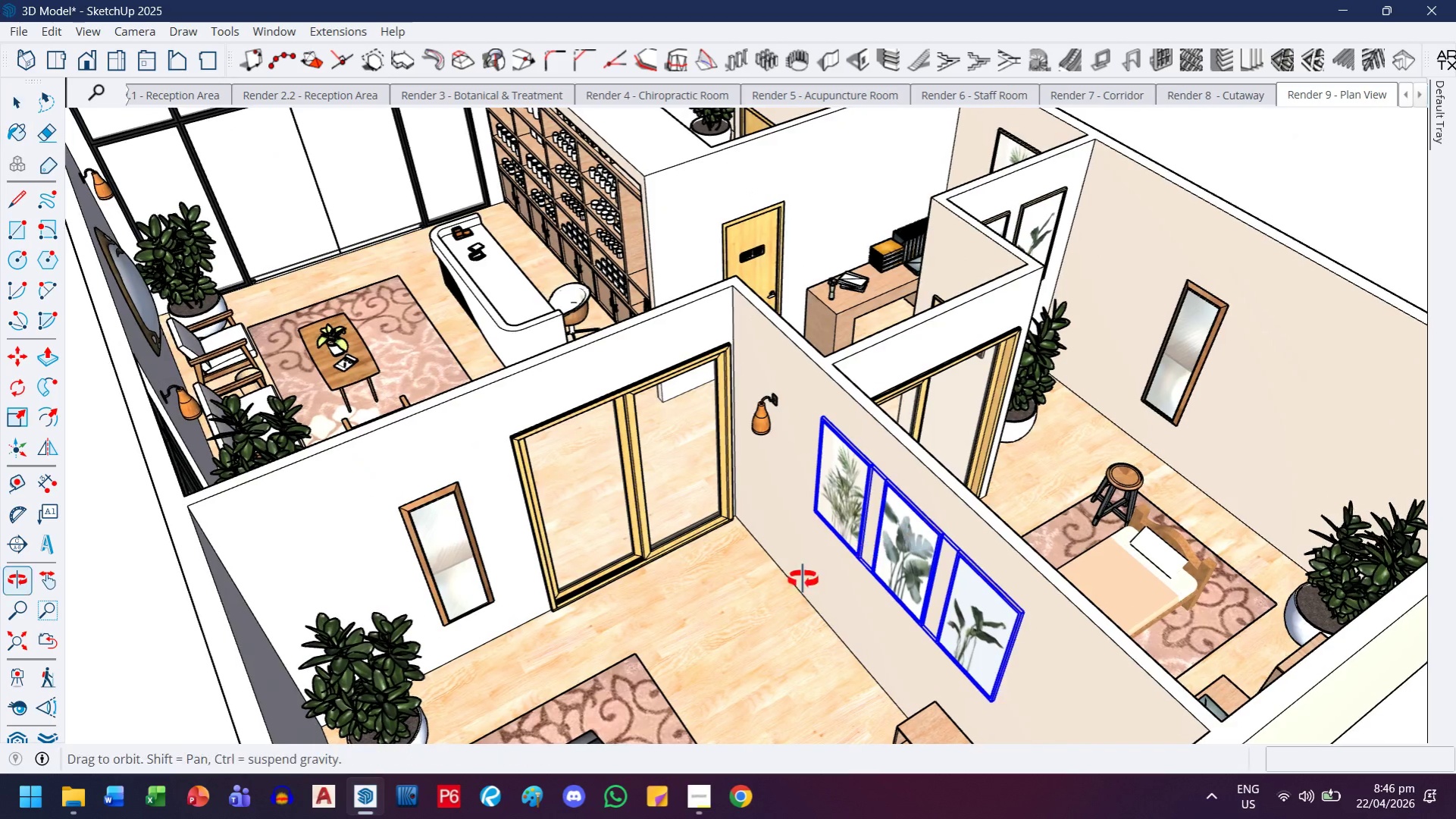 
scroll: coordinate [941, 520], scroll_direction: up, amount: 3.0
 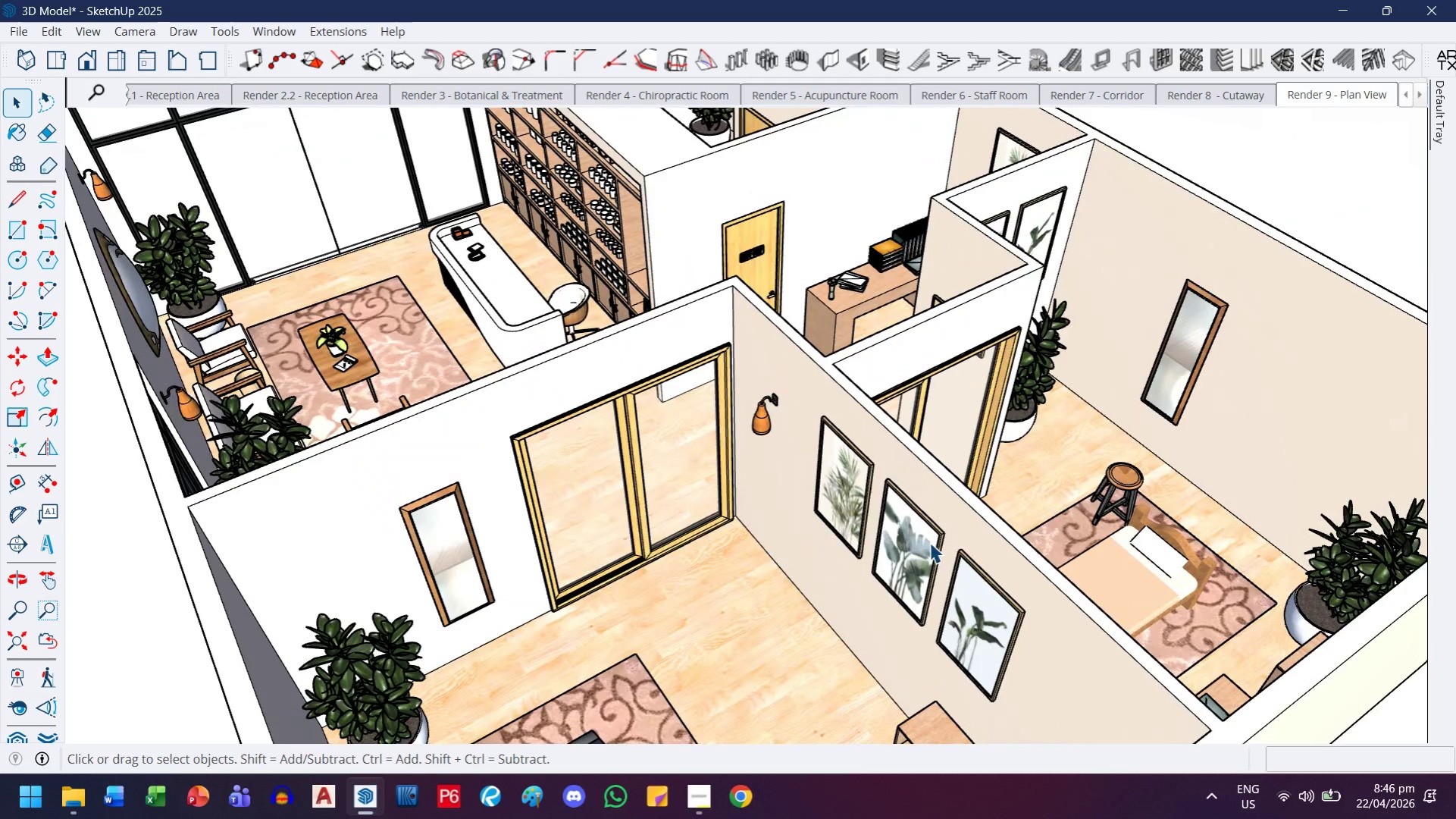 
key(M)
 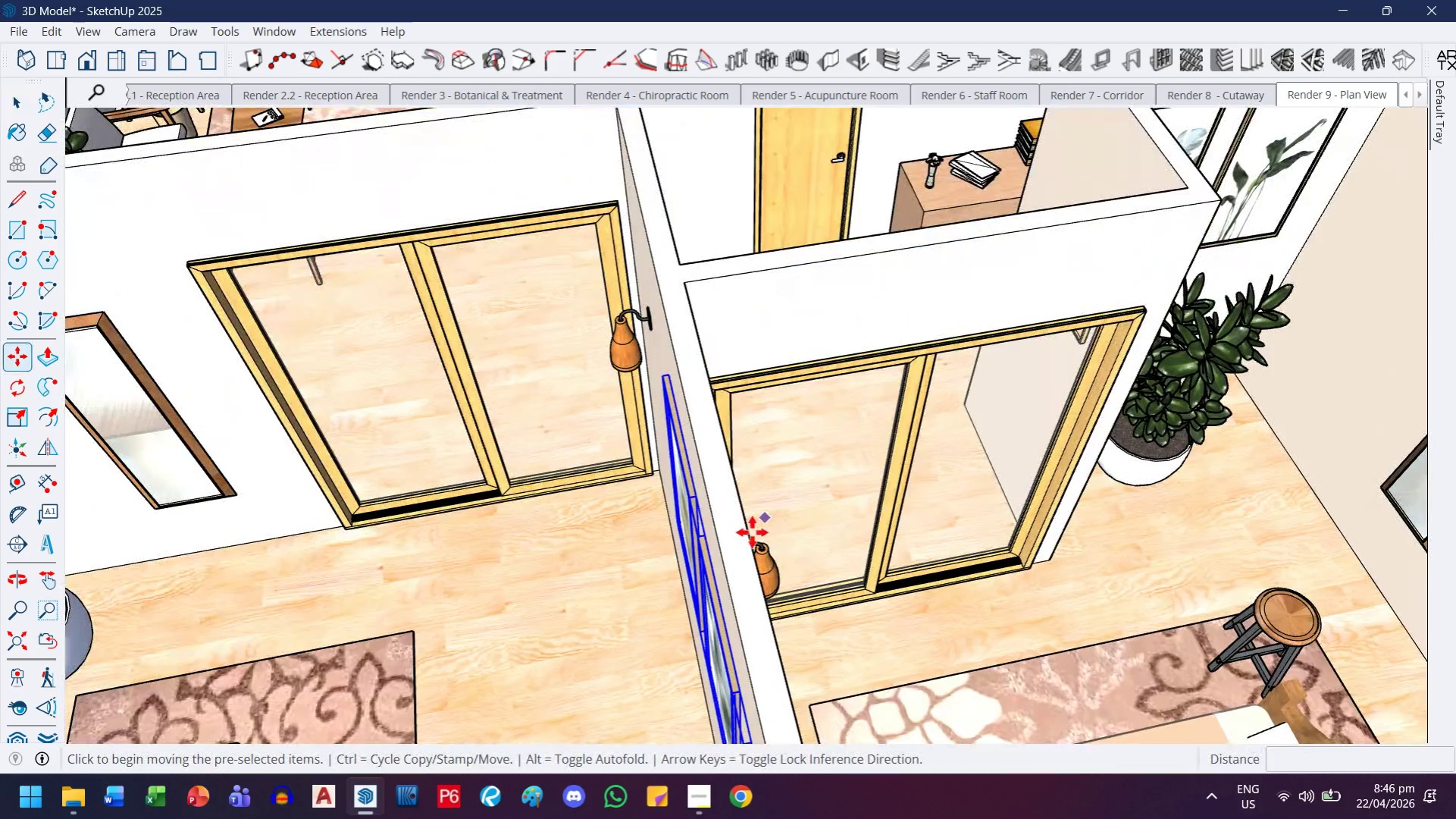 
scroll: coordinate [818, 574], scroll_direction: up, amount: 5.0
 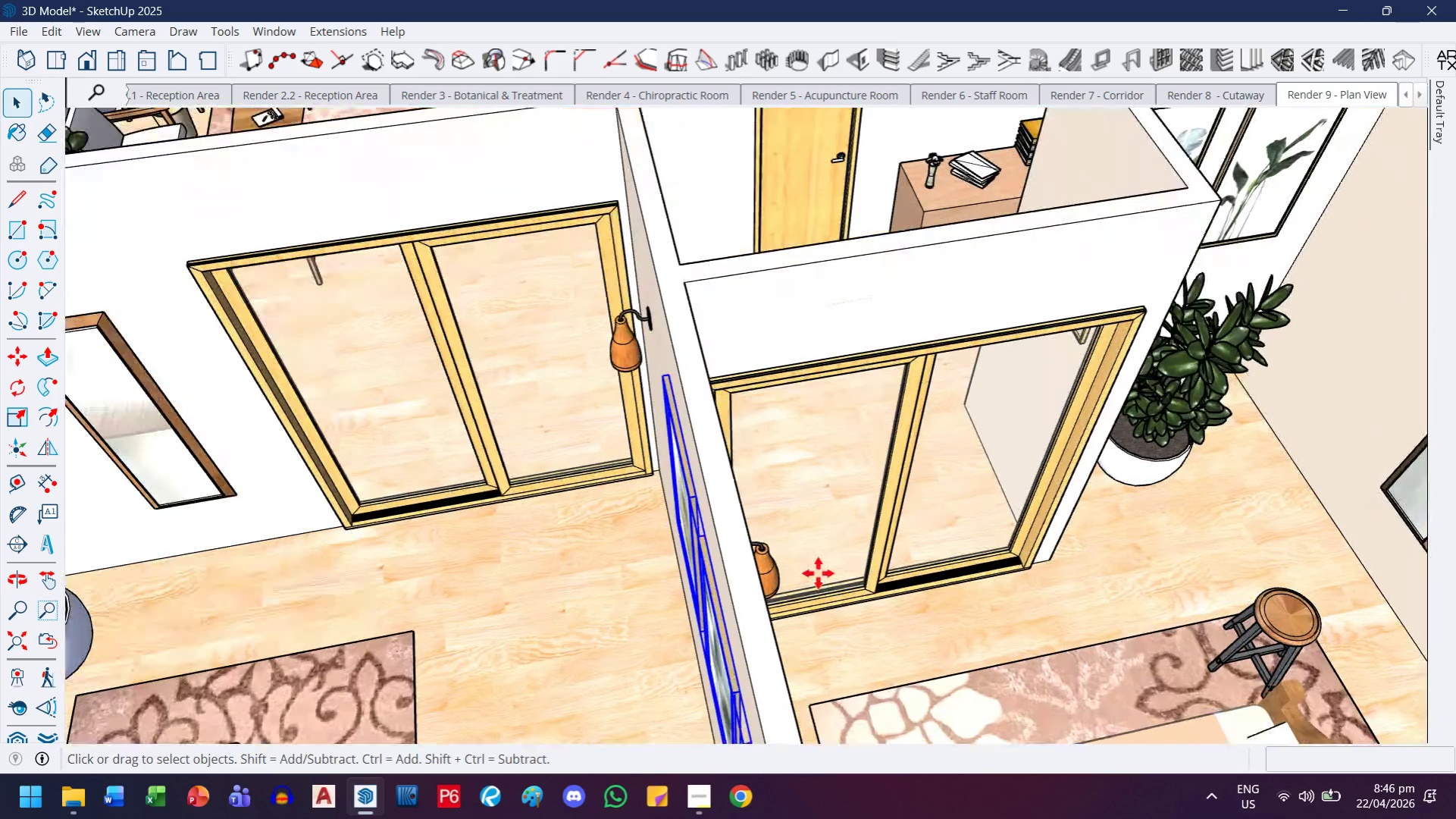 
key(Control+ControlLeft)
 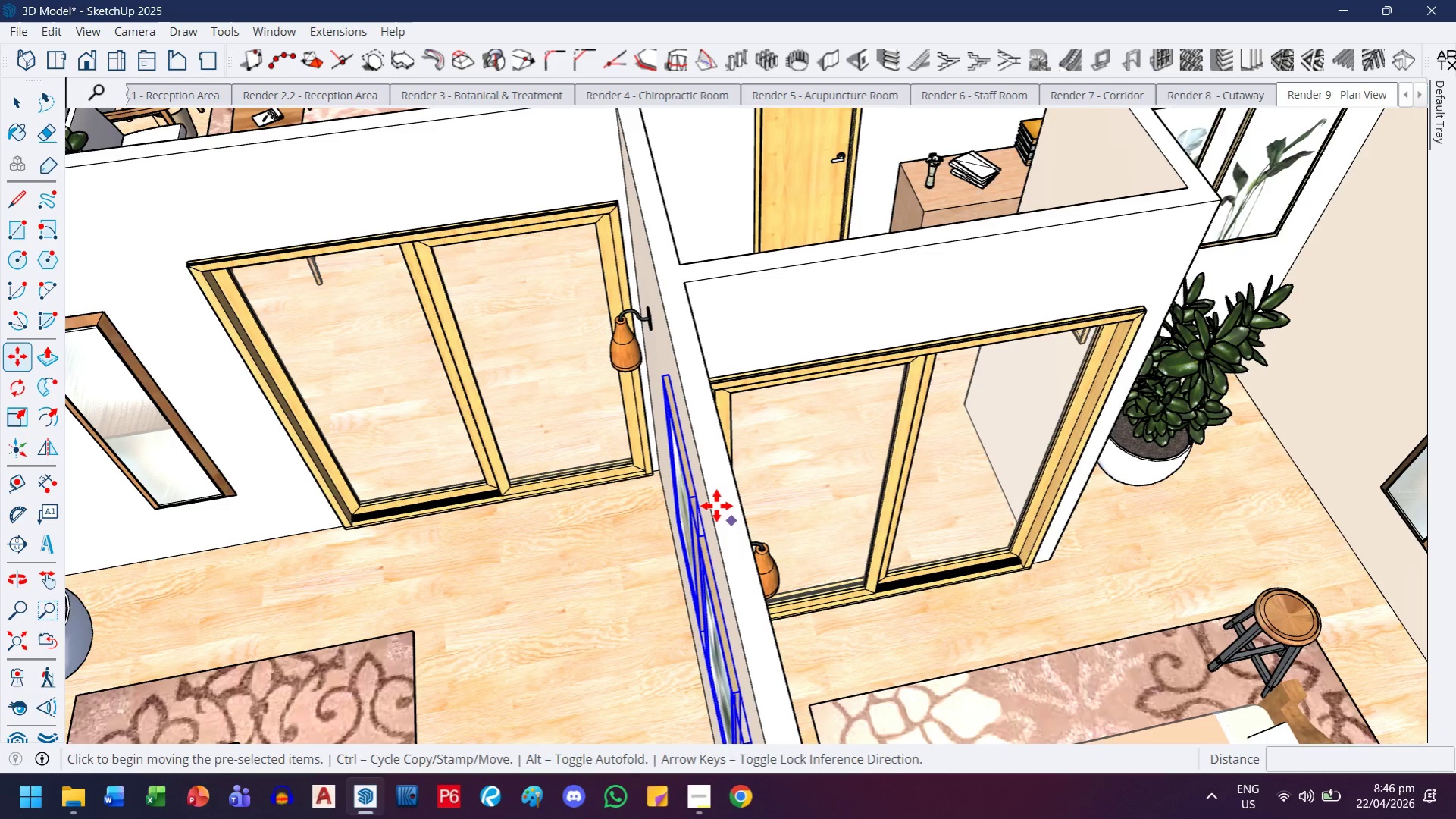 
key(Control+ControlLeft)
 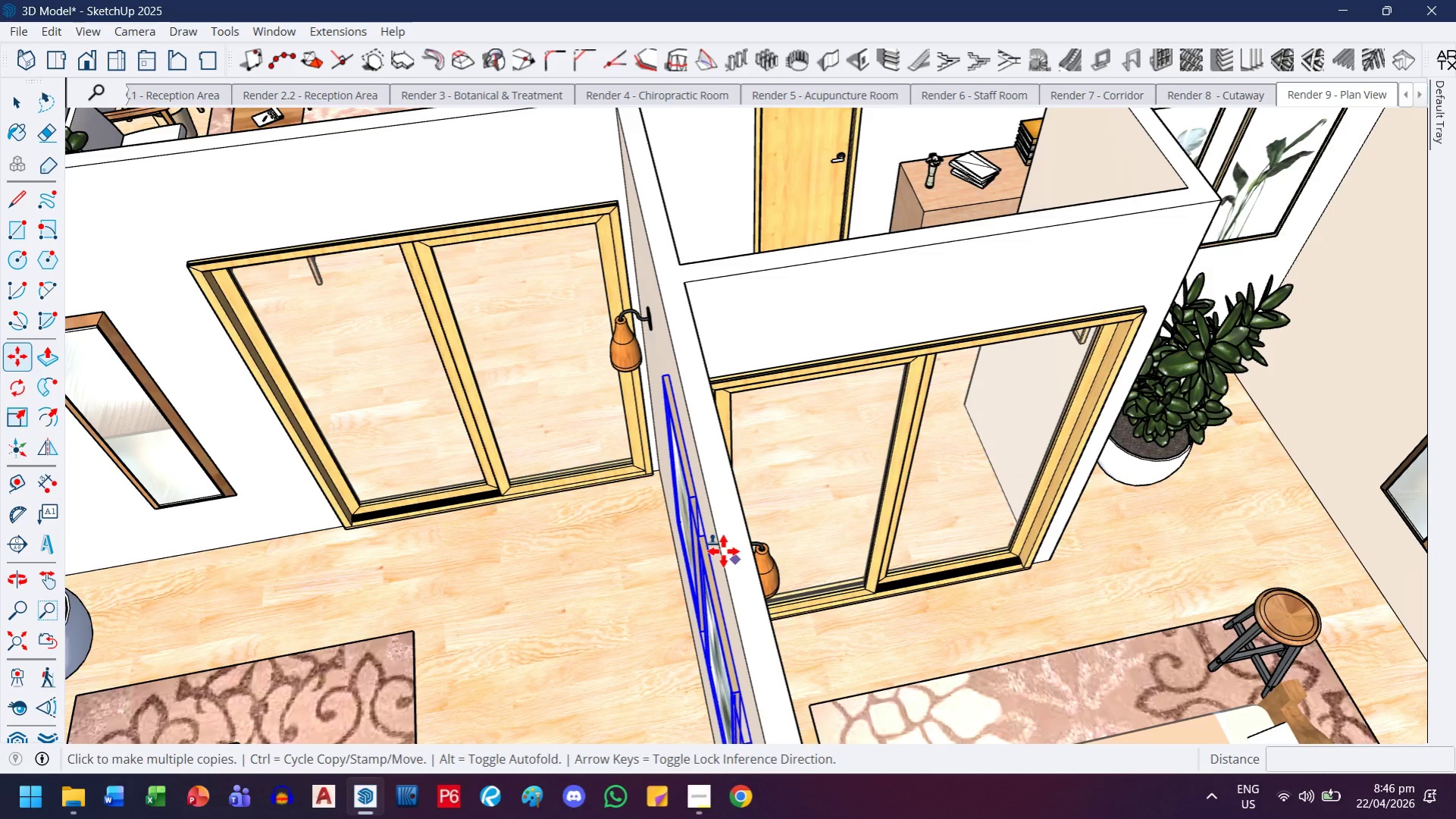 
left_click([721, 547])
 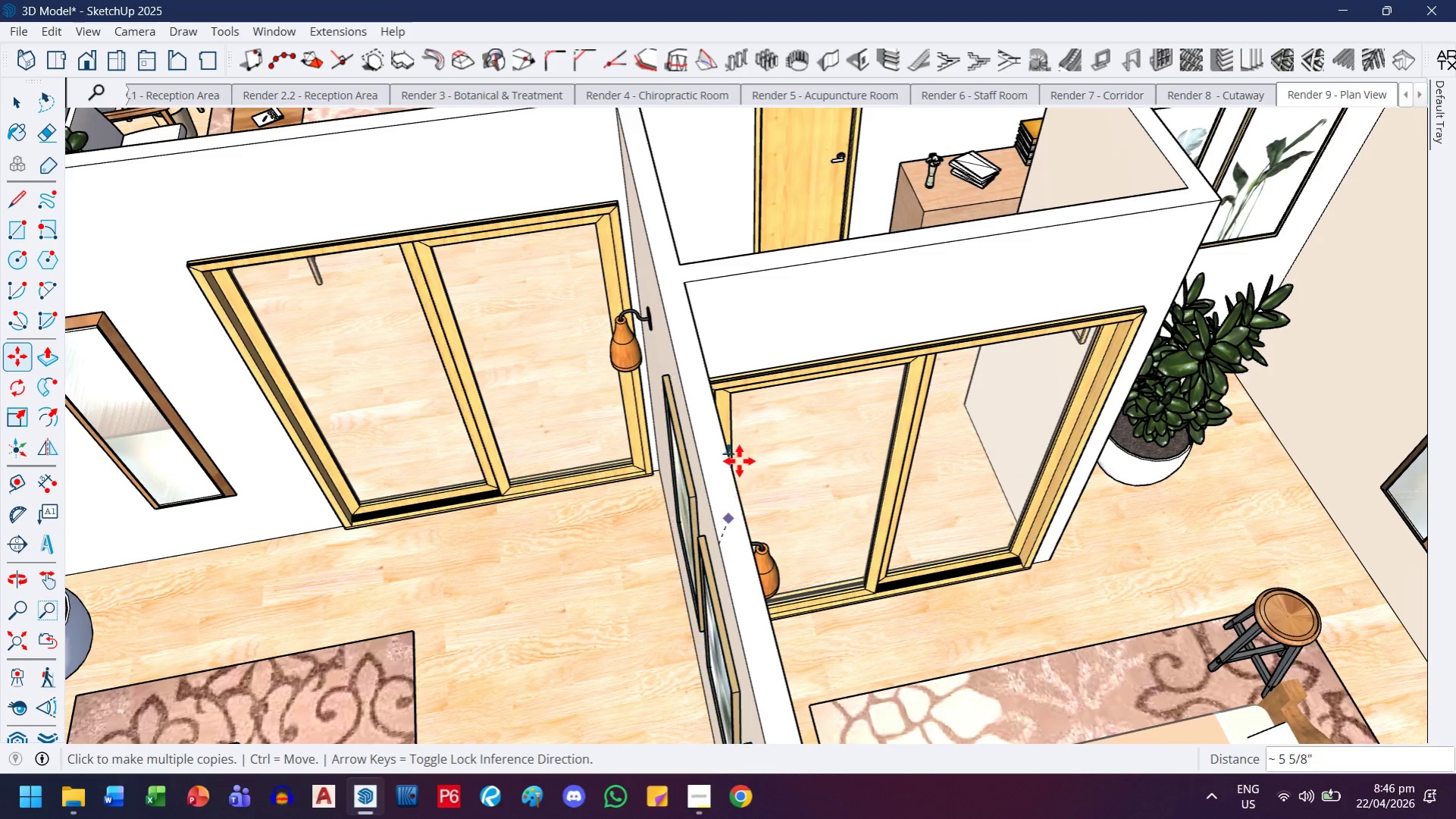 
key(H)
 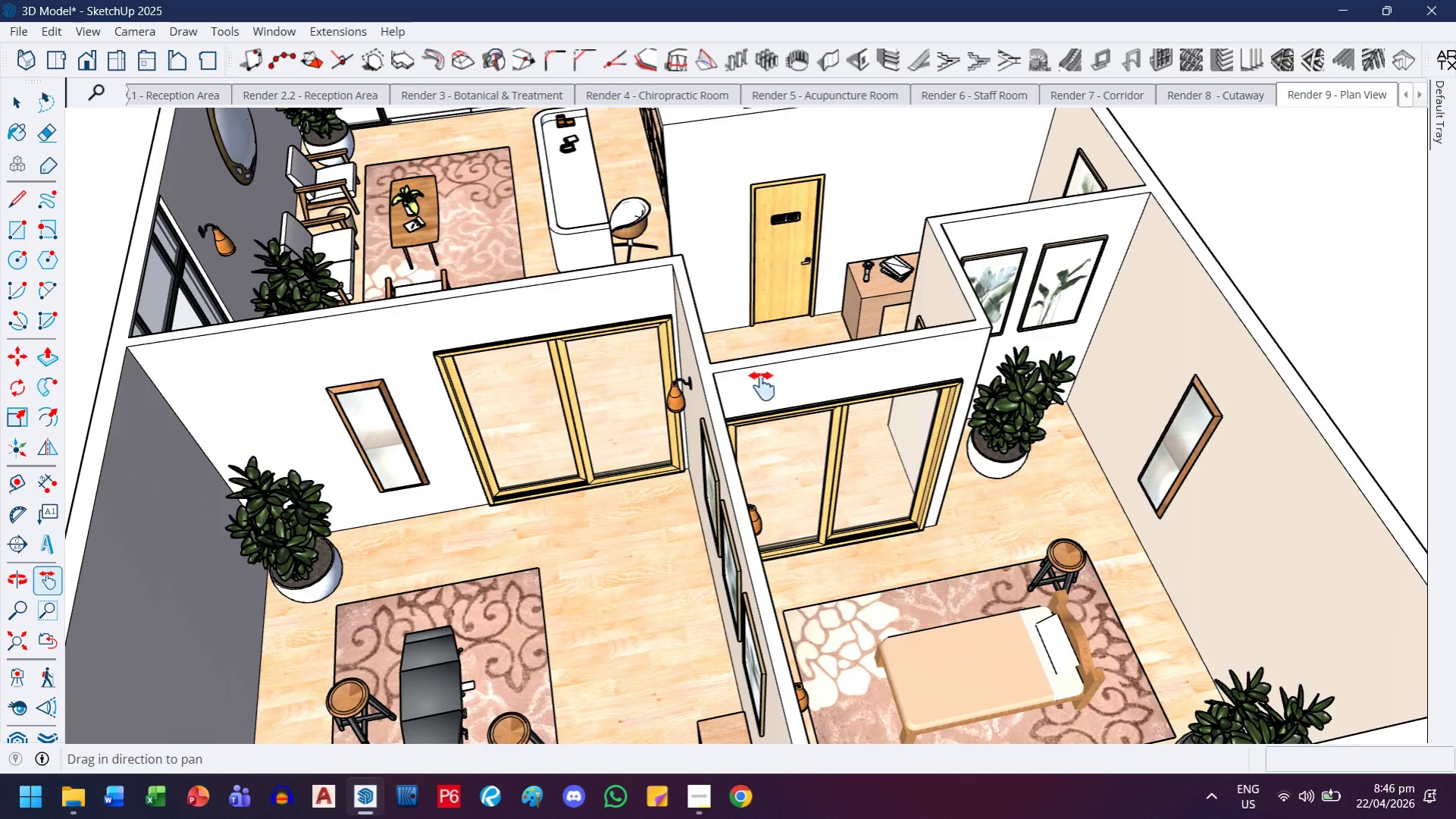 
left_click_drag(start_coordinate=[766, 293], to_coordinate=[772, 684])
 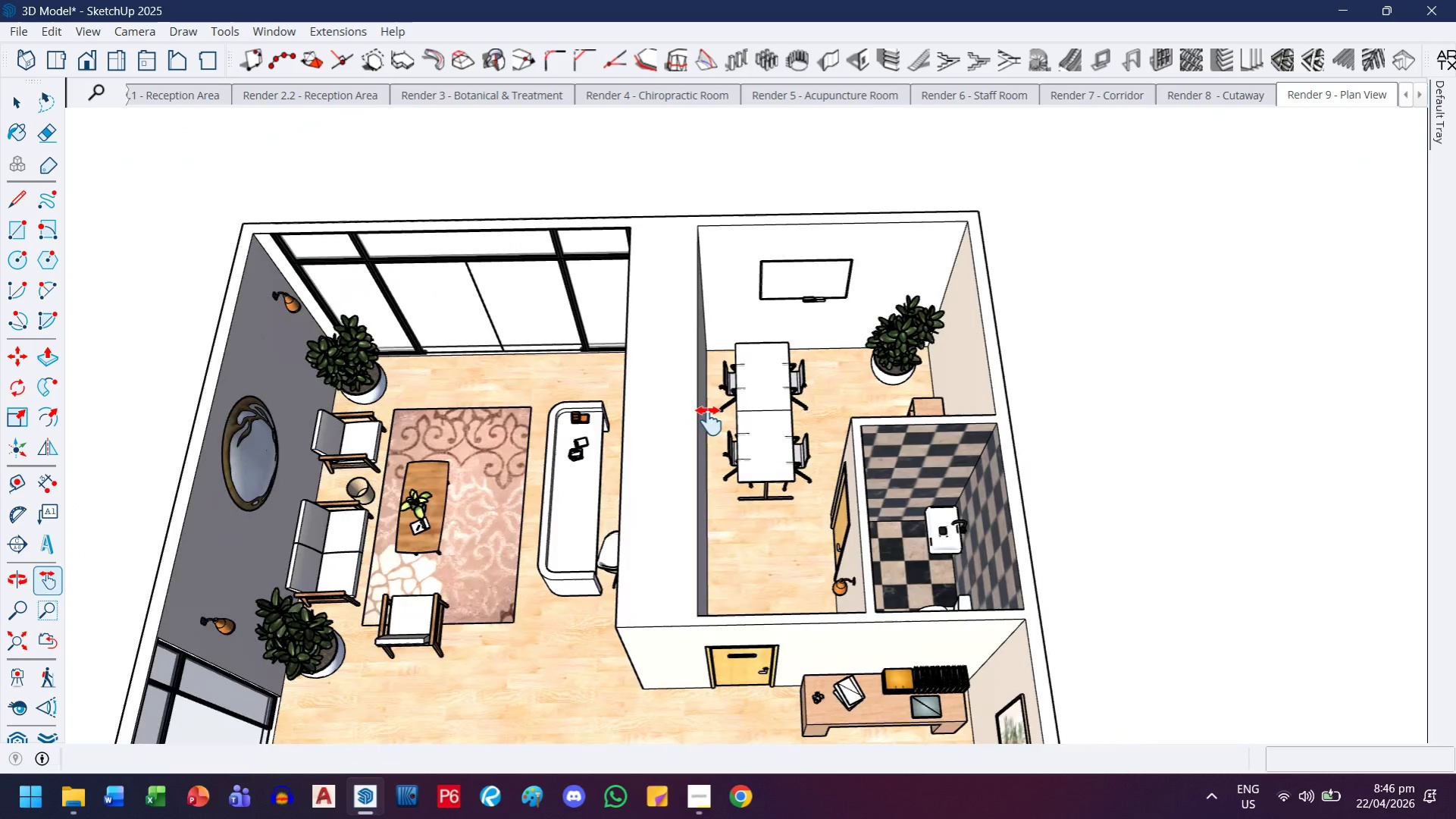 
scroll: coordinate [741, 466], scroll_direction: down, amount: 12.0
 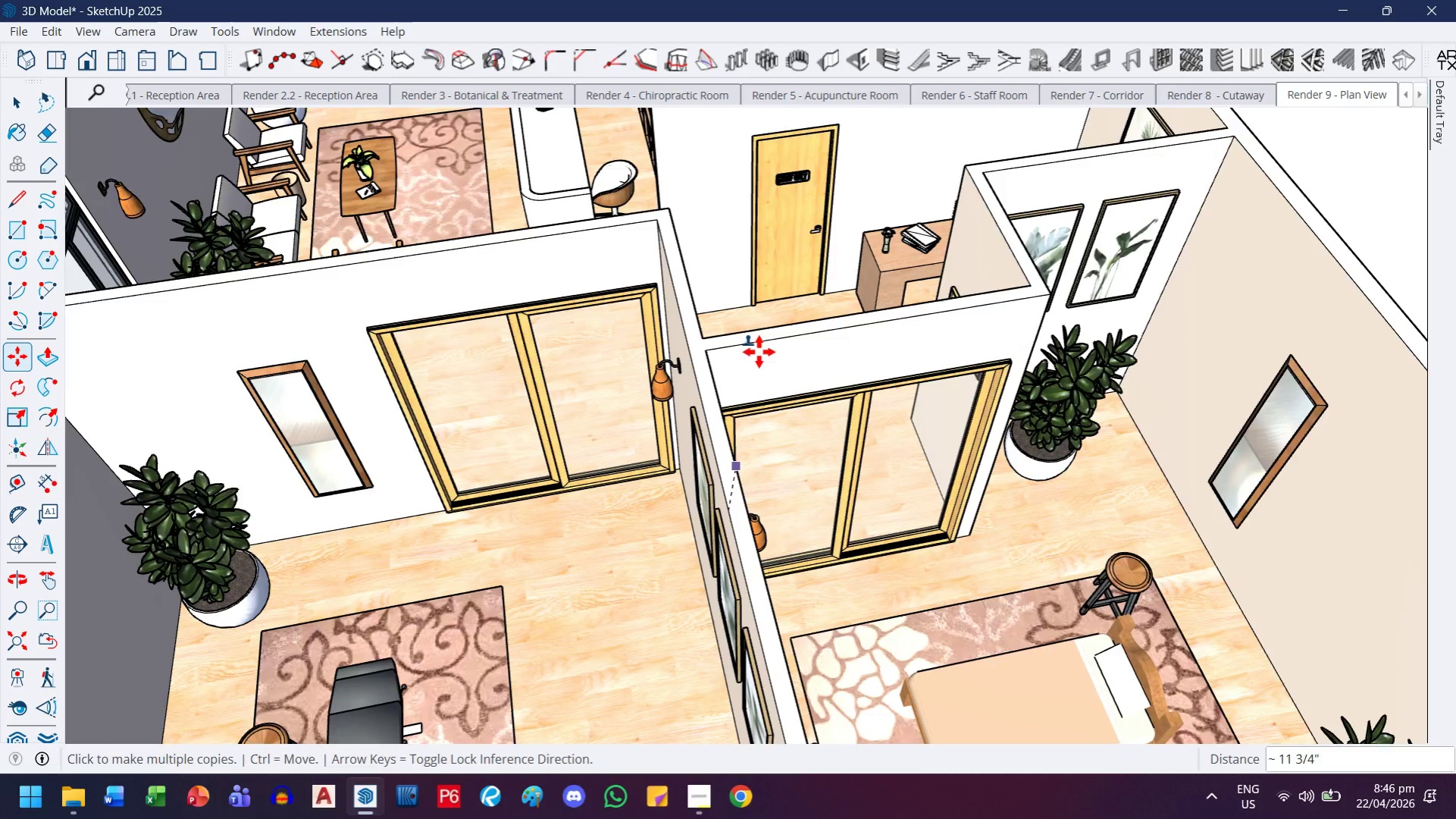 
scroll: coordinate [709, 421], scroll_direction: up, amount: 4.0
 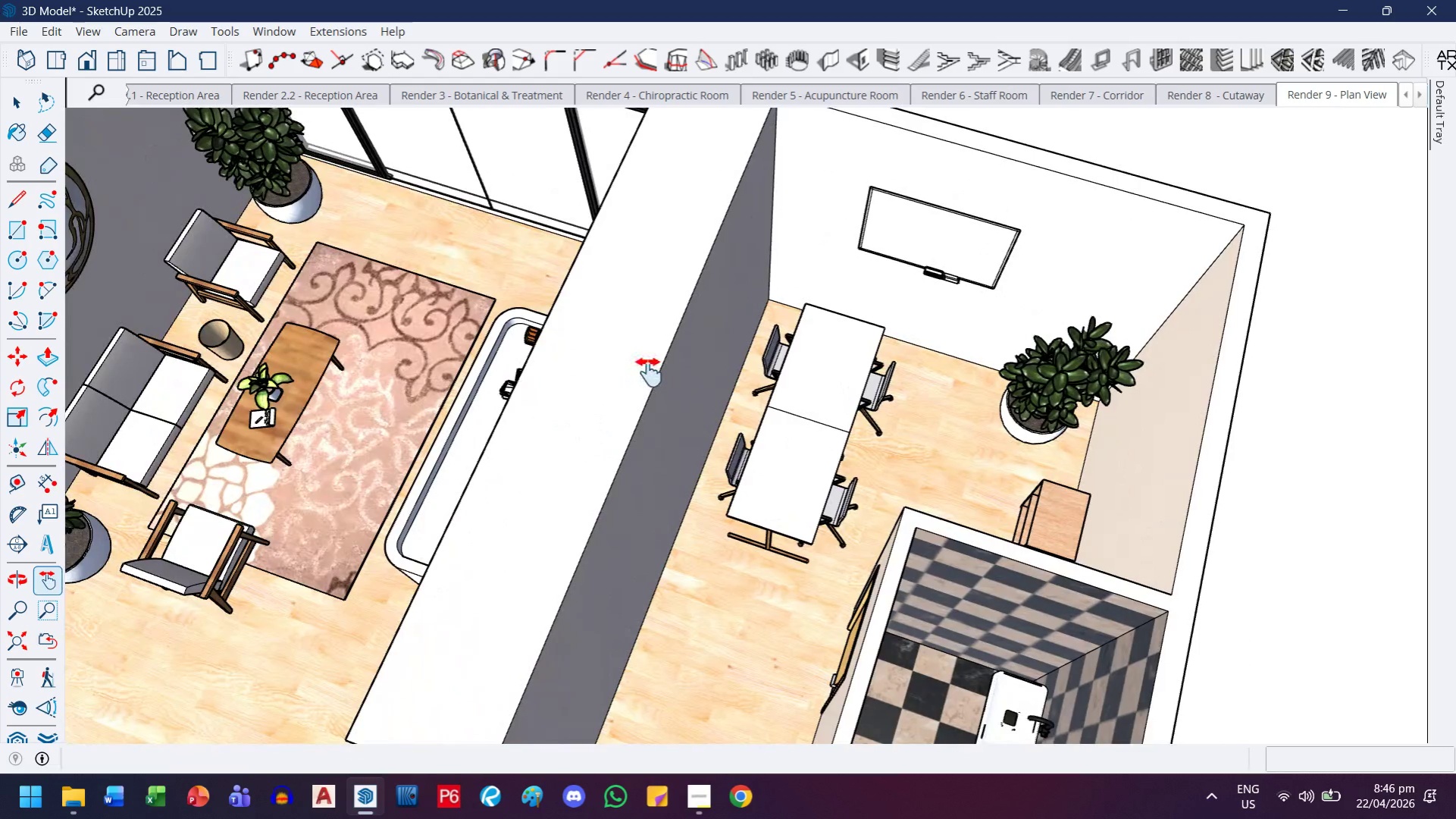 
key(Escape)
 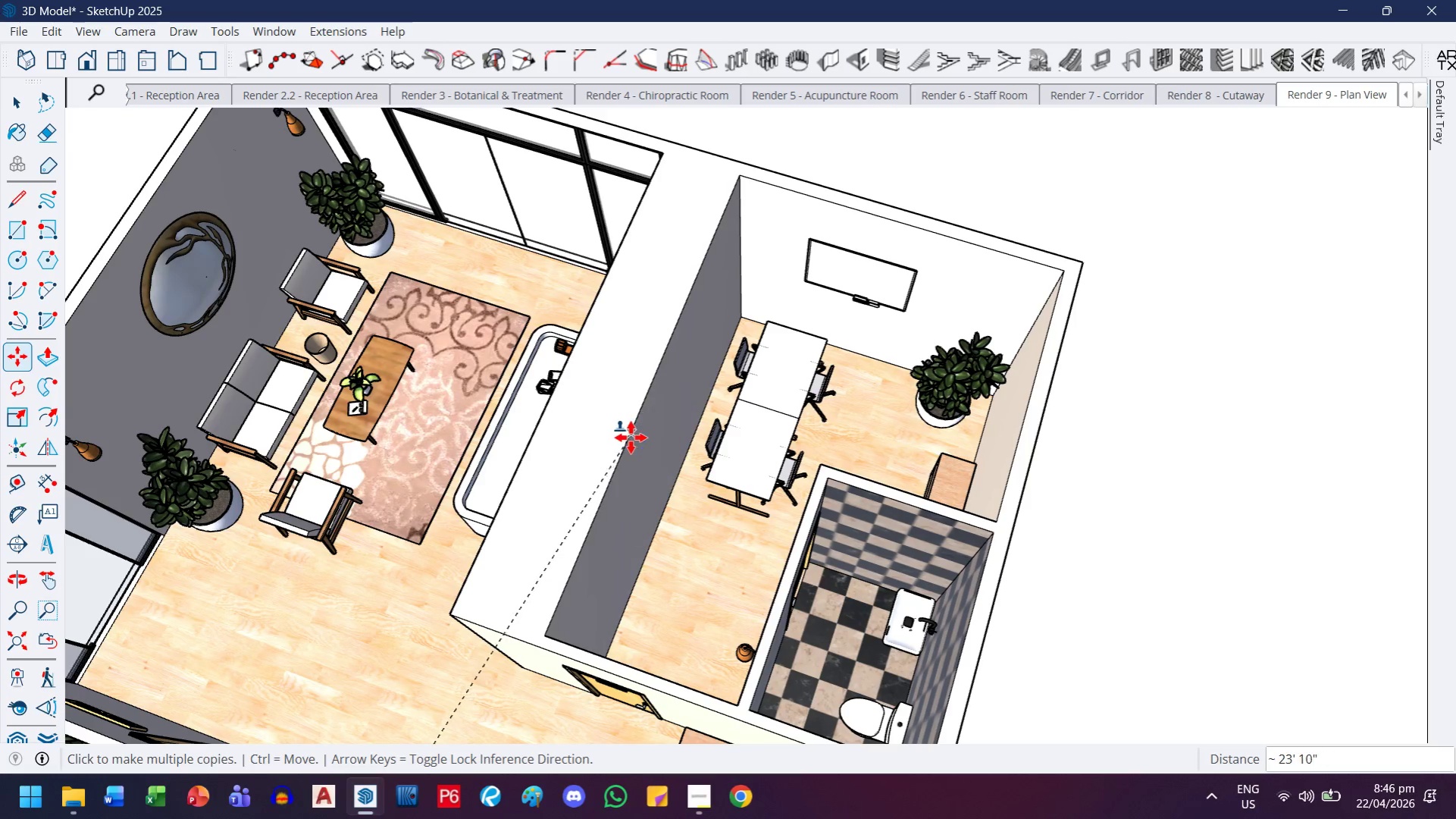 
scroll: coordinate [647, 379], scroll_direction: down, amount: 4.0
 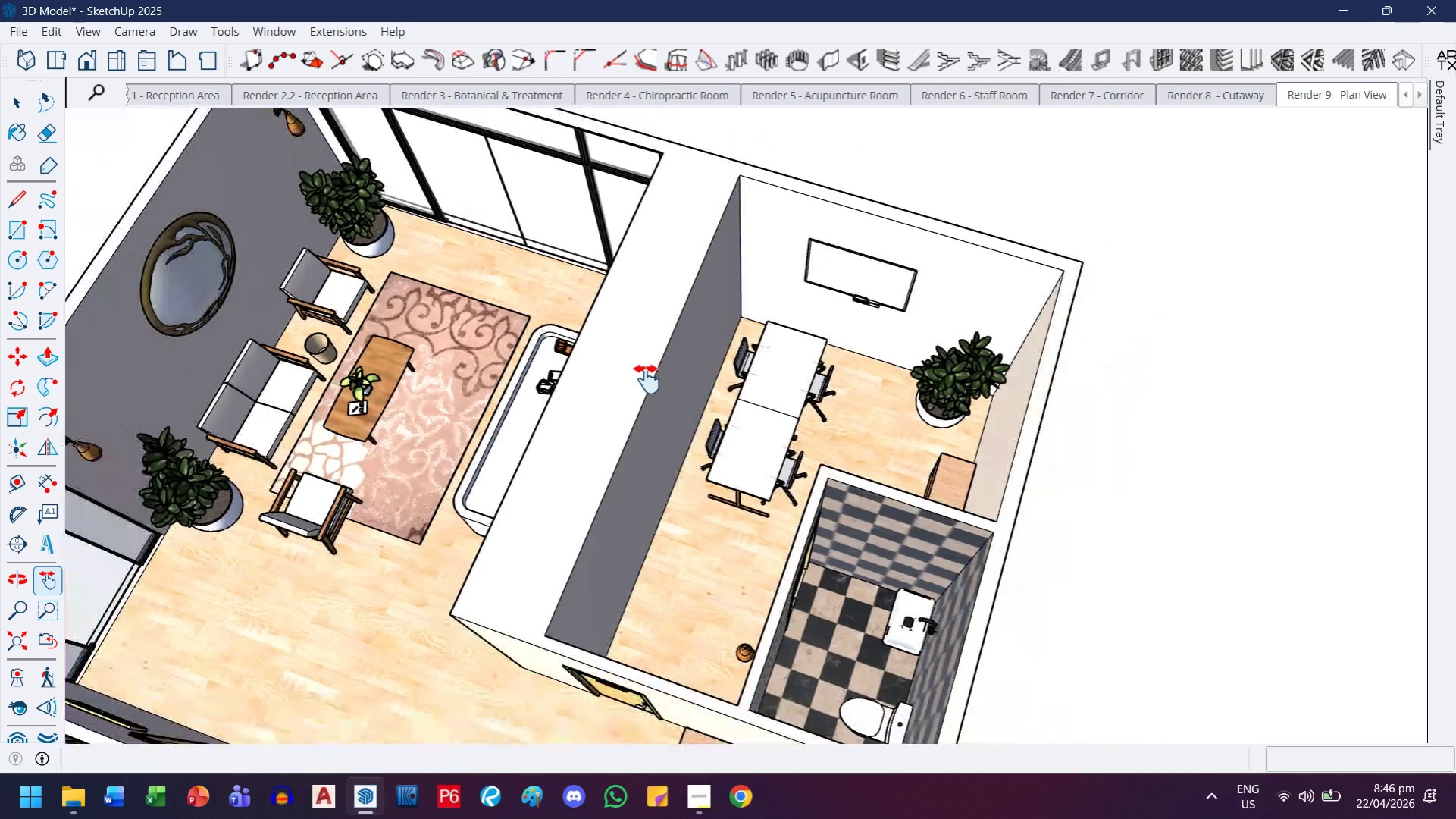 
wait(6.55)
 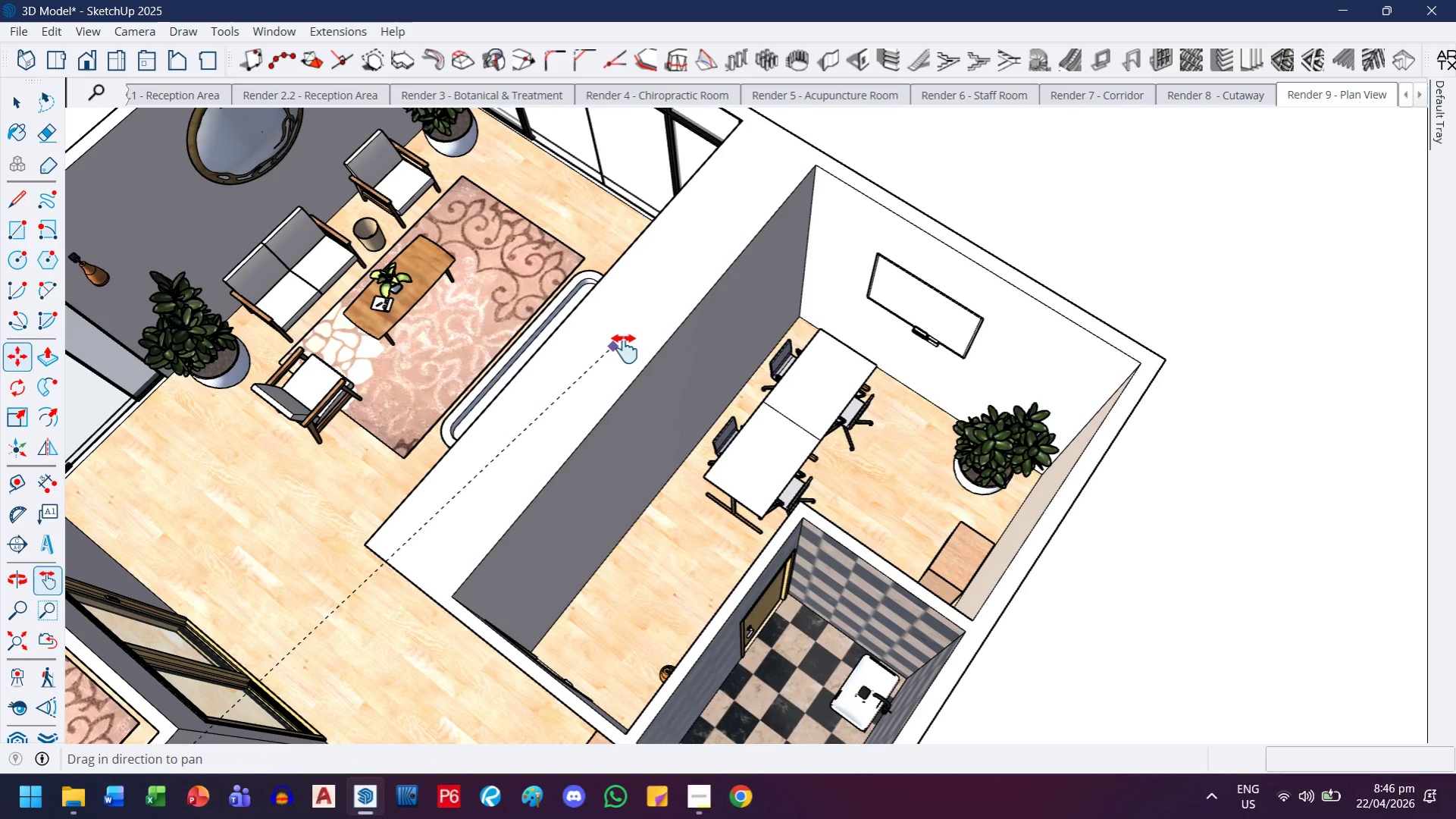 
key(H)
 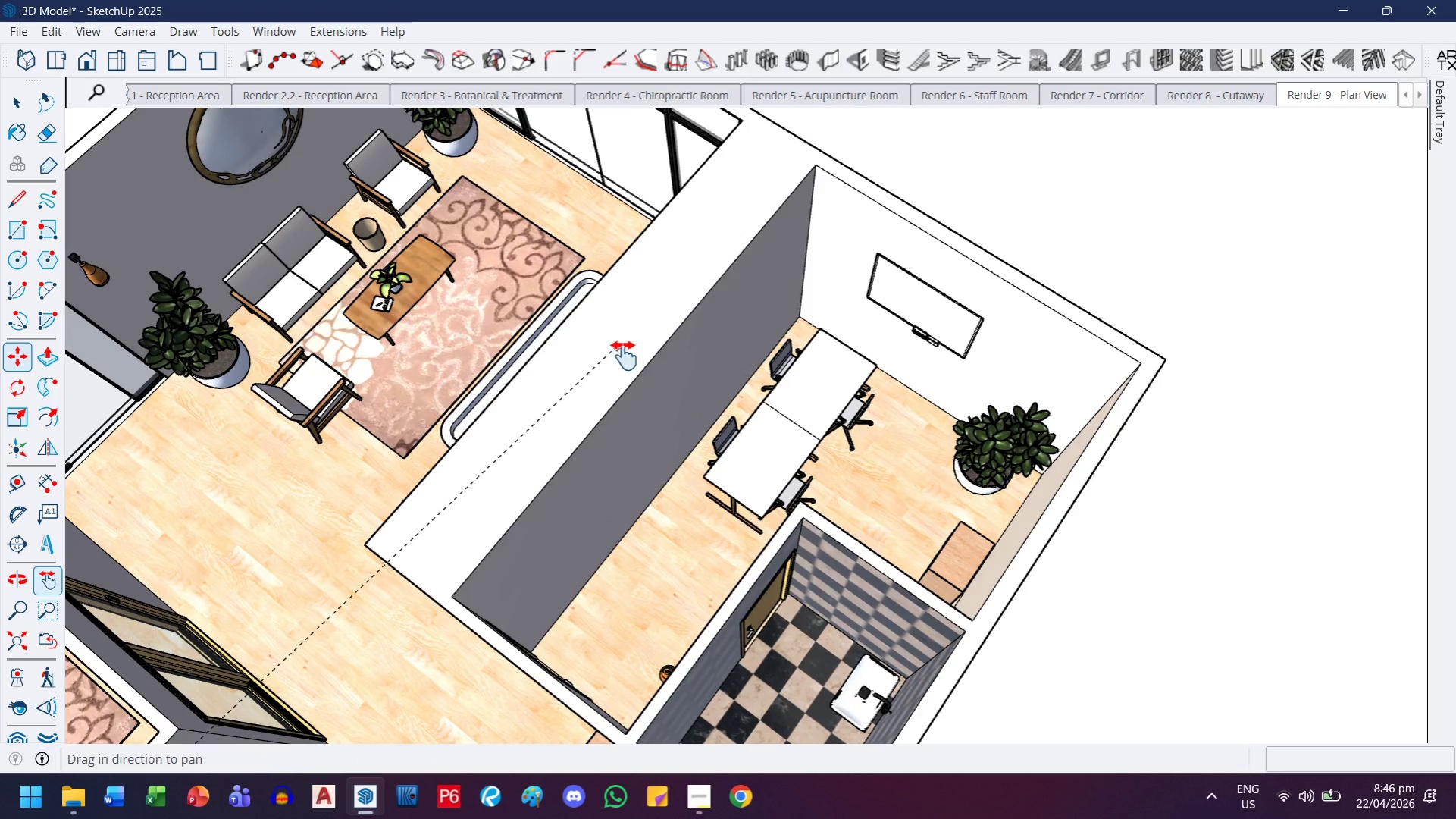 
left_click_drag(start_coordinate=[625, 352], to_coordinate=[647, 425])
 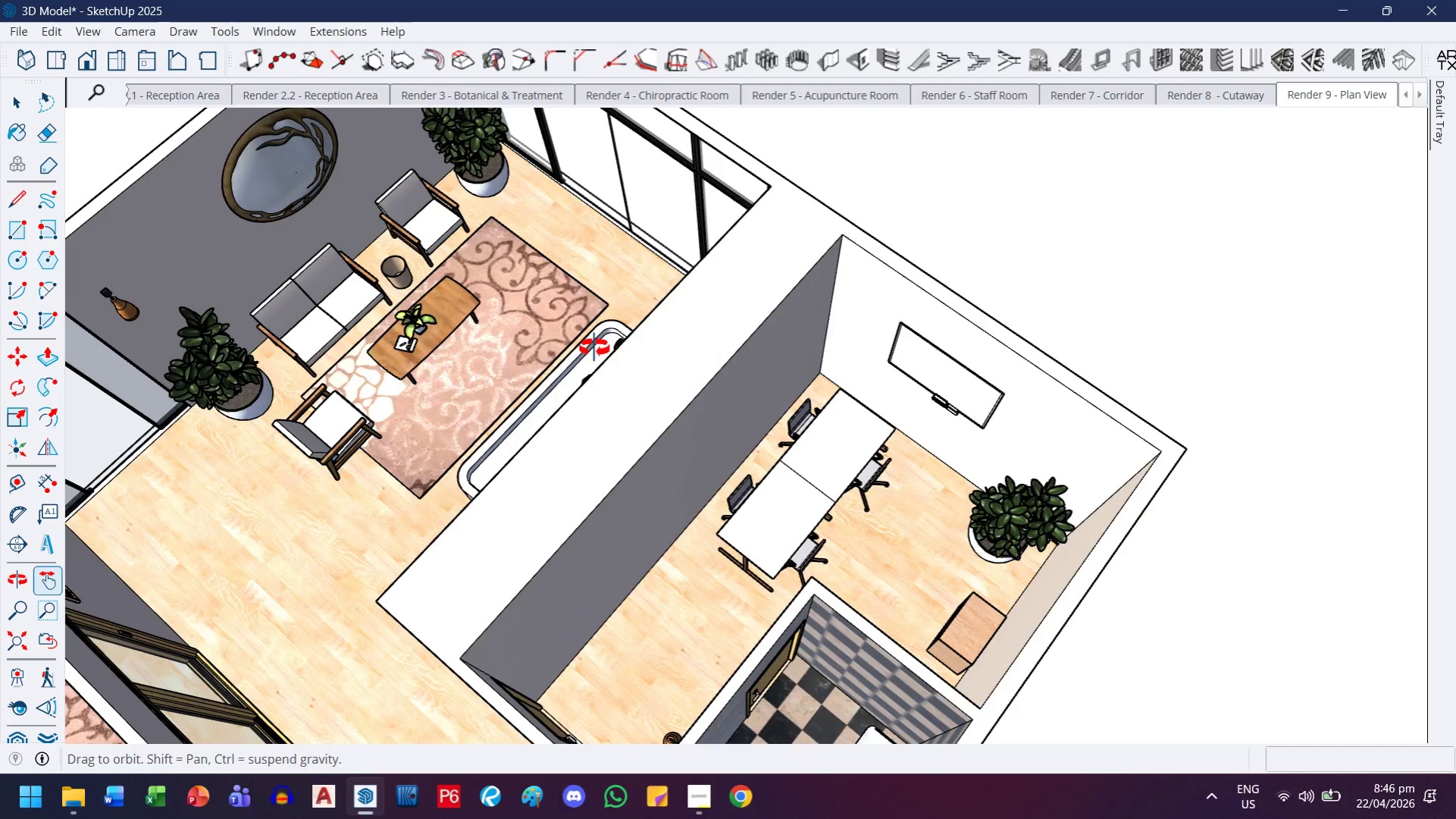 
scroll: coordinate [608, 347], scroll_direction: up, amount: 2.0
 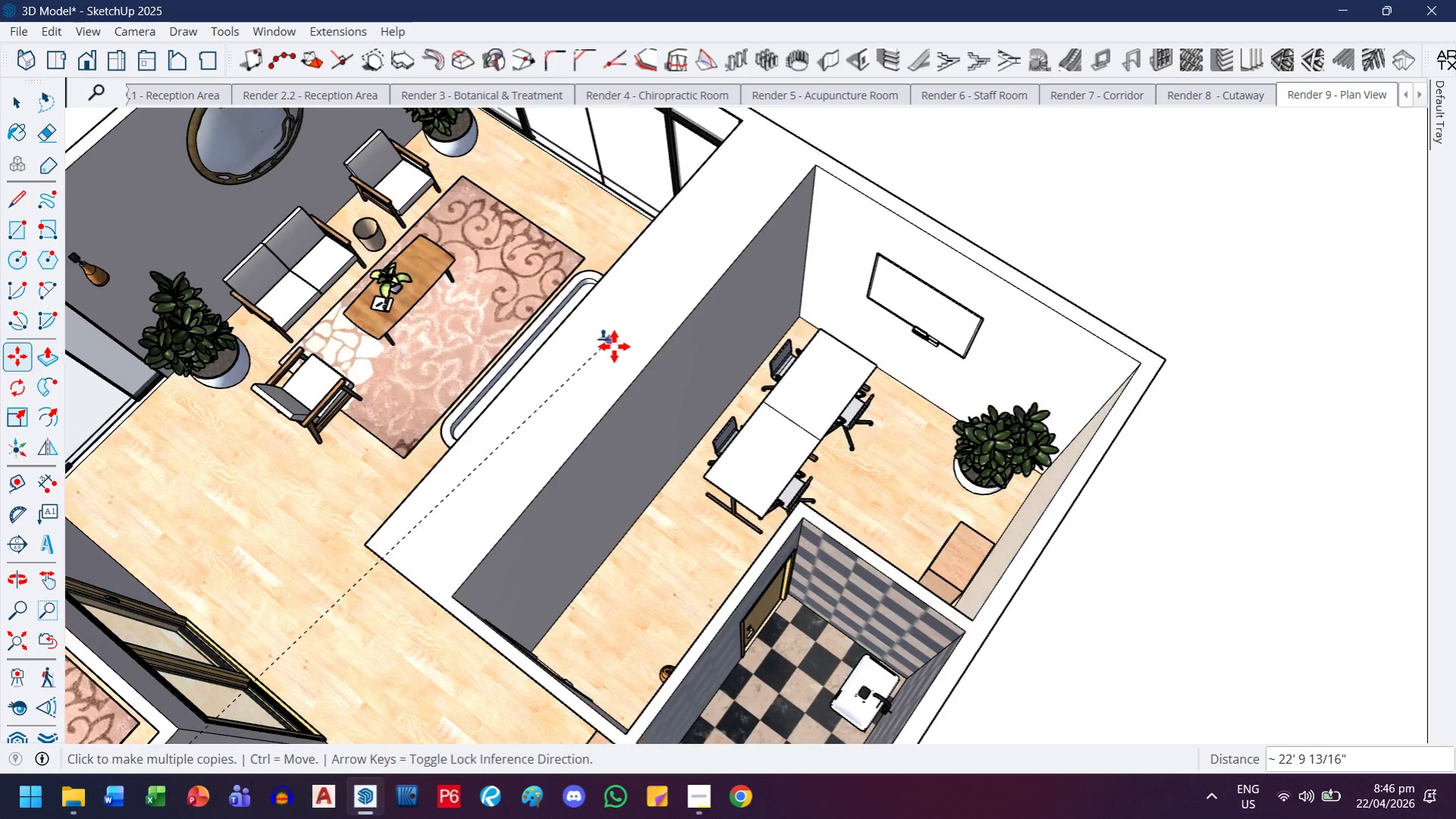 
key(Escape)
 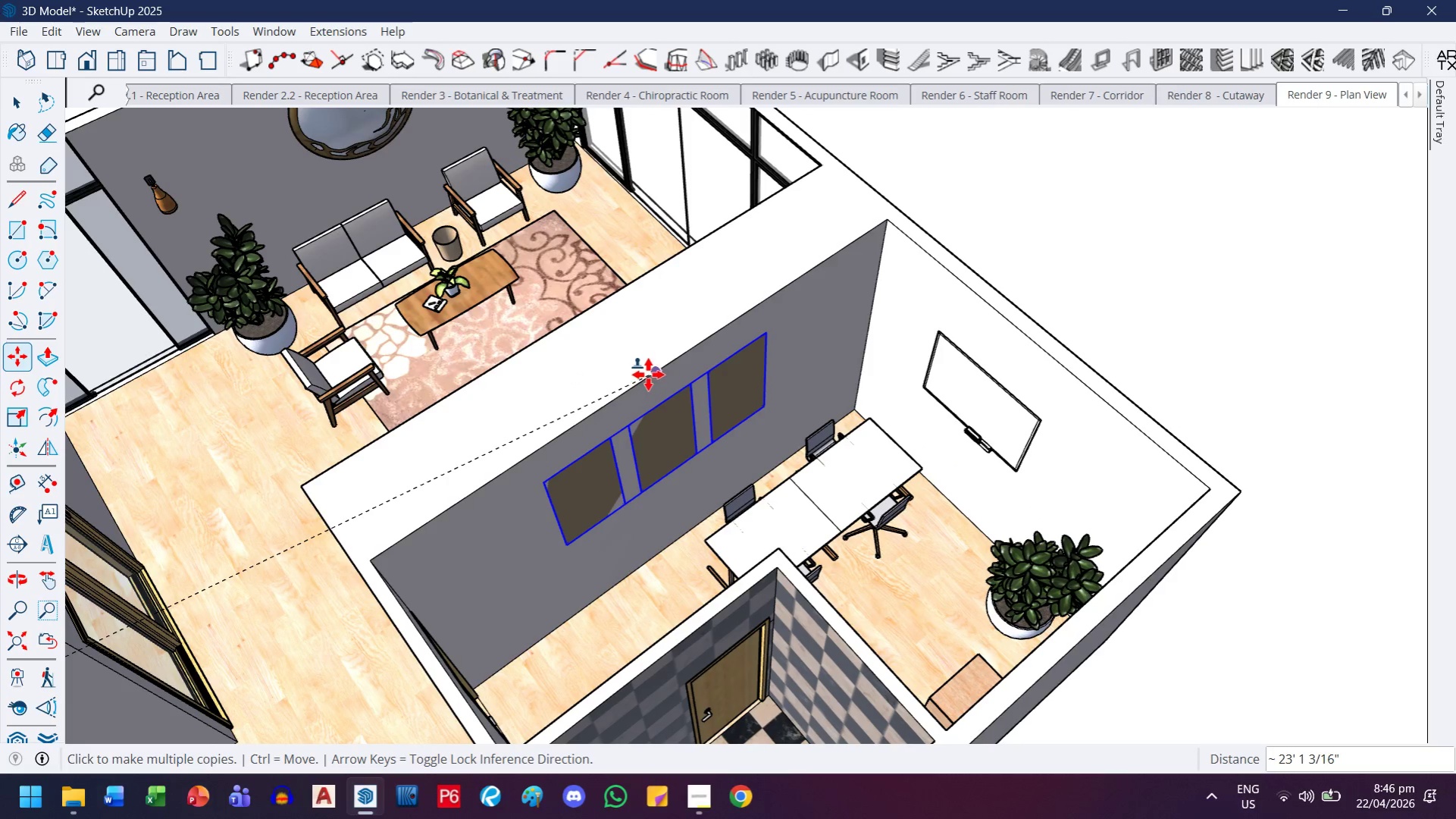 
scroll: coordinate [594, 348], scroll_direction: up, amount: 1.0
 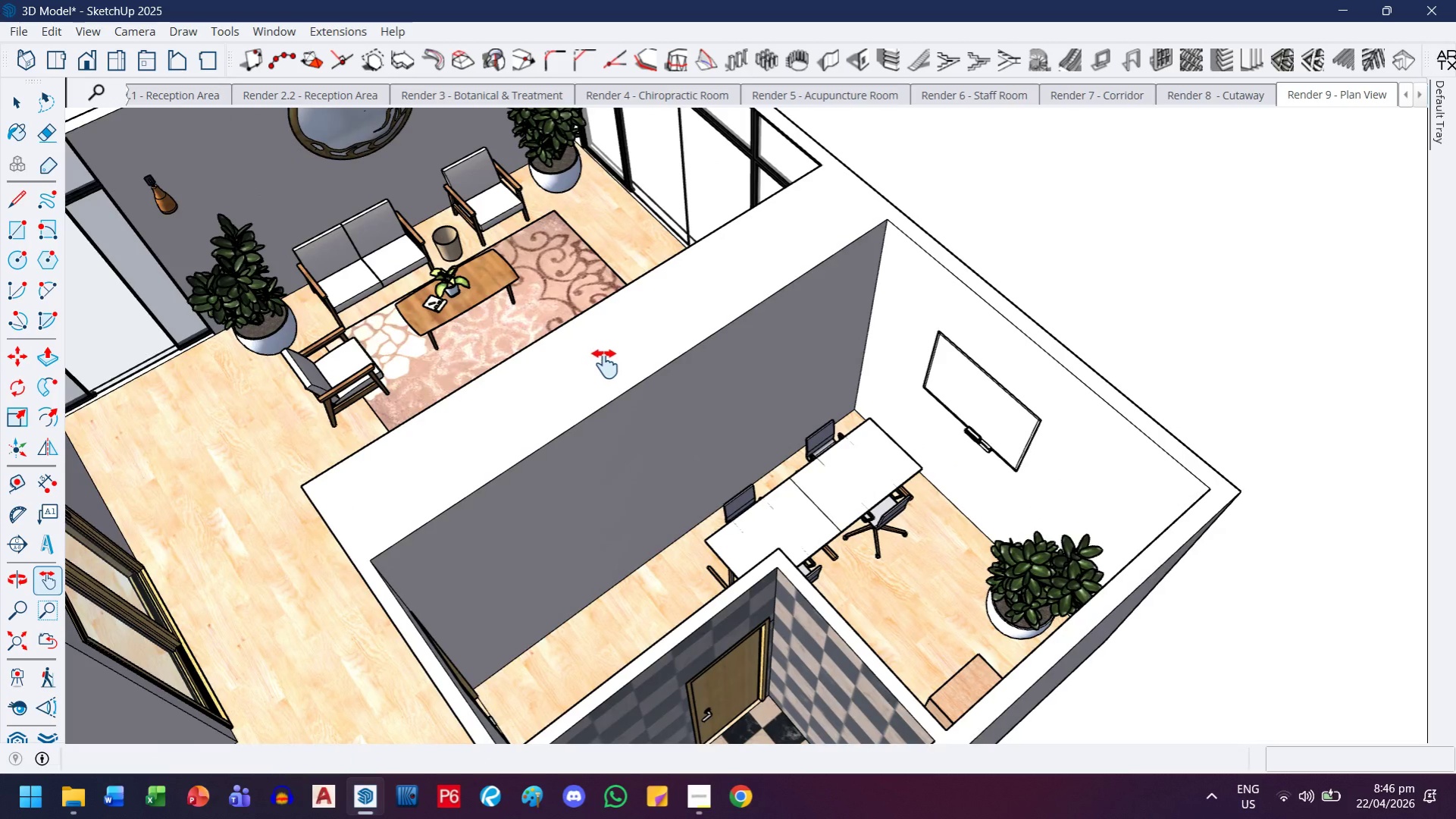 
left_click([650, 374])
 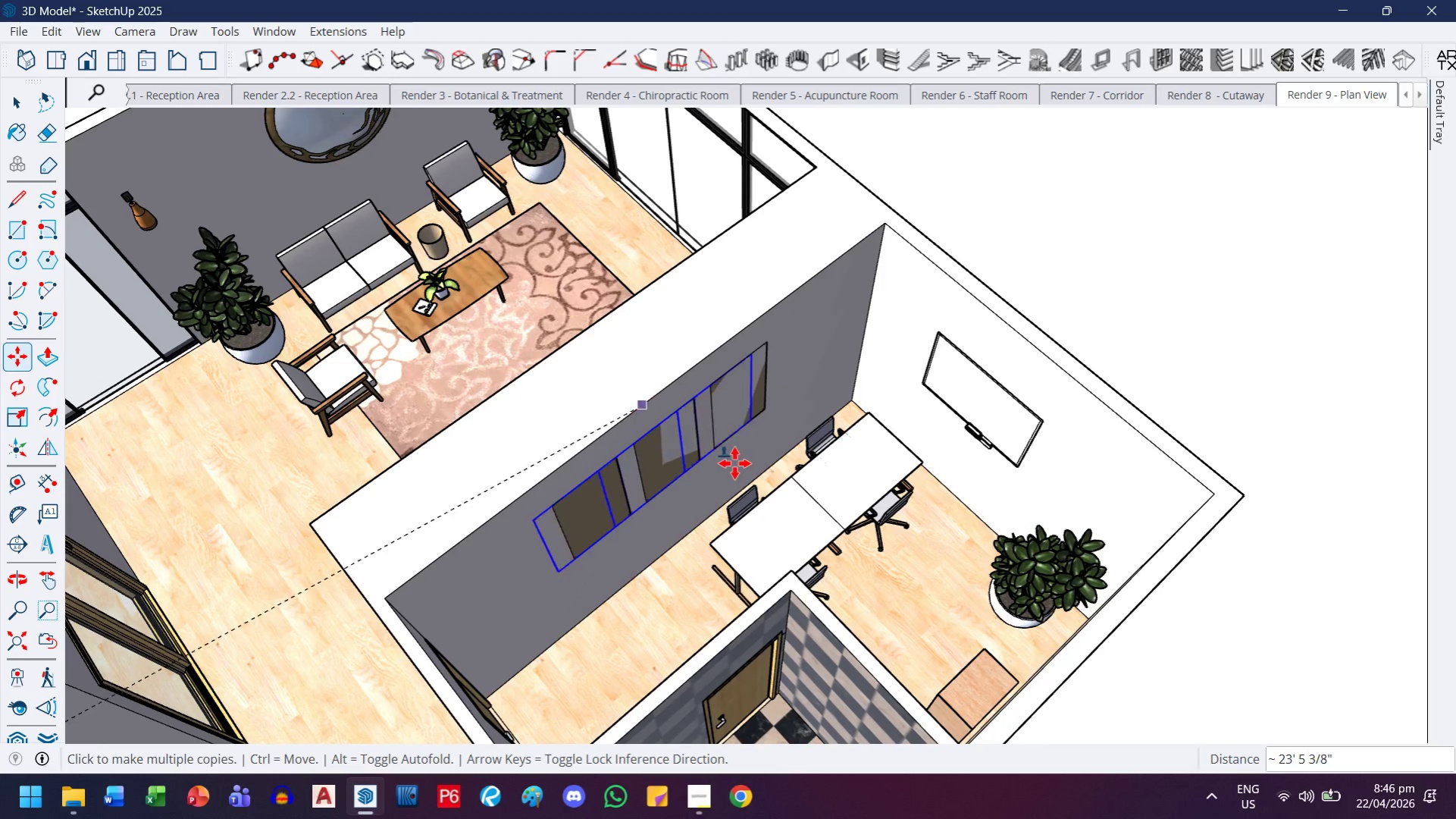 
key(Escape)
 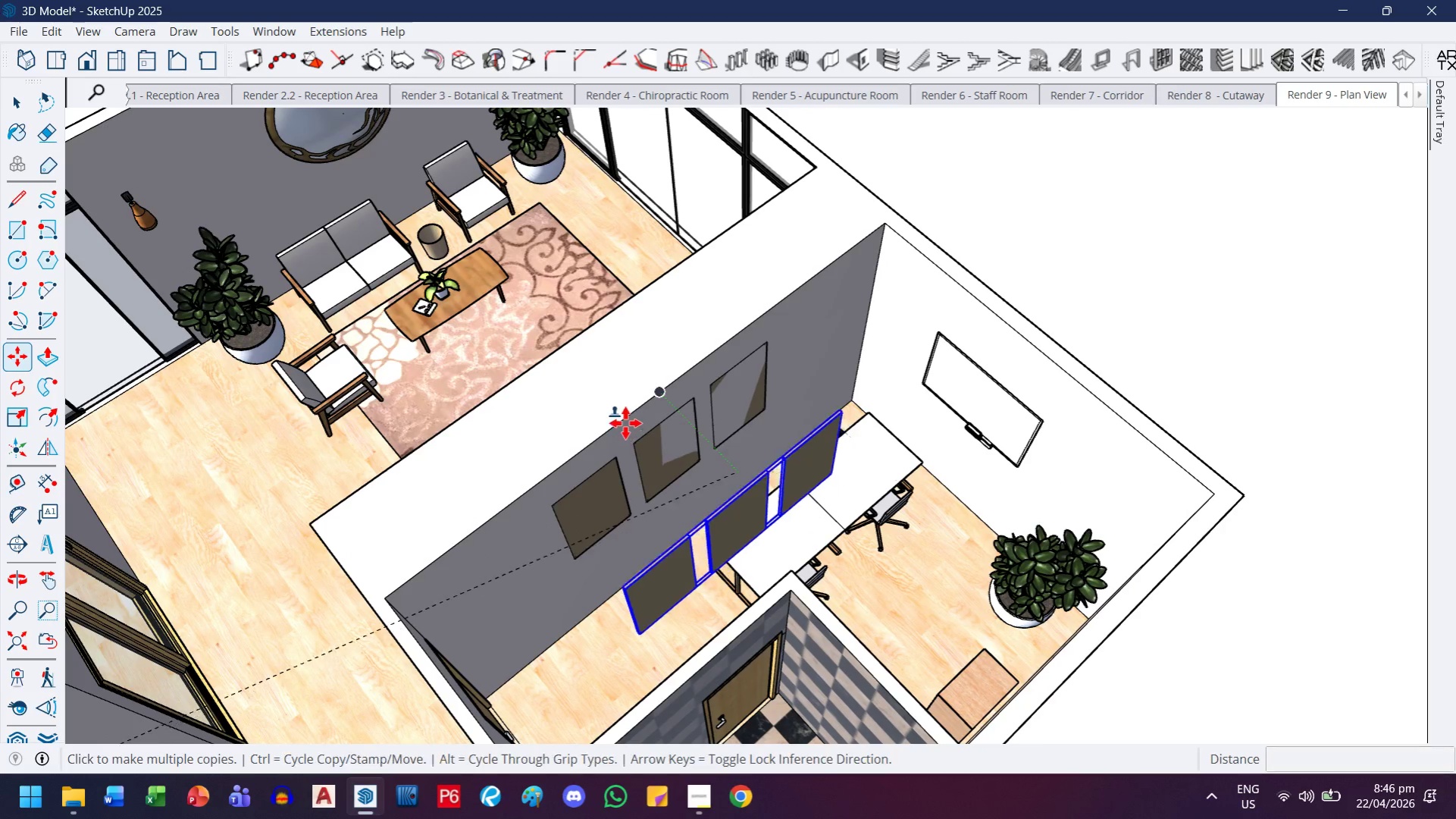 
scroll: coordinate [680, 435], scroll_direction: up, amount: 7.0
 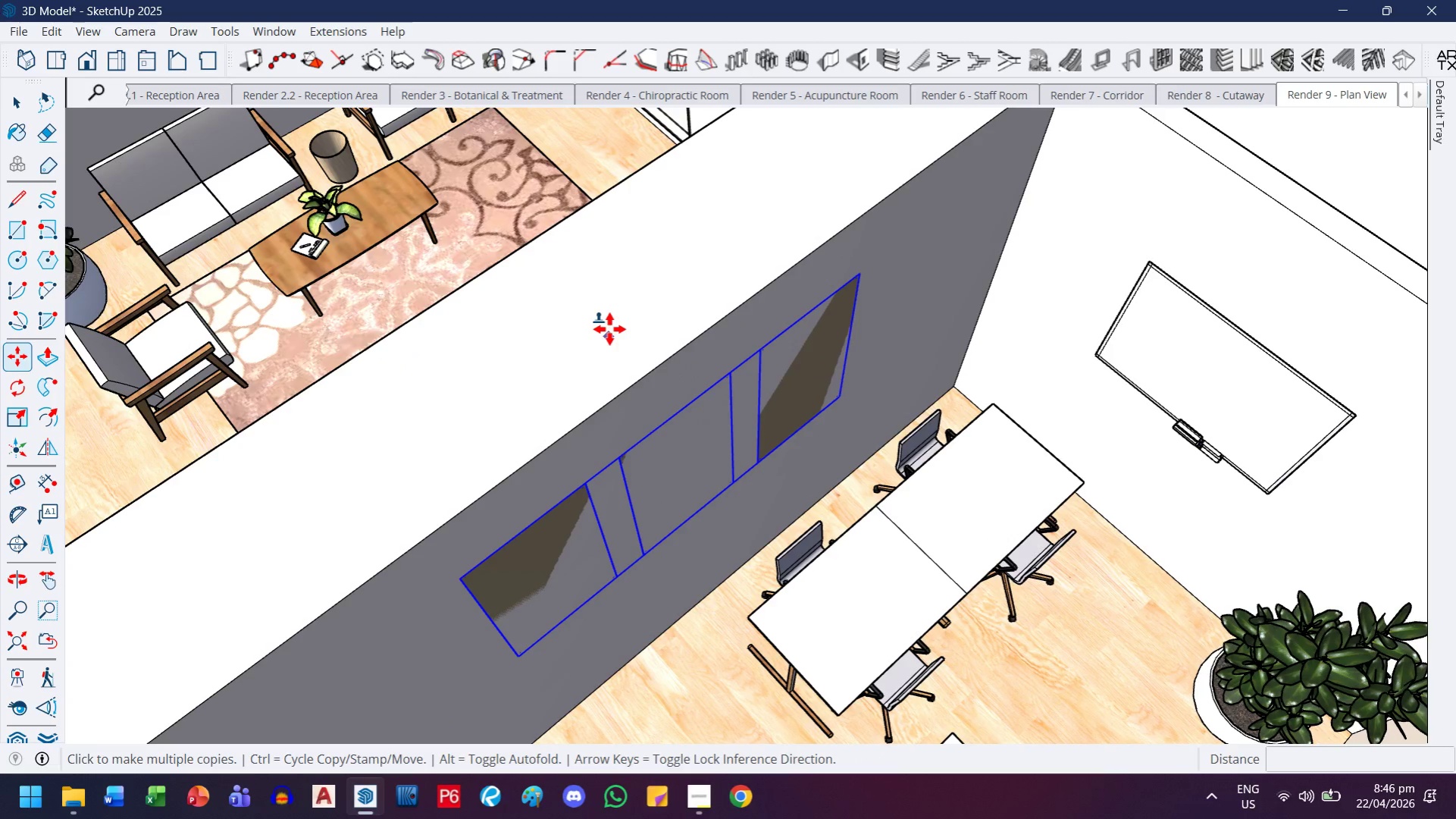 
key(Escape)
 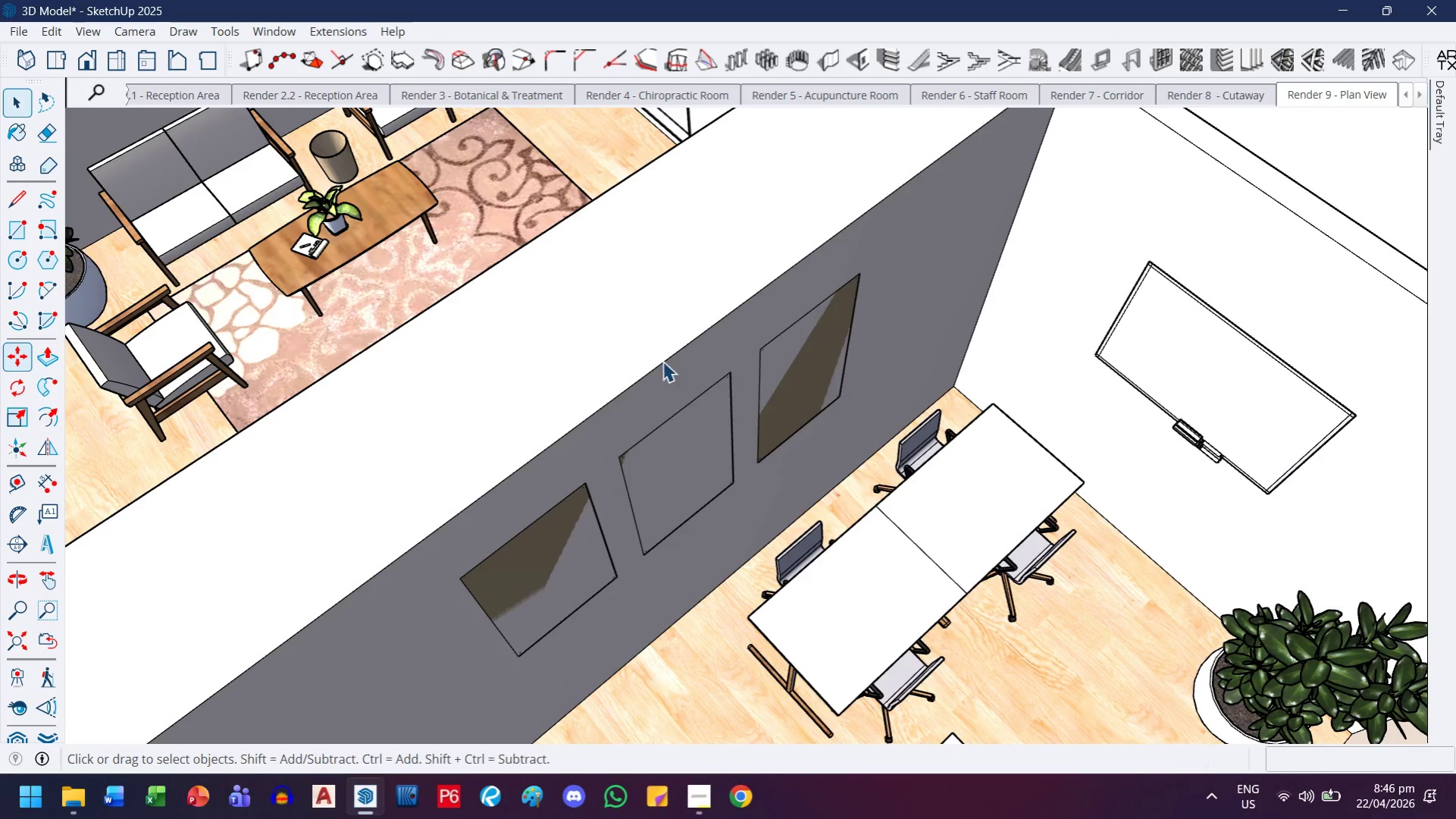 
left_click([653, 464])
 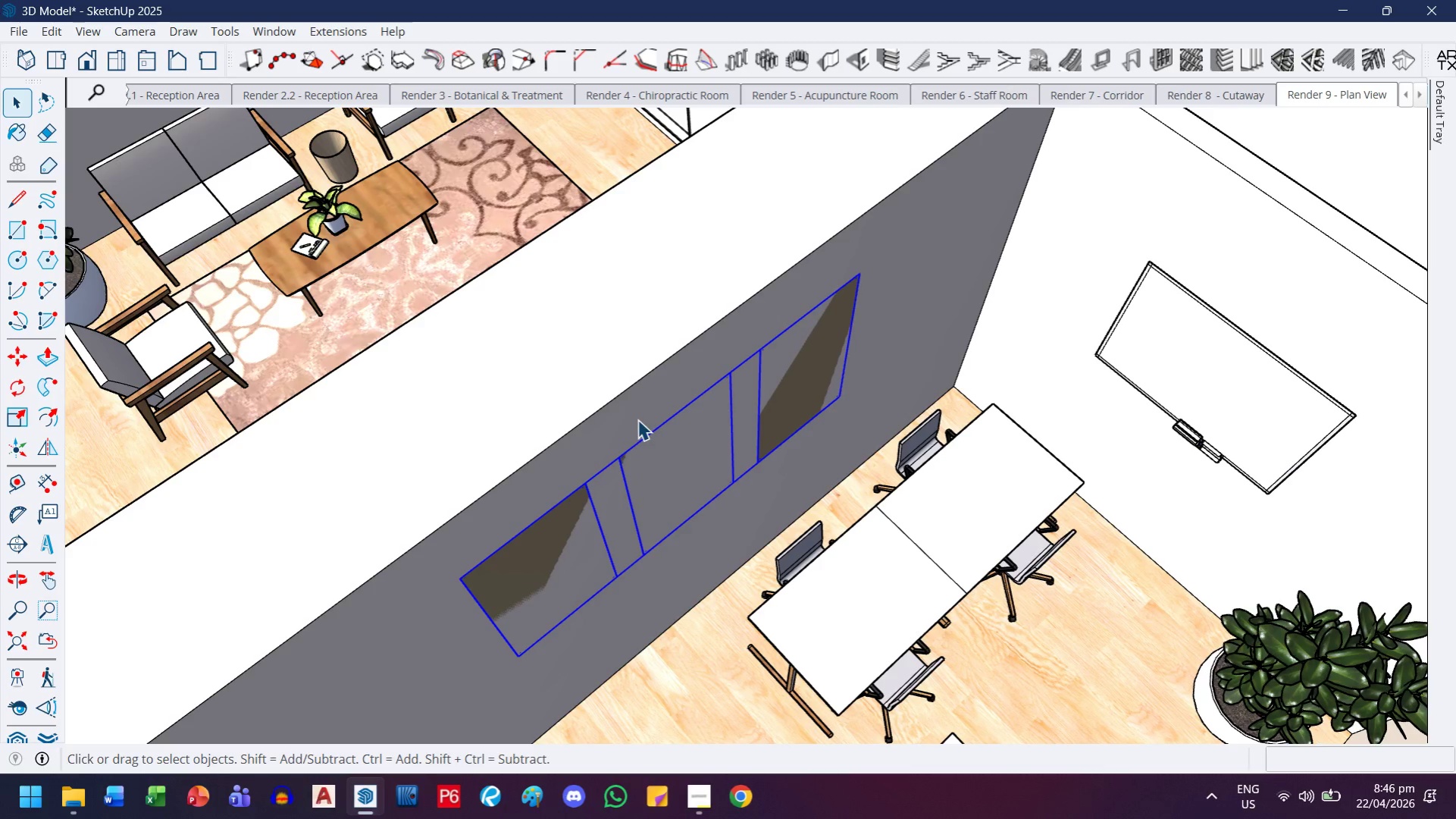 
key(M)
 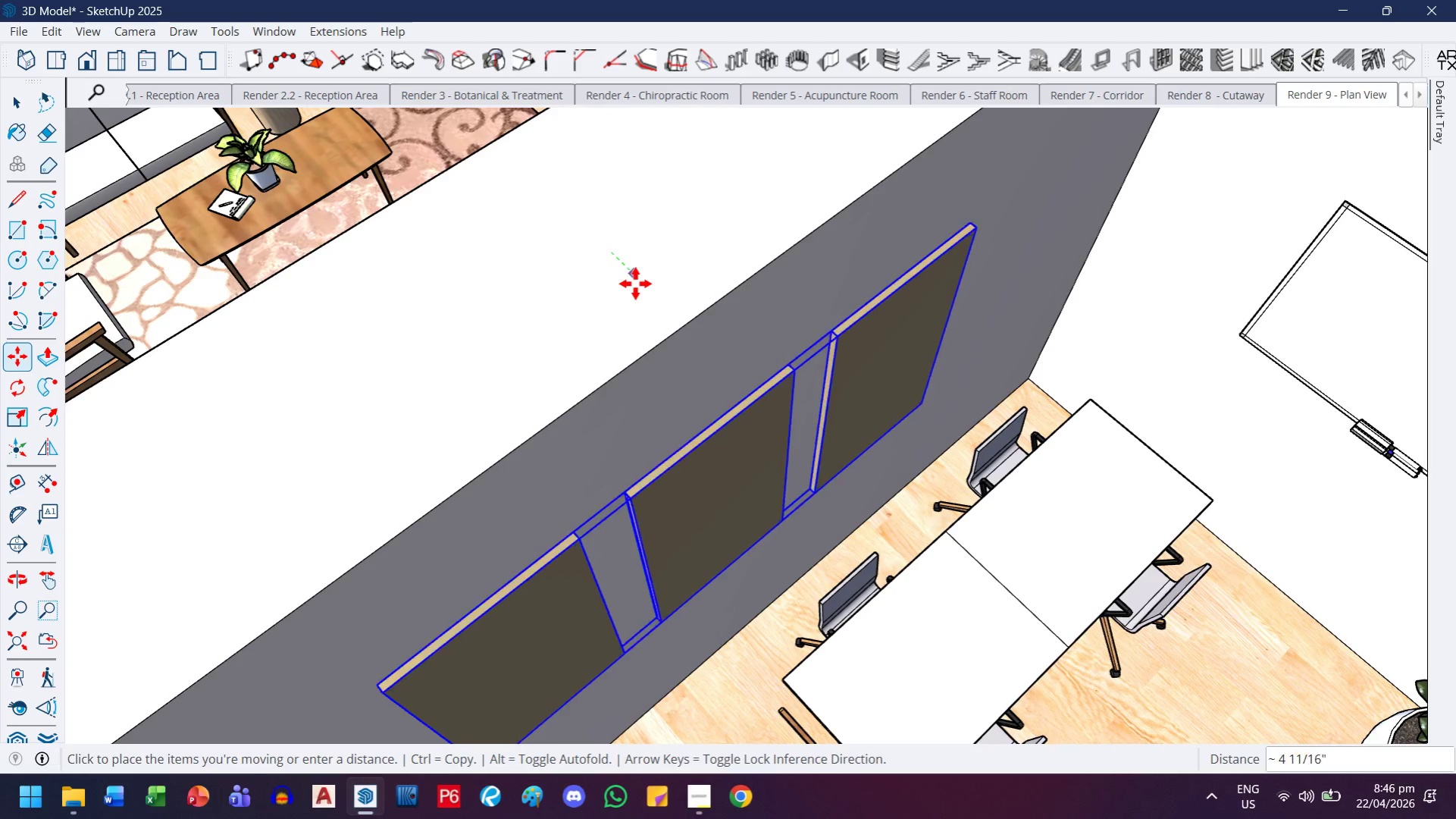 
scroll: coordinate [637, 419], scroll_direction: up, amount: 4.0
 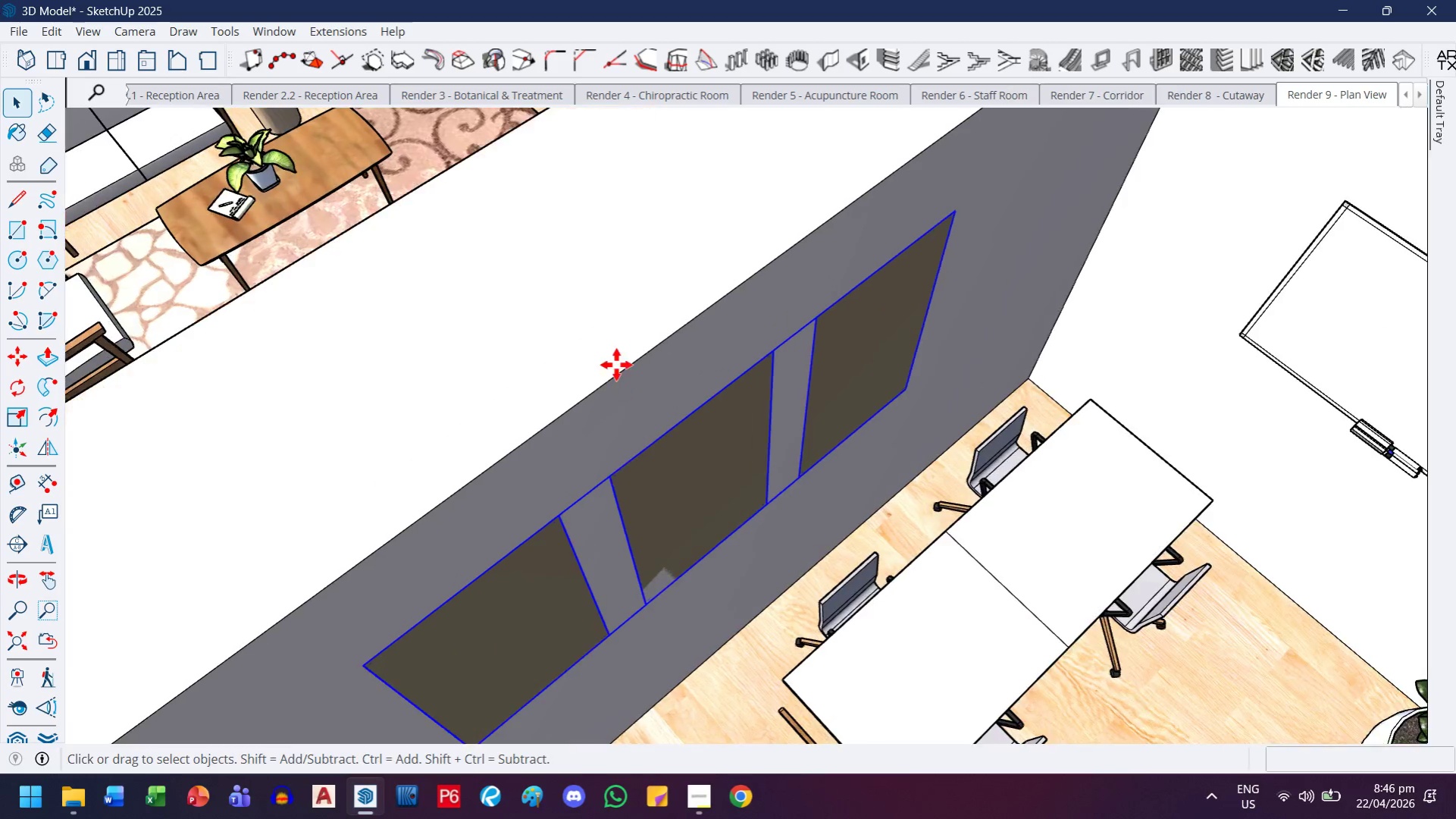 
key(ArrowLeft)
 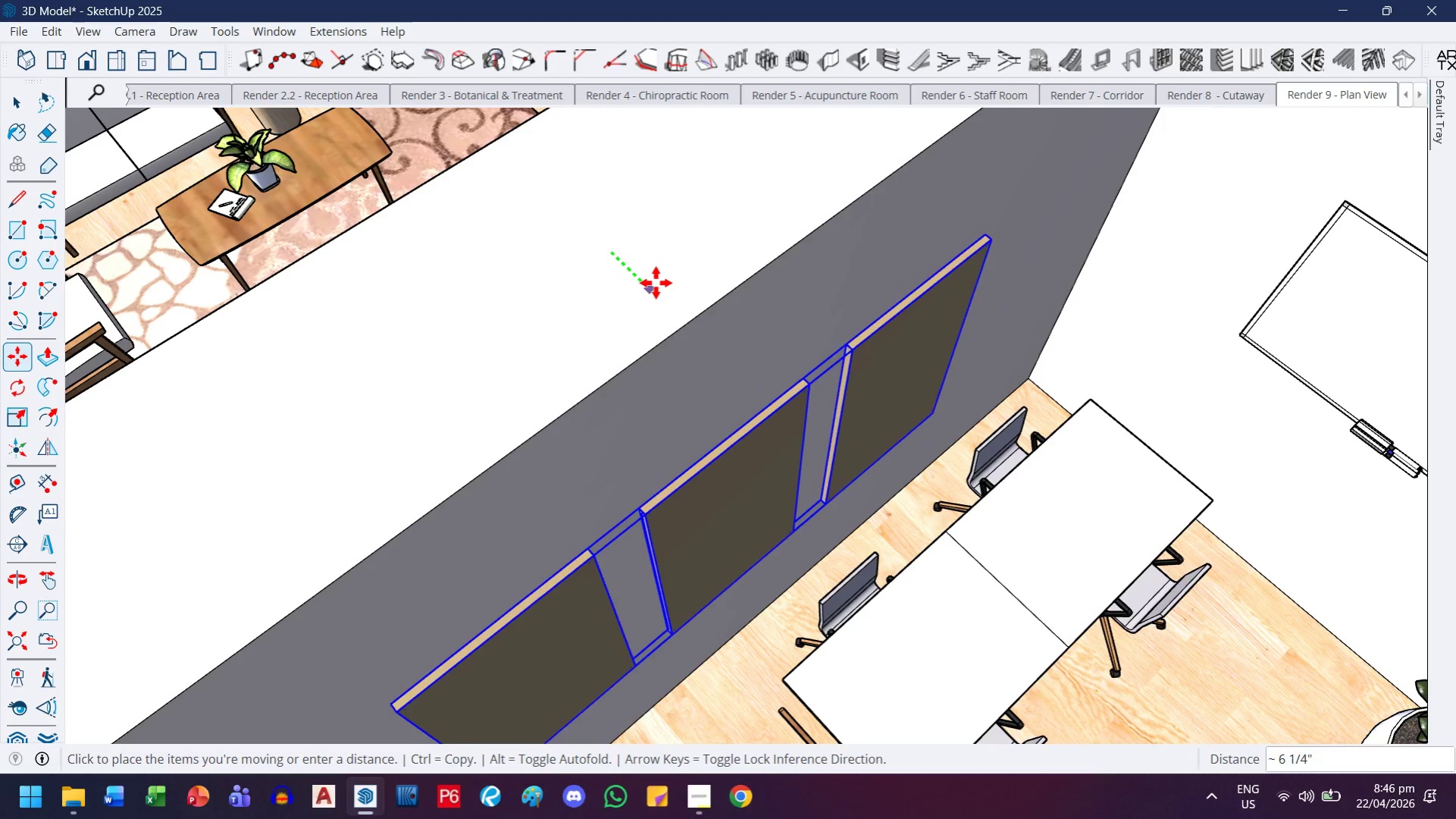 
left_click([656, 283])
 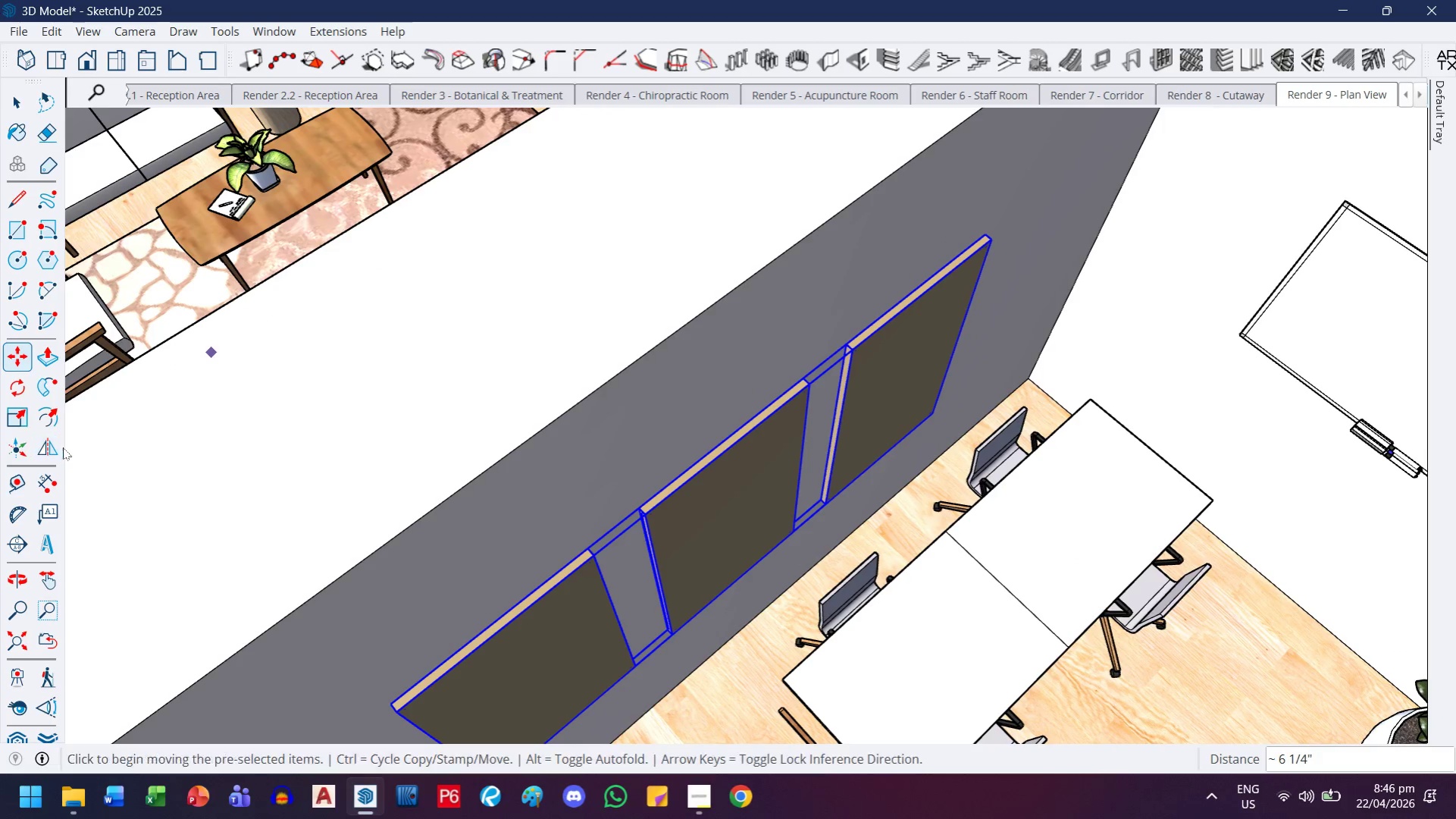 
left_click([55, 449])
 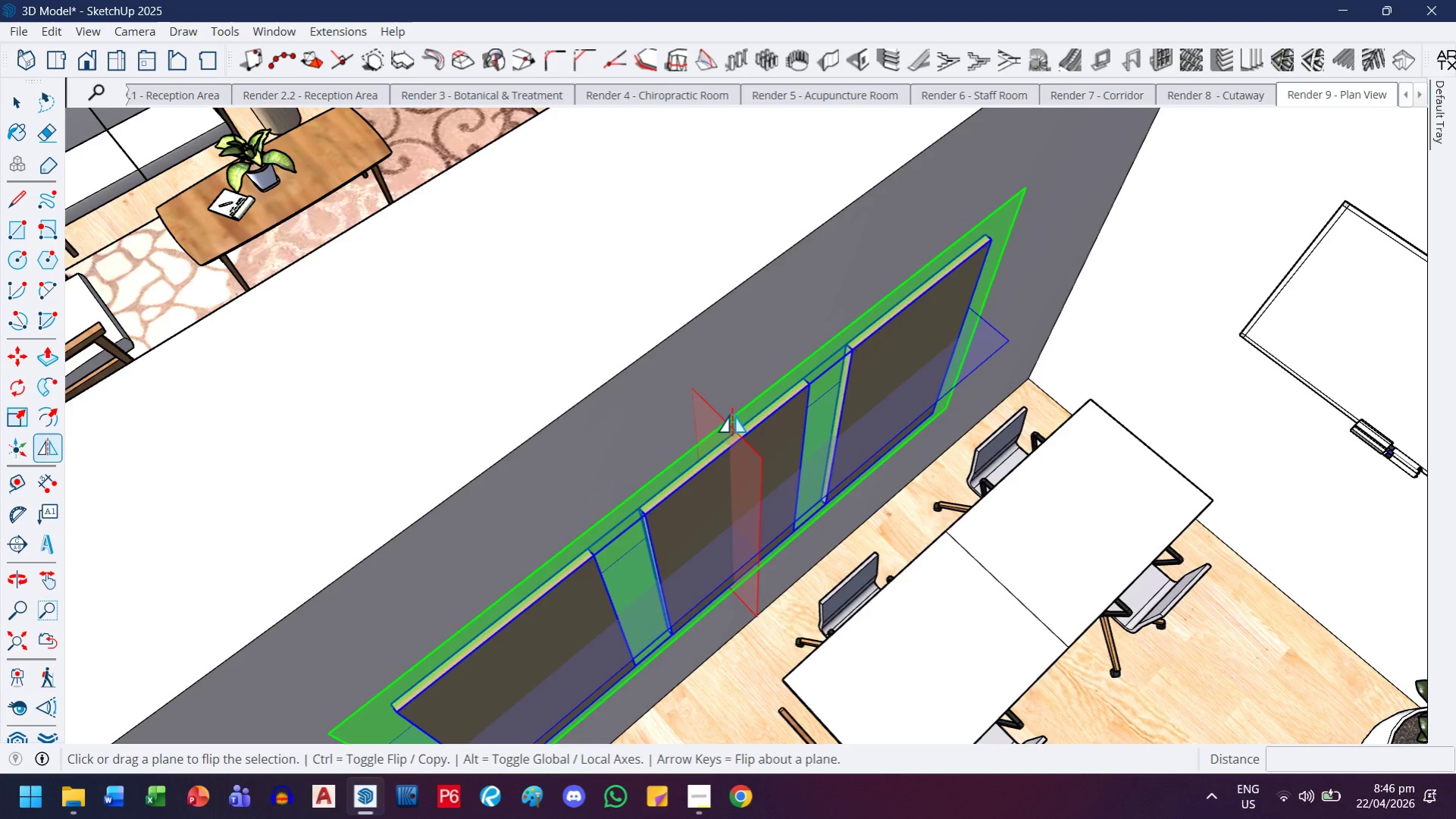 
left_click([736, 413])
 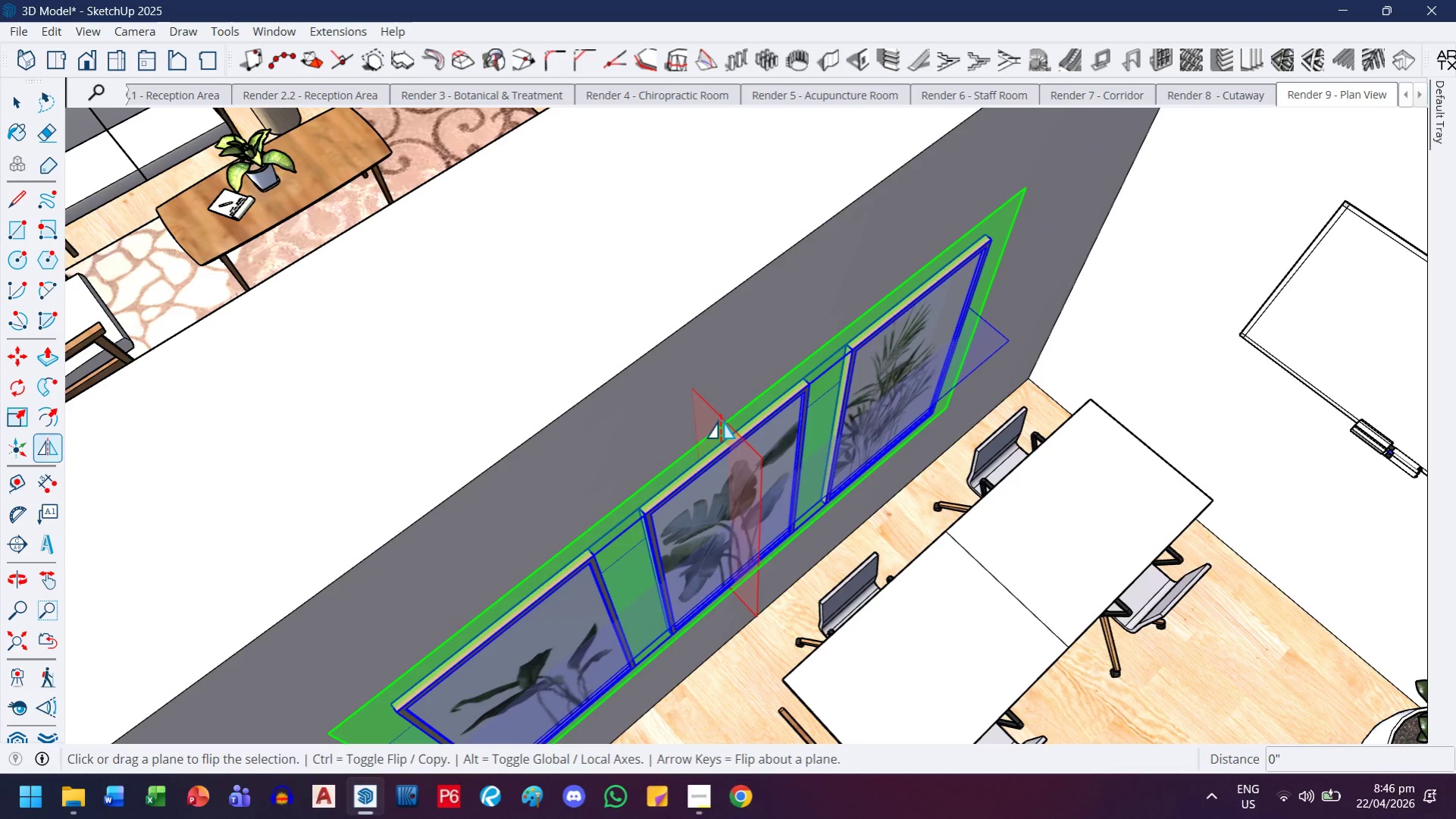 
key(M)
 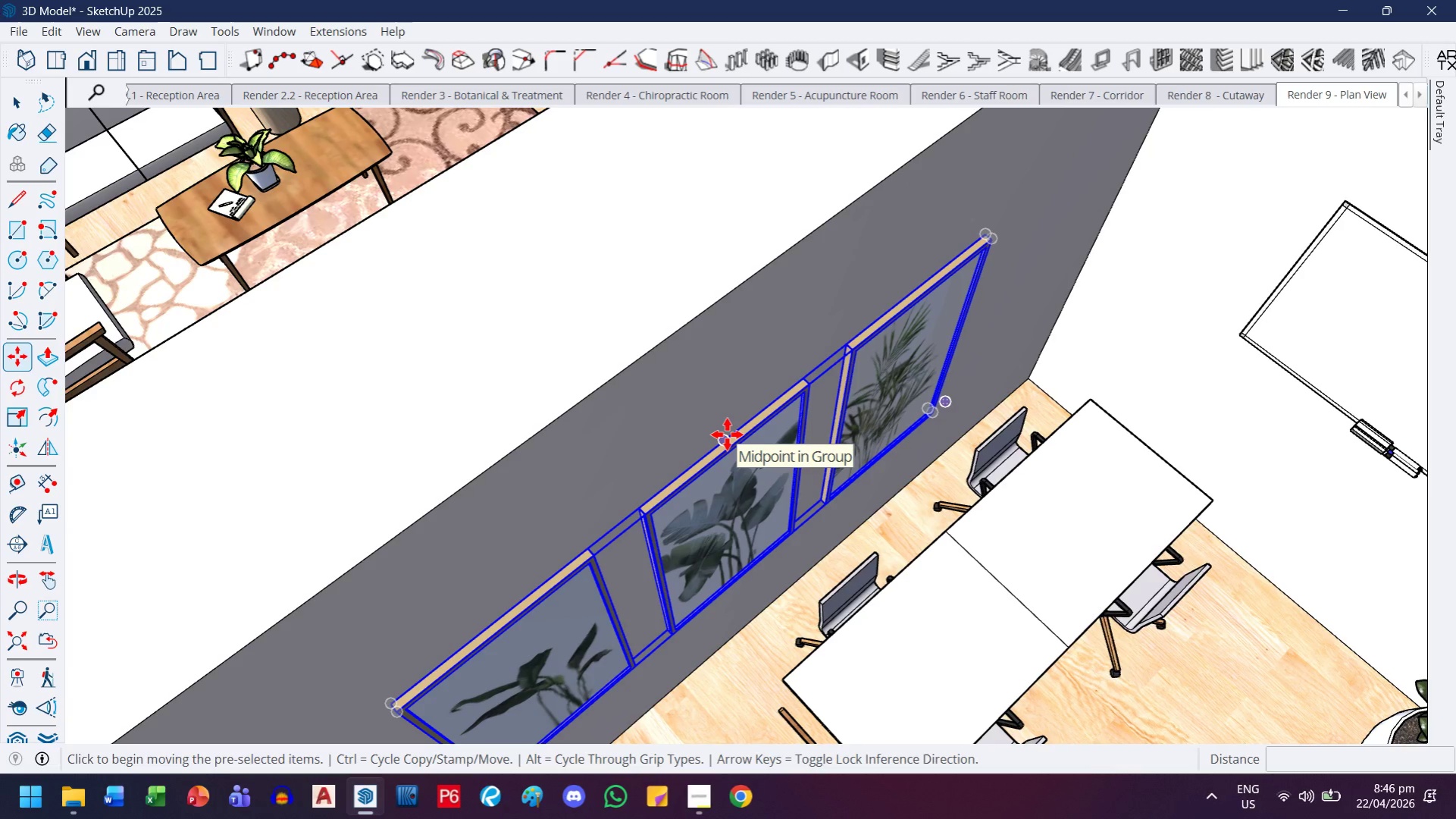 
left_click([727, 435])
 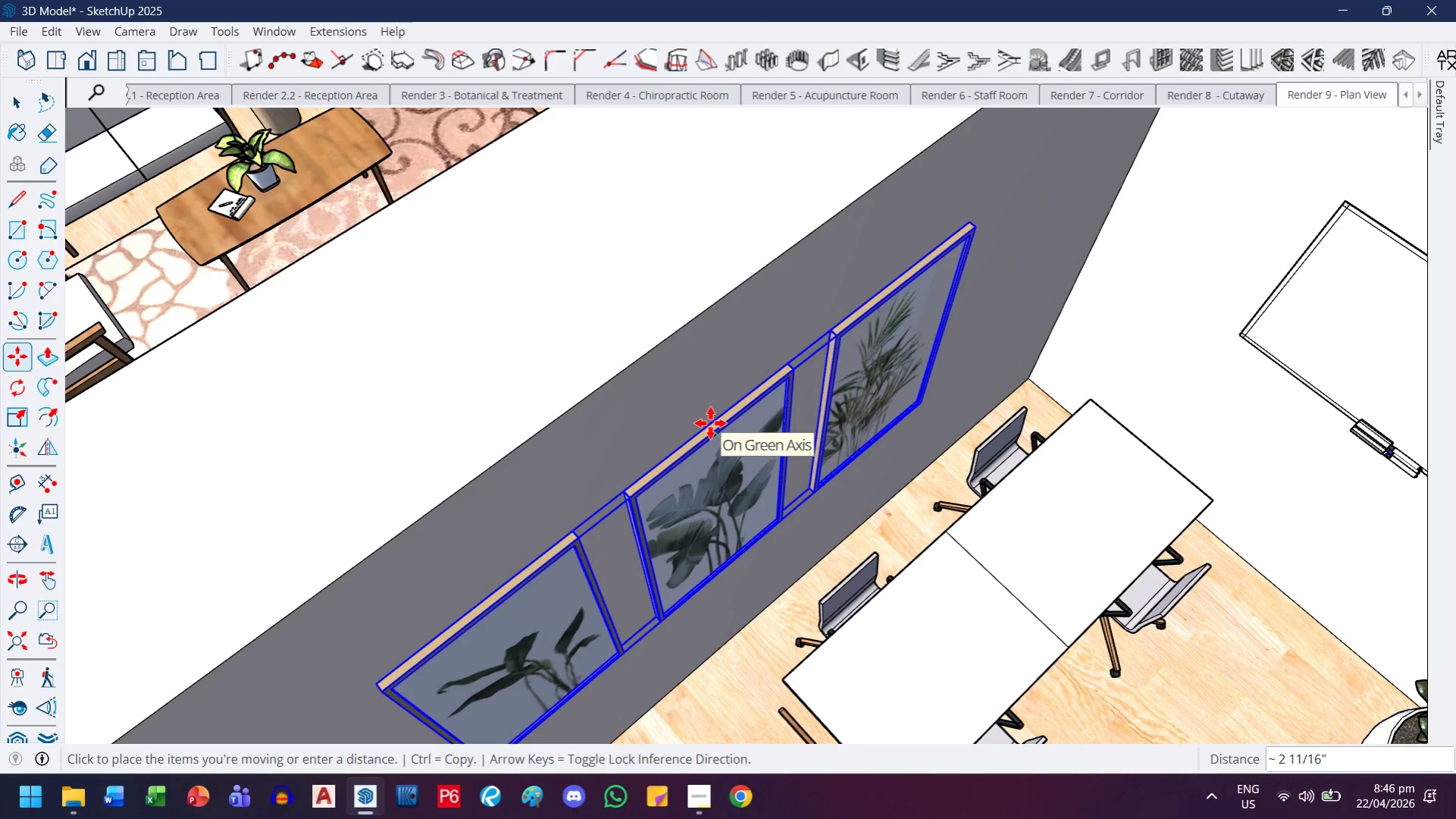 
key(ArrowLeft)
 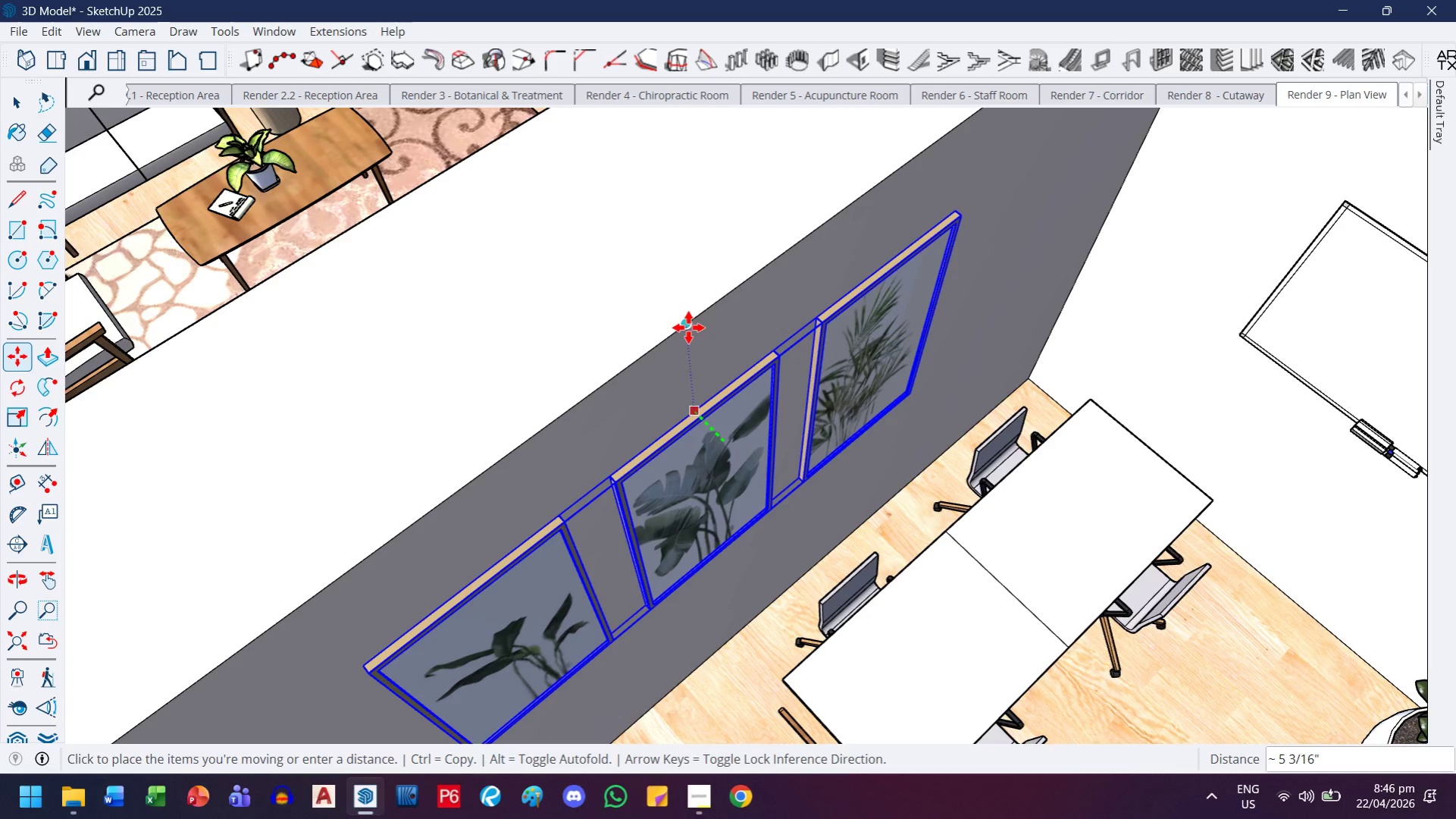 
left_click([688, 326])
 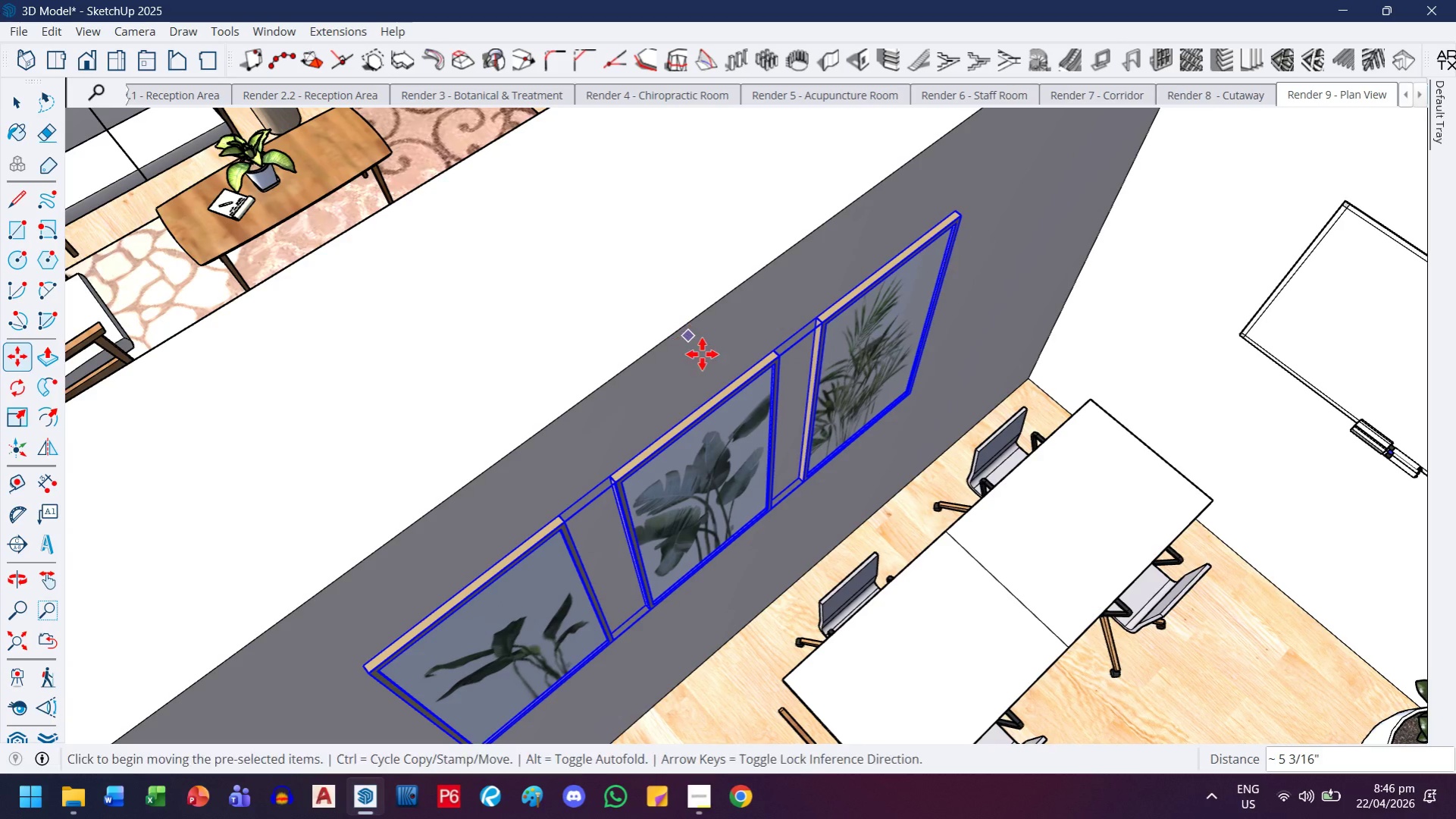 
scroll: coordinate [709, 368], scroll_direction: down, amount: 4.0
 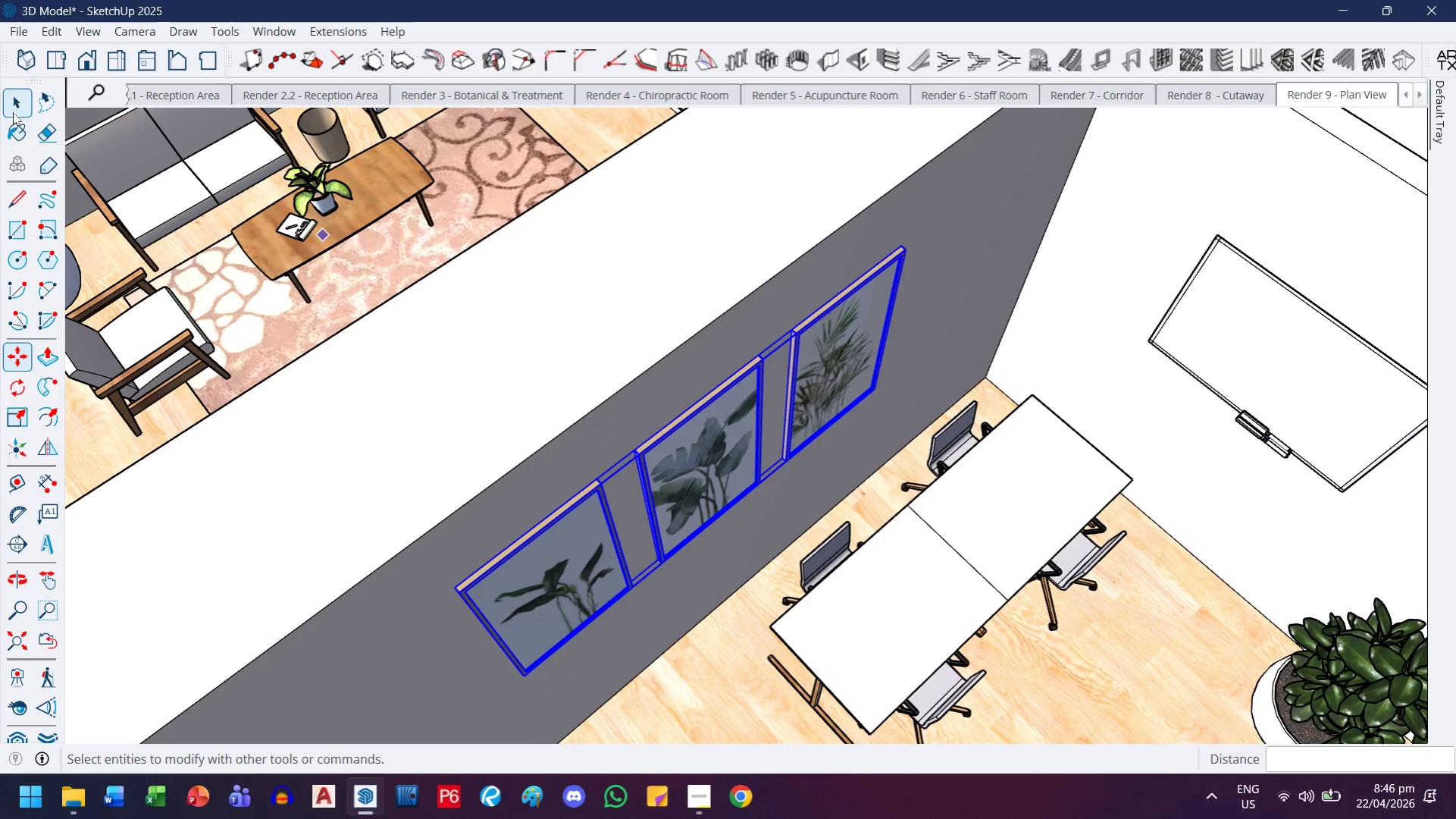 
left_click([14, 112])
 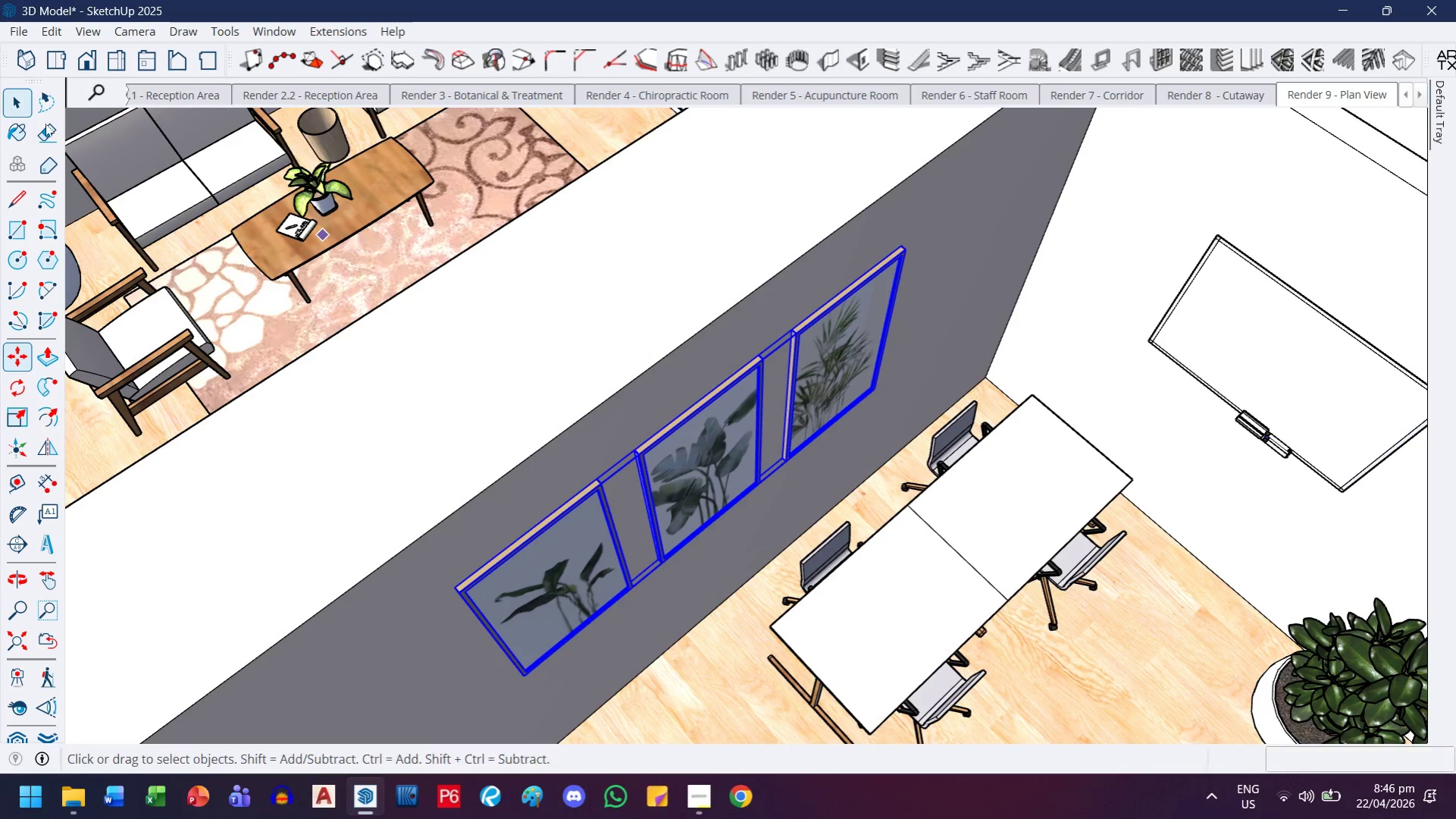 
key(Escape)
 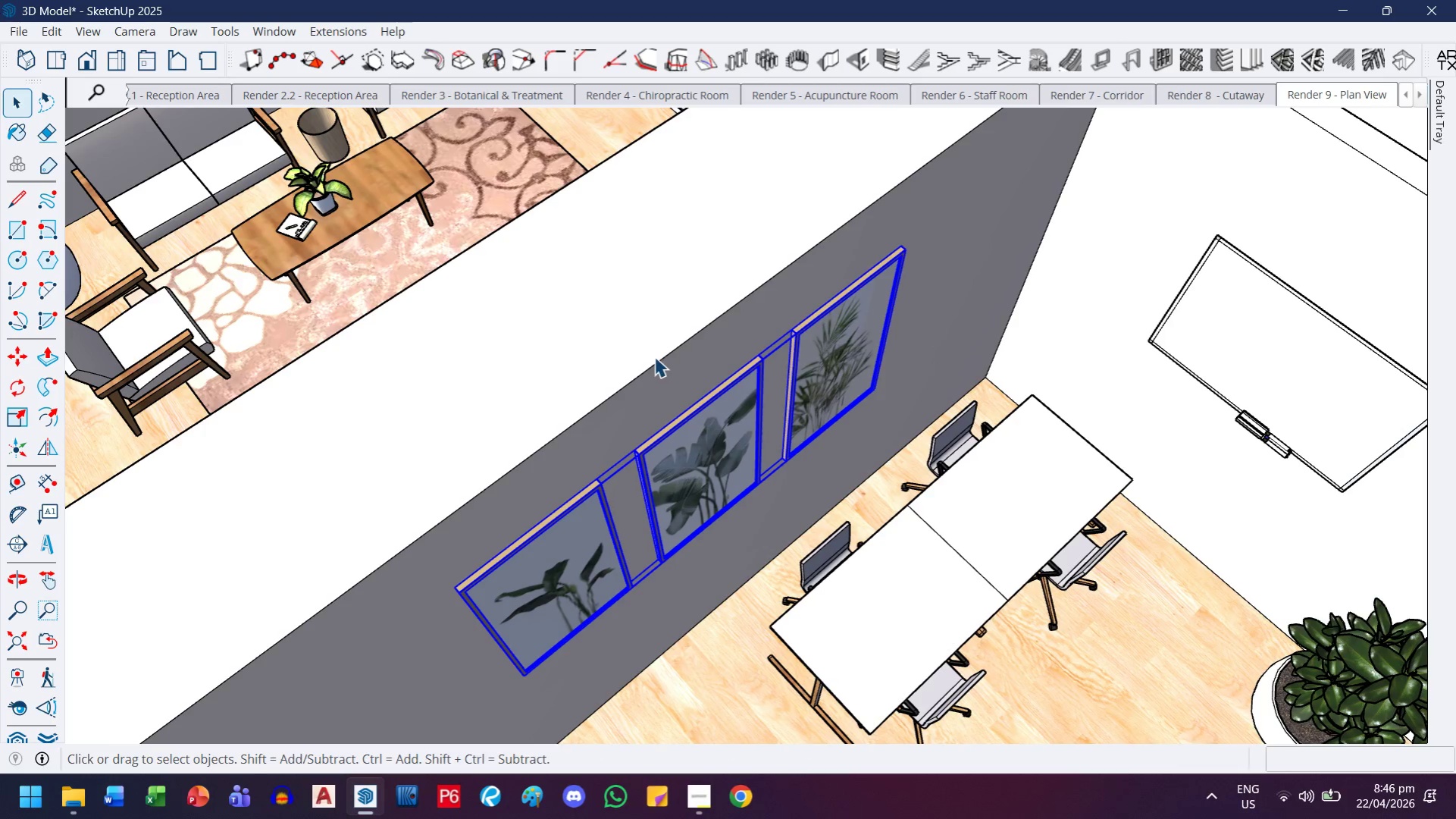 
key(Escape)
 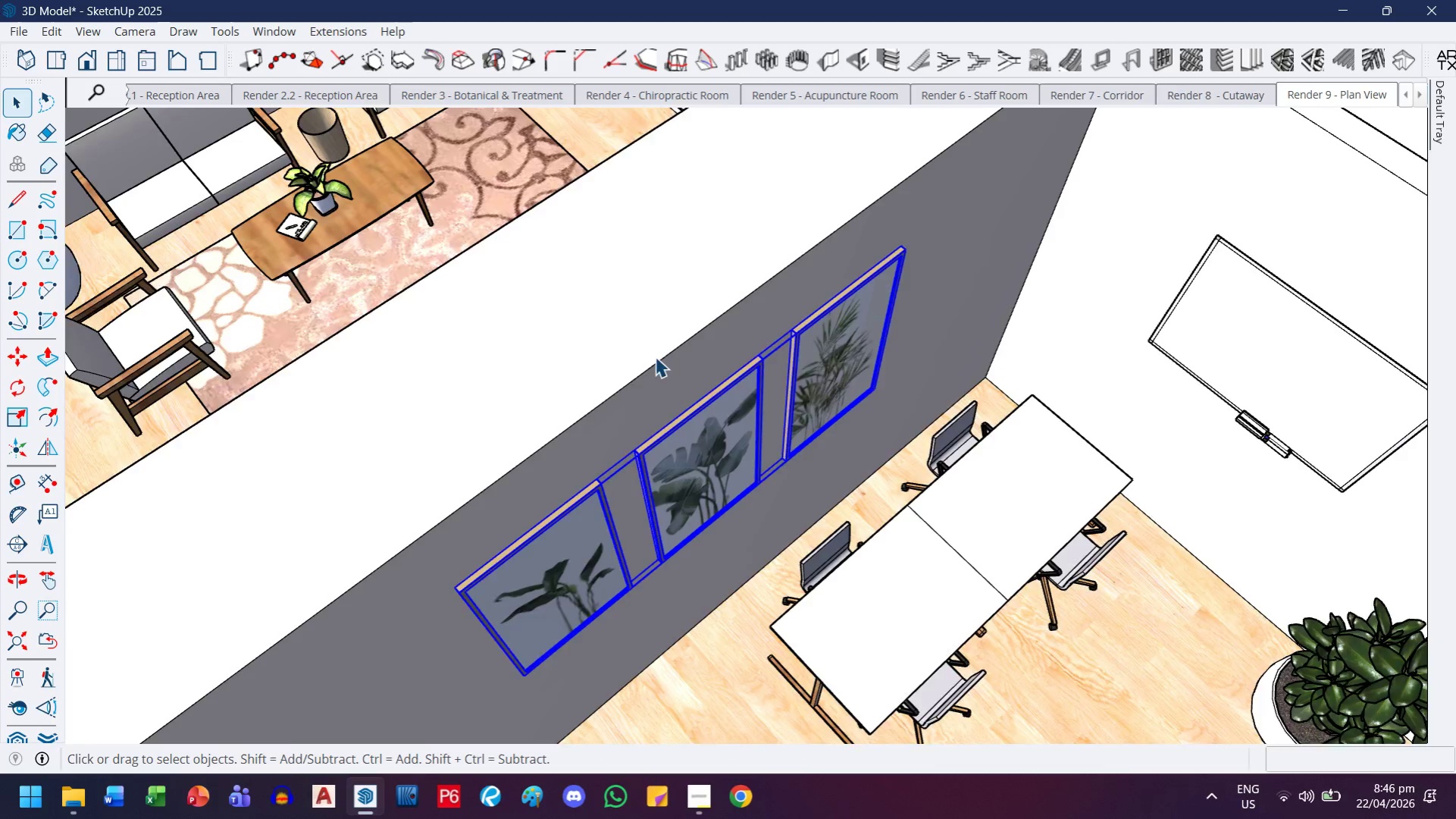 
key(Escape)
 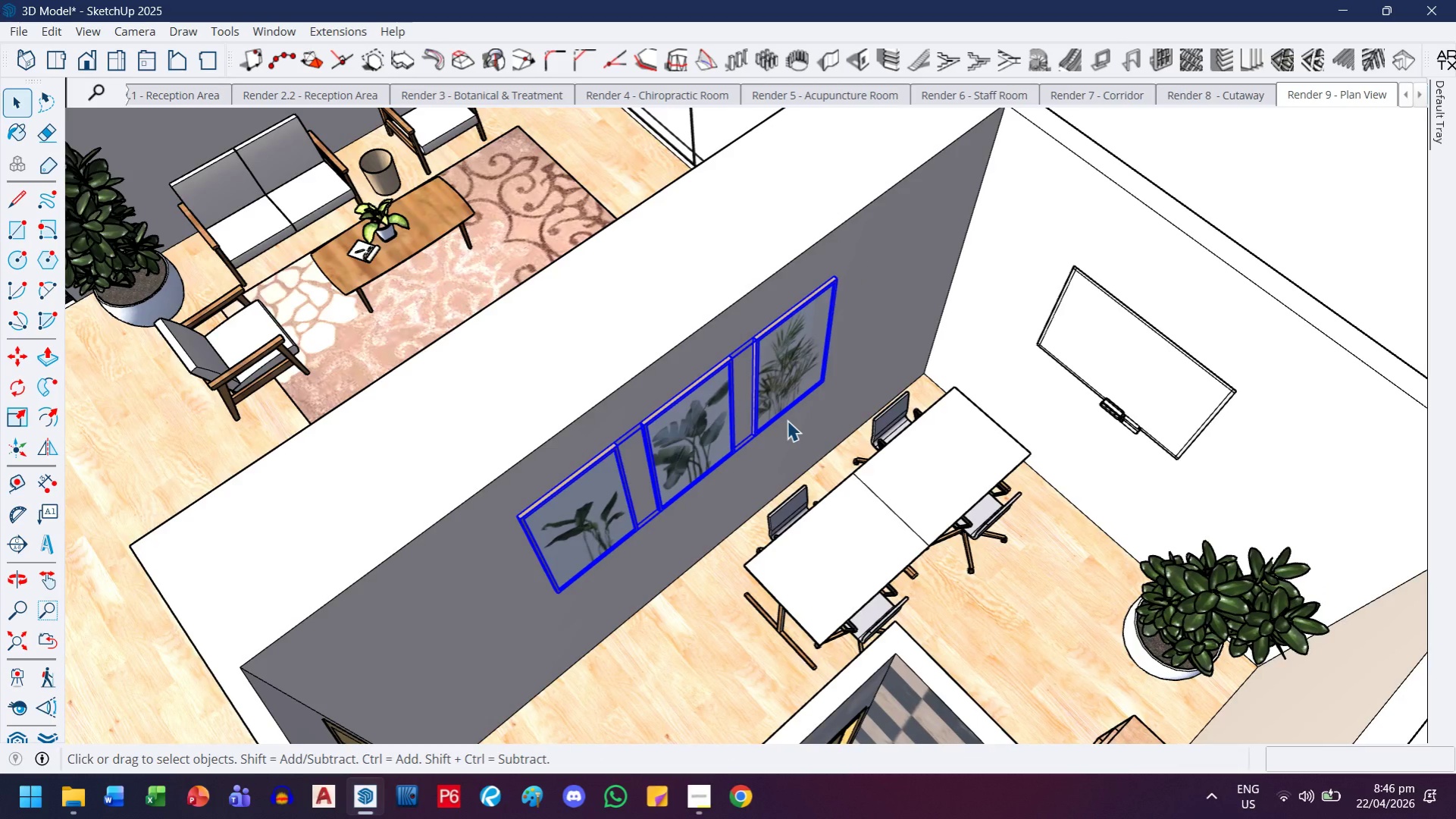 
key(Escape)
 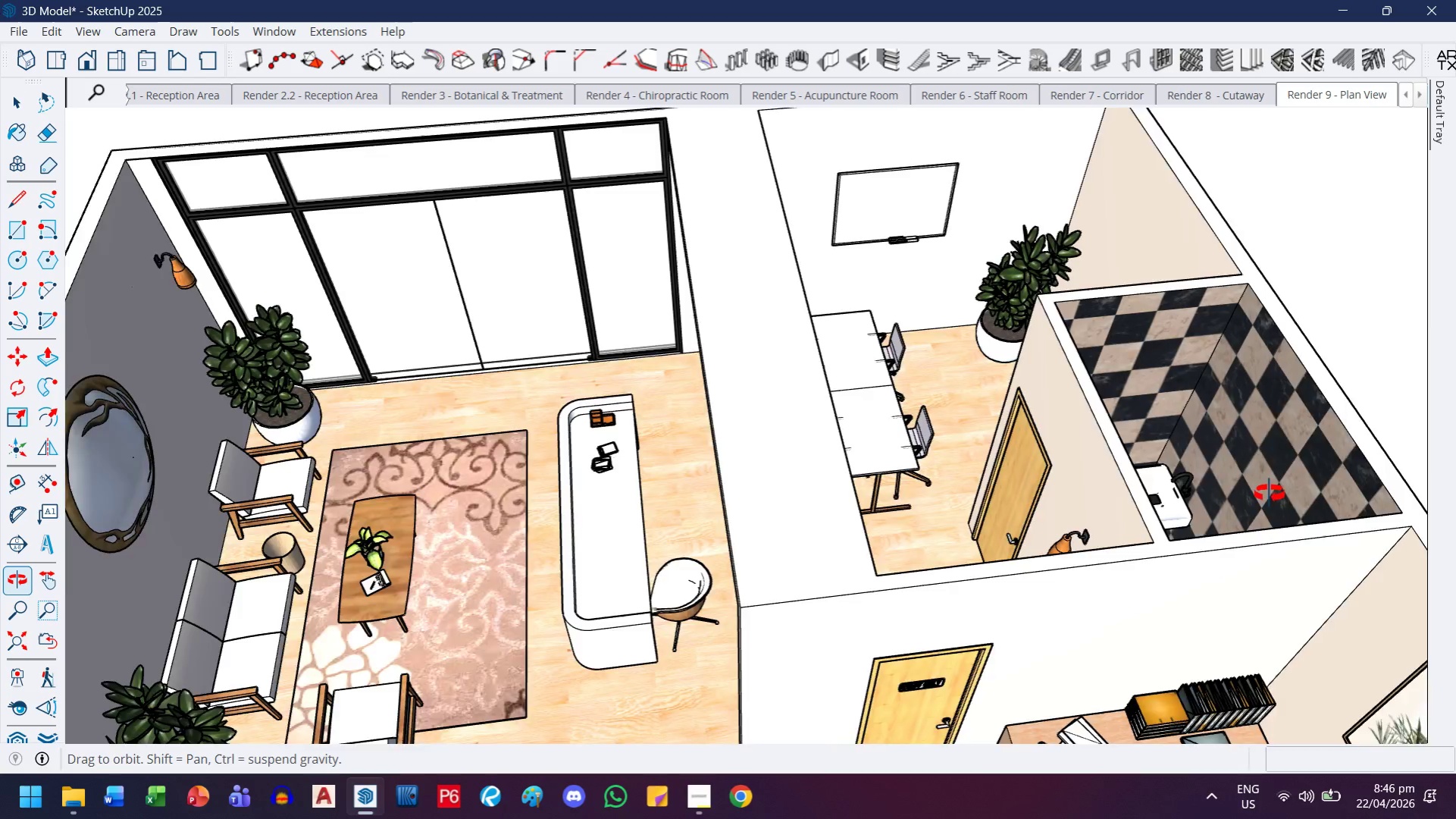 
scroll: coordinate [786, 420], scroll_direction: down, amount: 8.0
 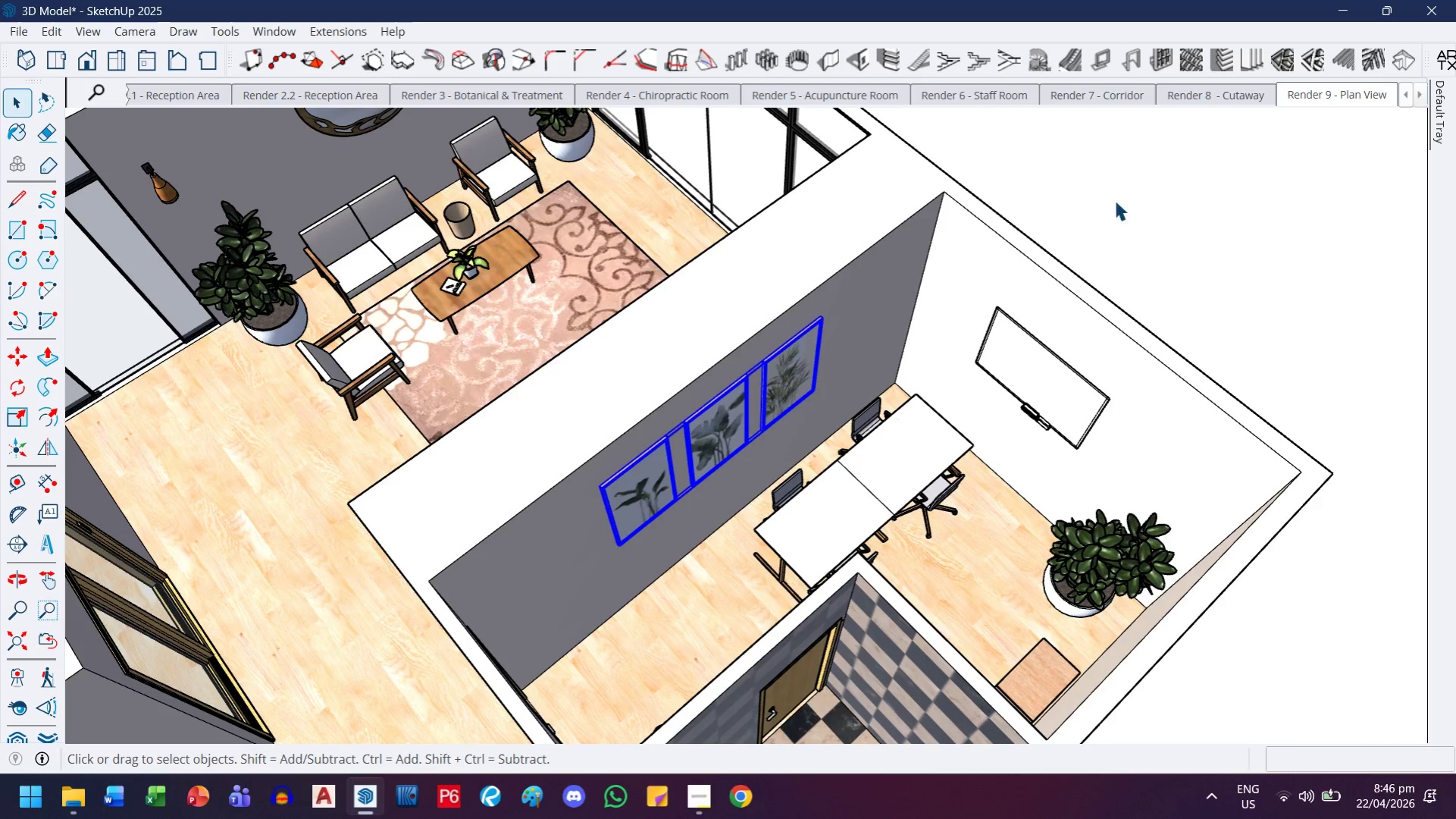 
wait(6.23)
 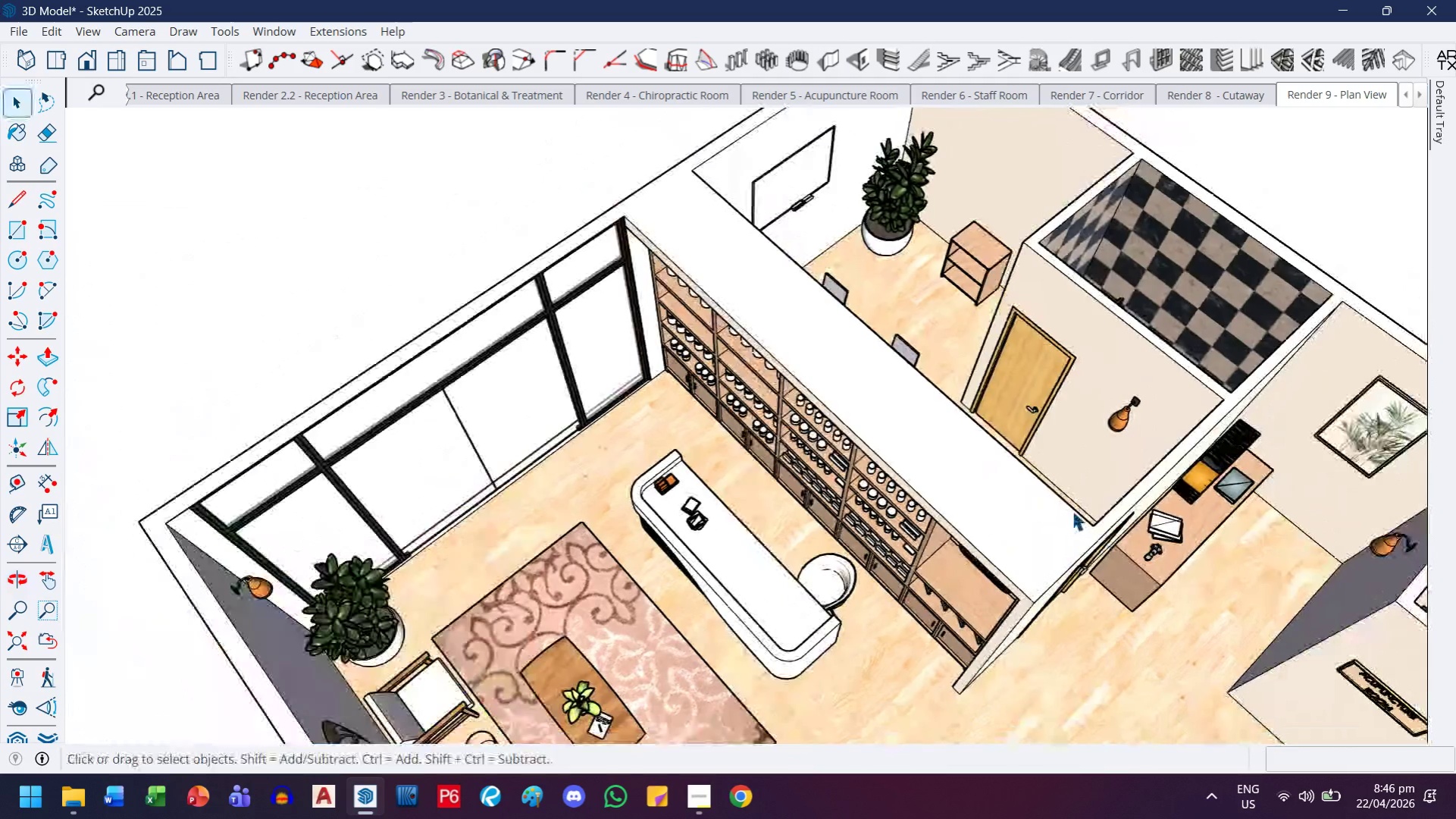 
key(H)
 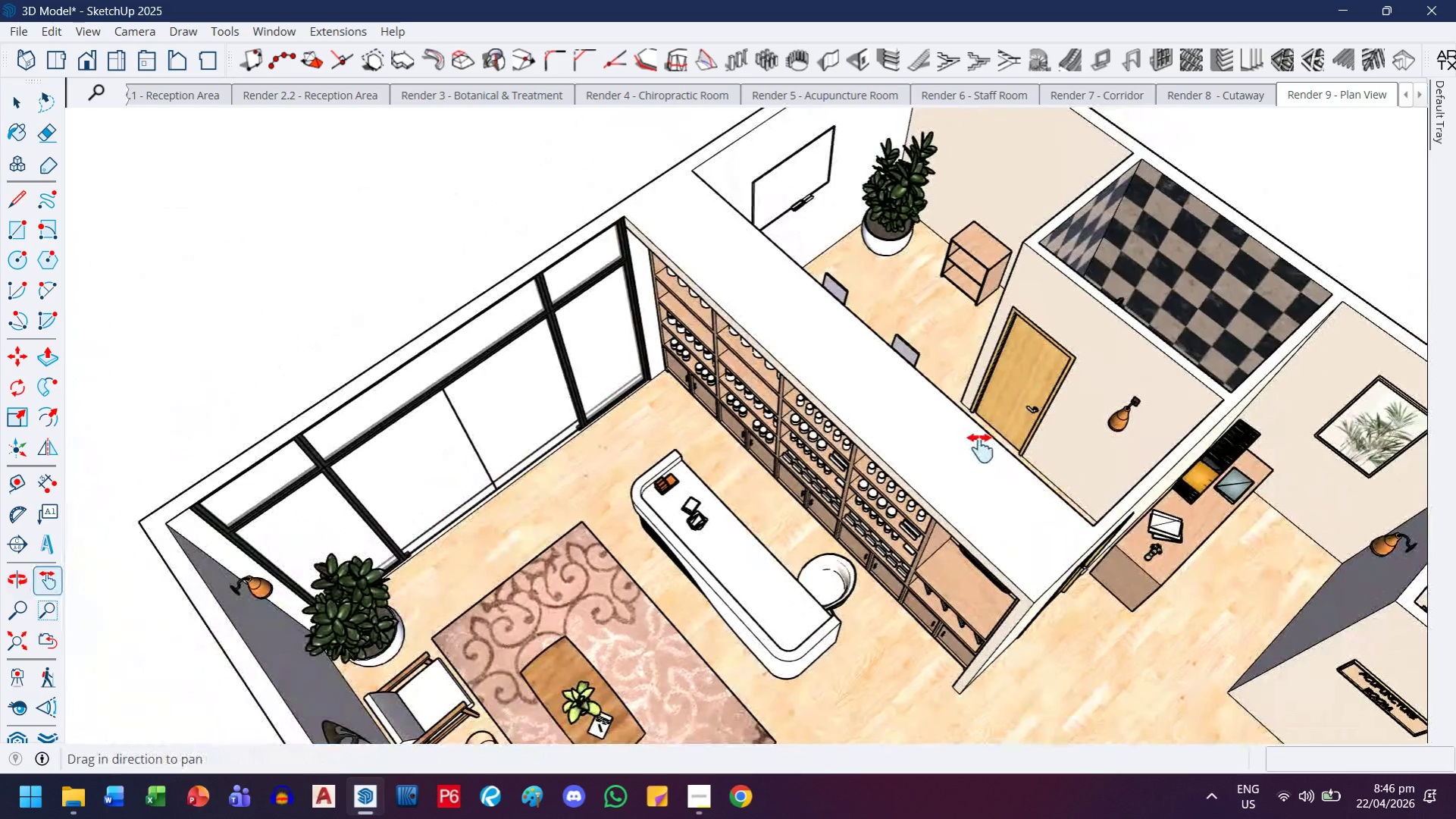 
left_click_drag(start_coordinate=[980, 448], to_coordinate=[923, 533])
 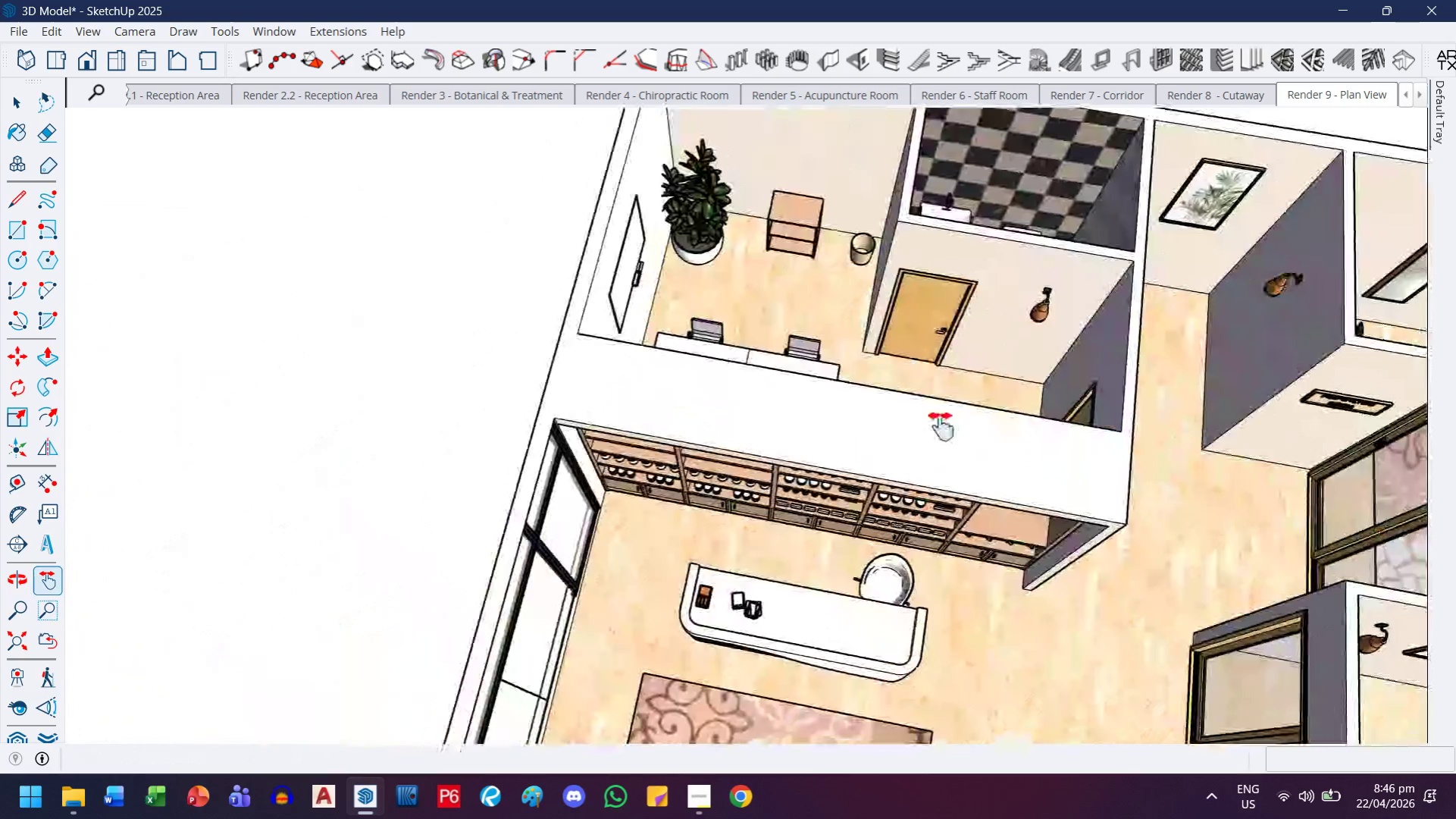 
scroll: coordinate [1101, 538], scroll_direction: down, amount: 2.0
 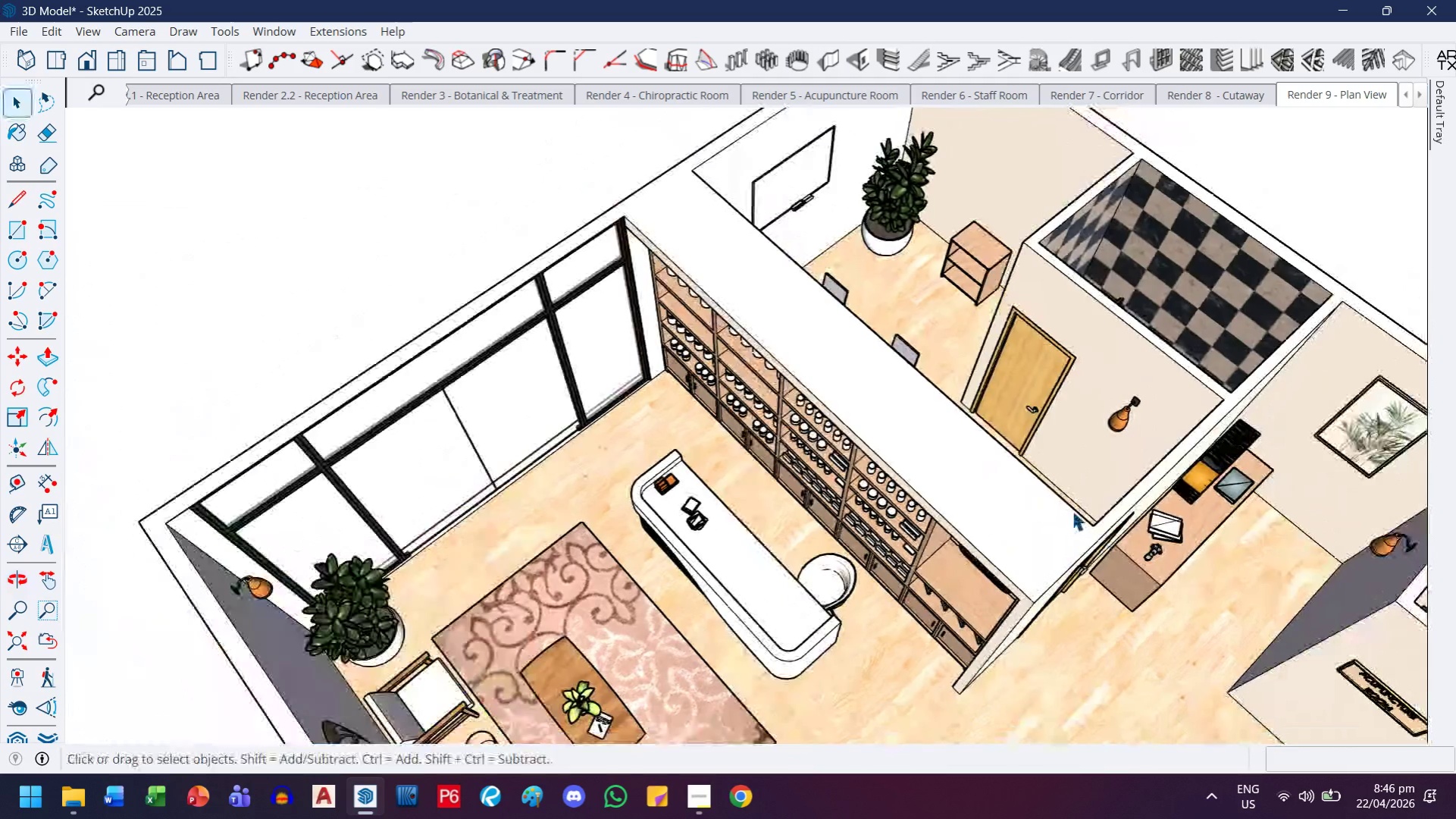 
left_click_drag(start_coordinate=[823, 360], to_coordinate=[819, 539])
 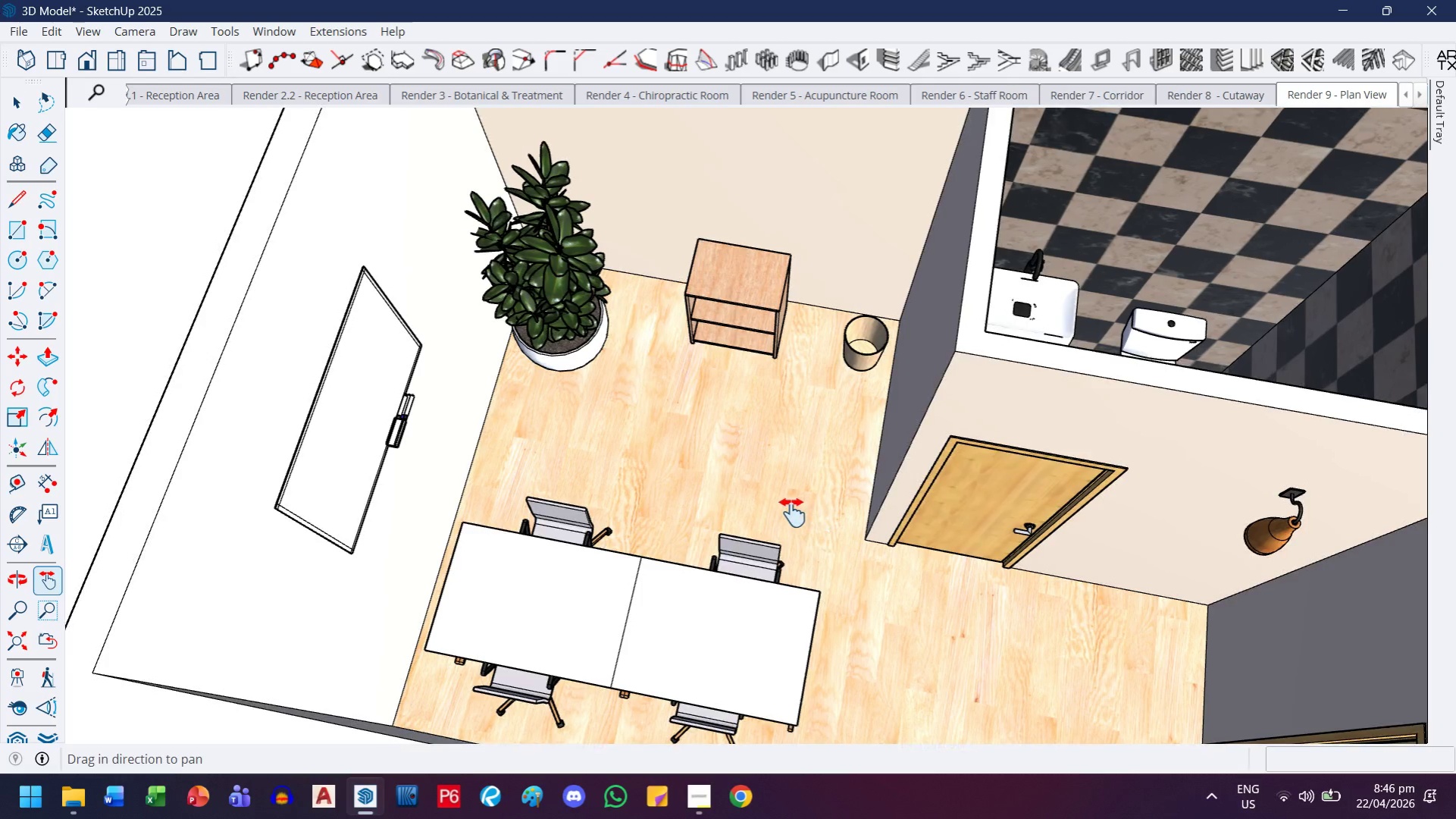 
scroll: coordinate [838, 326], scroll_direction: up, amount: 6.0
 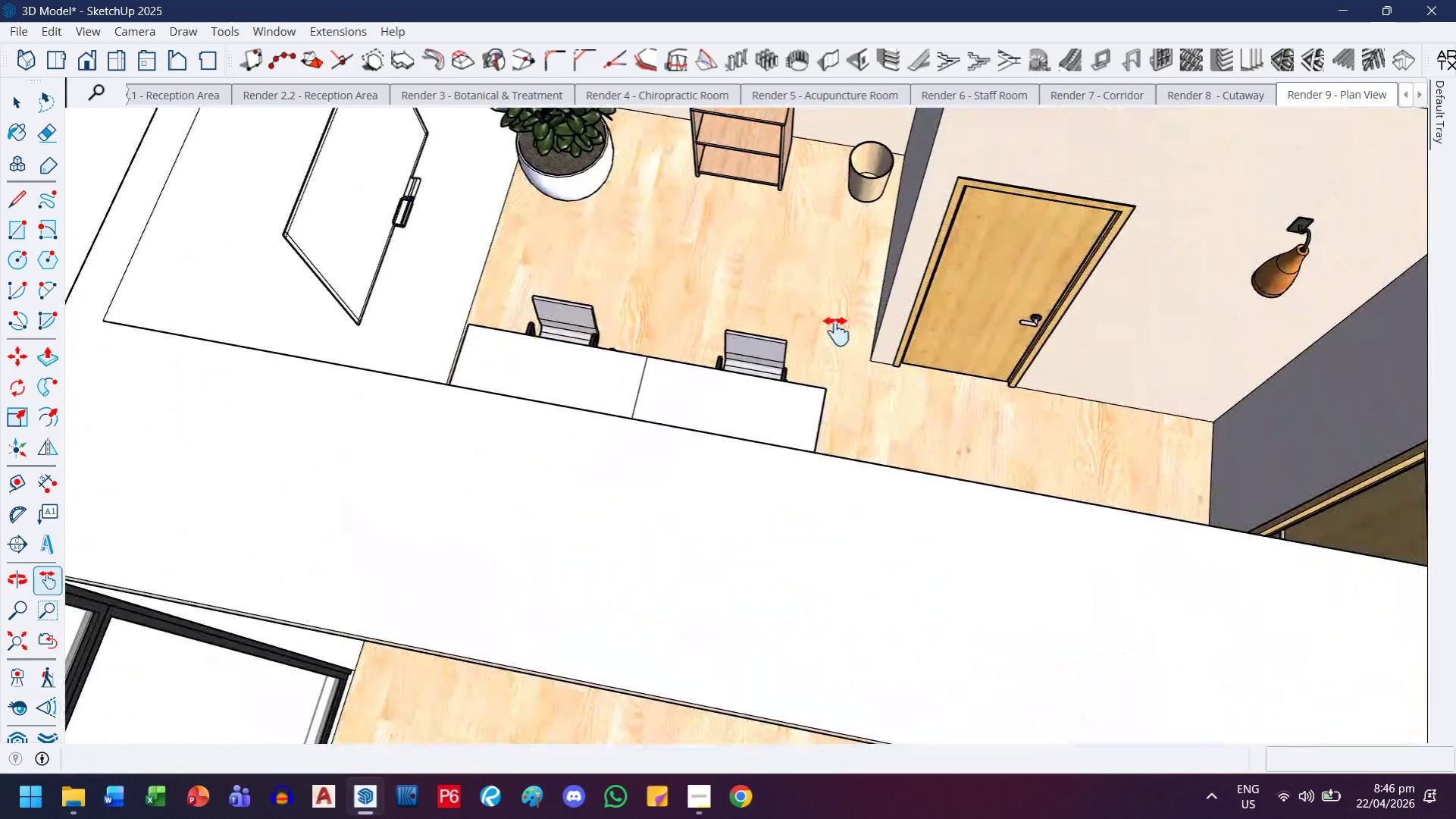 
left_click_drag(start_coordinate=[791, 513], to_coordinate=[734, 336])
 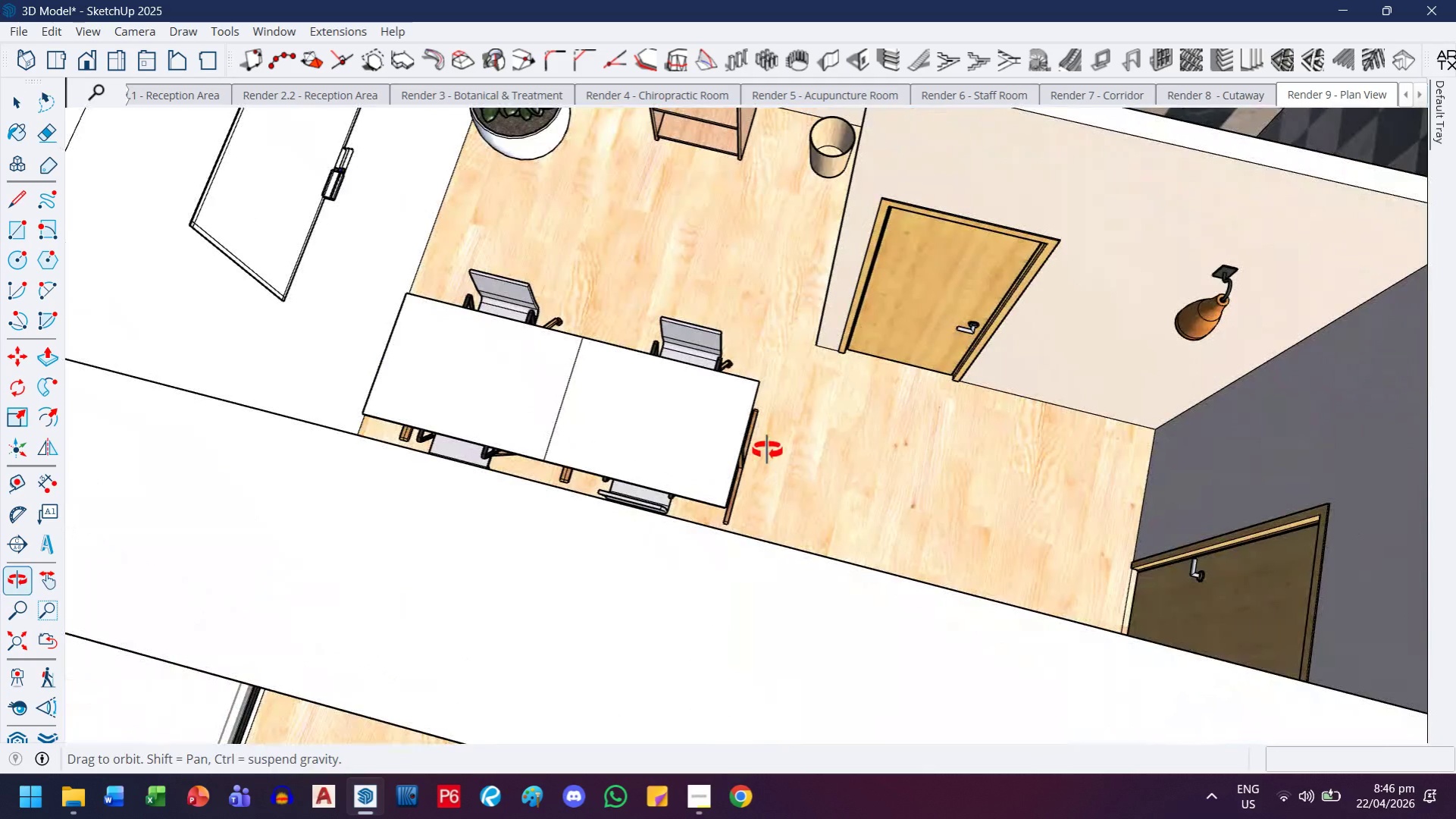 
left_click_drag(start_coordinate=[643, 452], to_coordinate=[656, 573])
 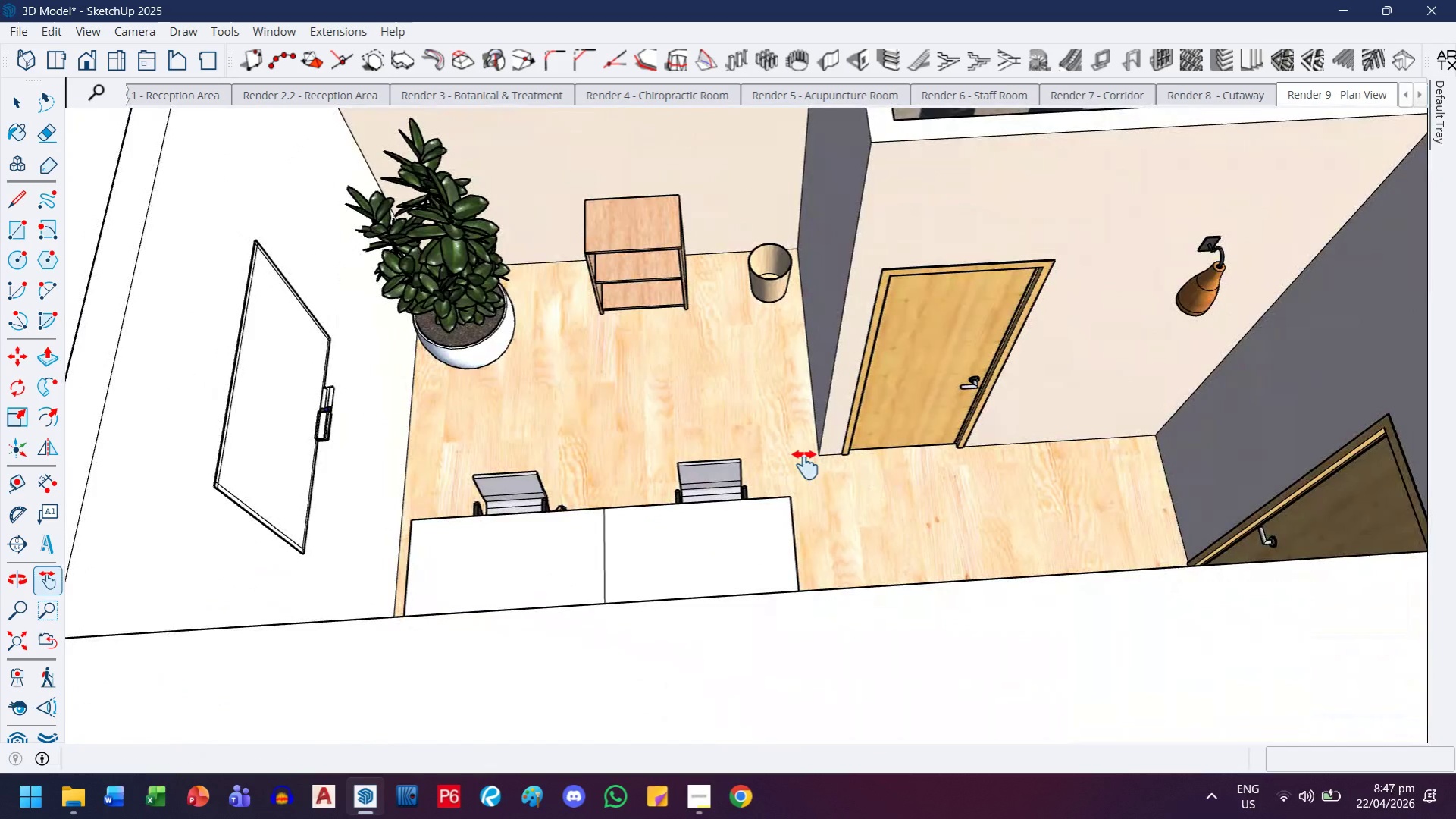 
scroll: coordinate [735, 450], scroll_direction: down, amount: 6.0
 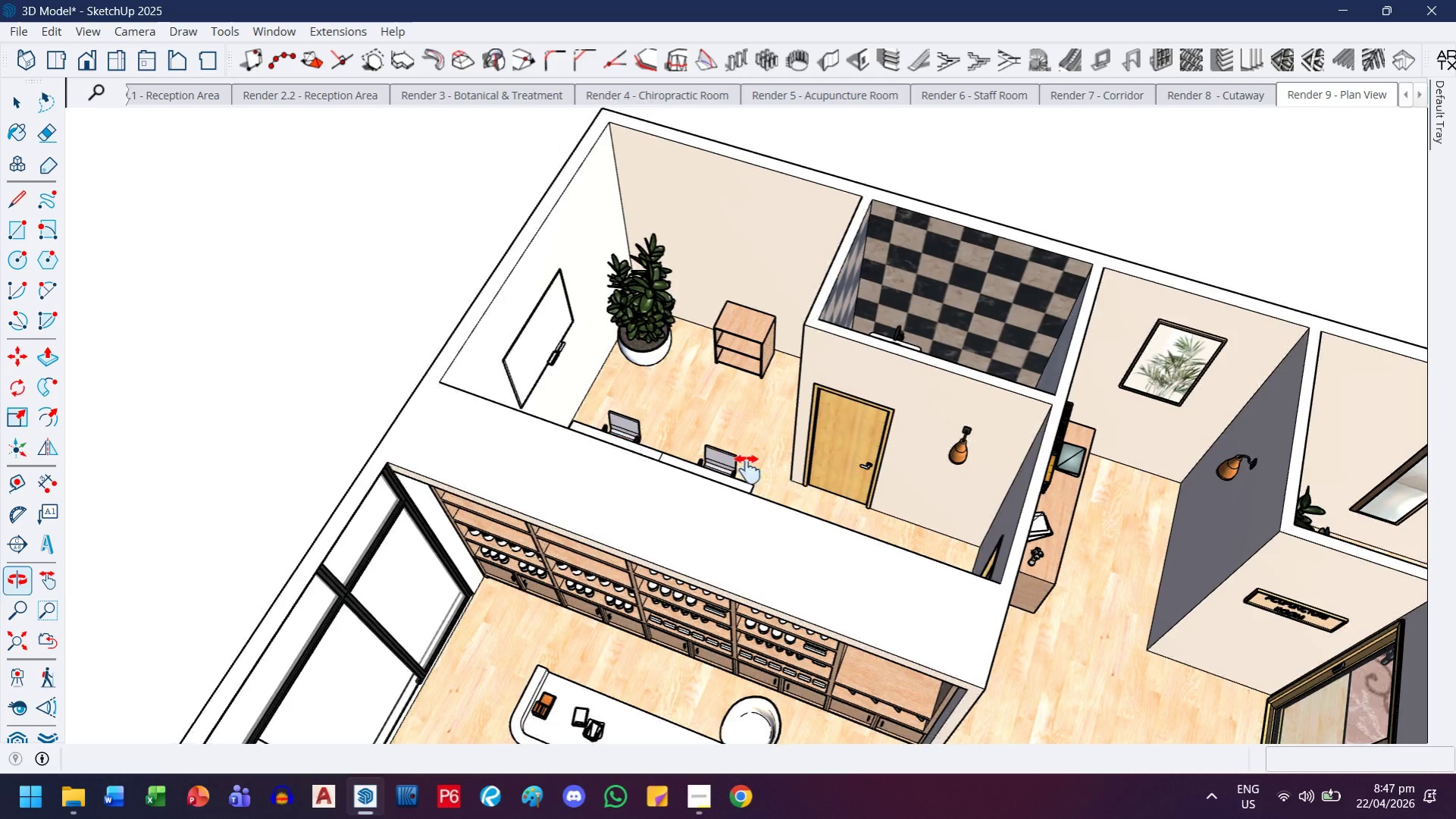 
left_click_drag(start_coordinate=[750, 467], to_coordinate=[576, 373])
 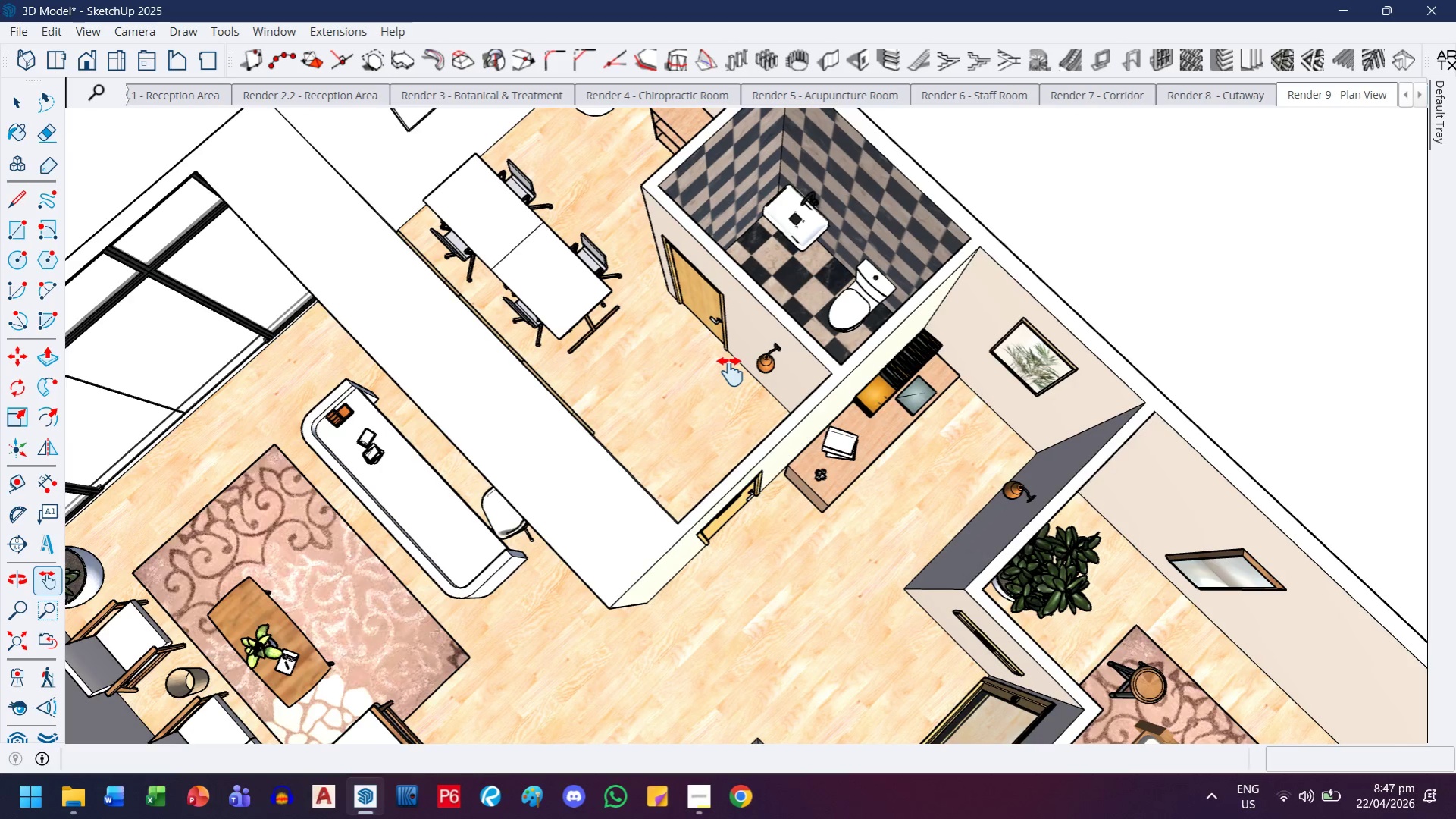 
wait(13.09)
 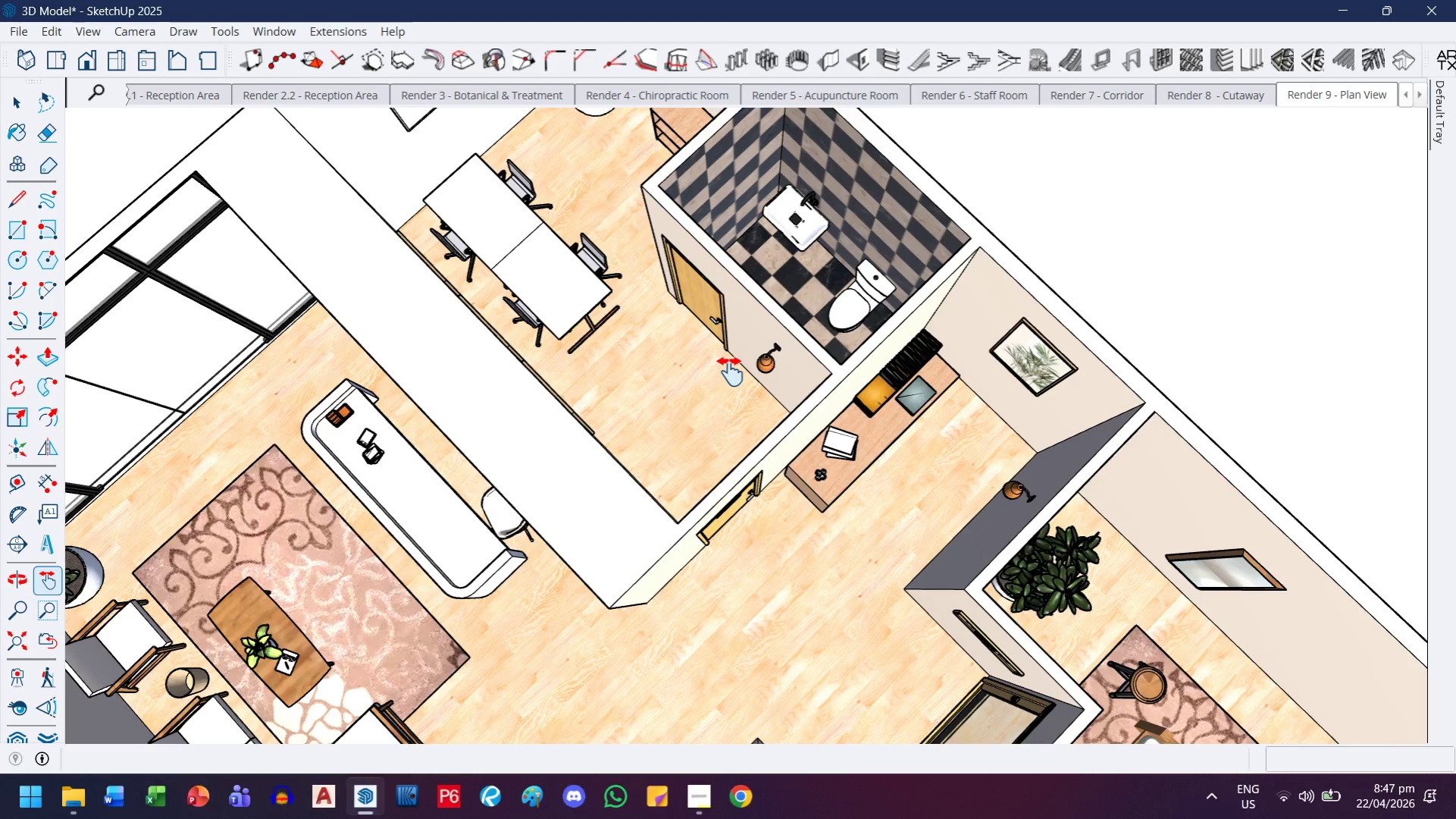 
scroll: coordinate [936, 145], scroll_direction: down, amount: 3.0
 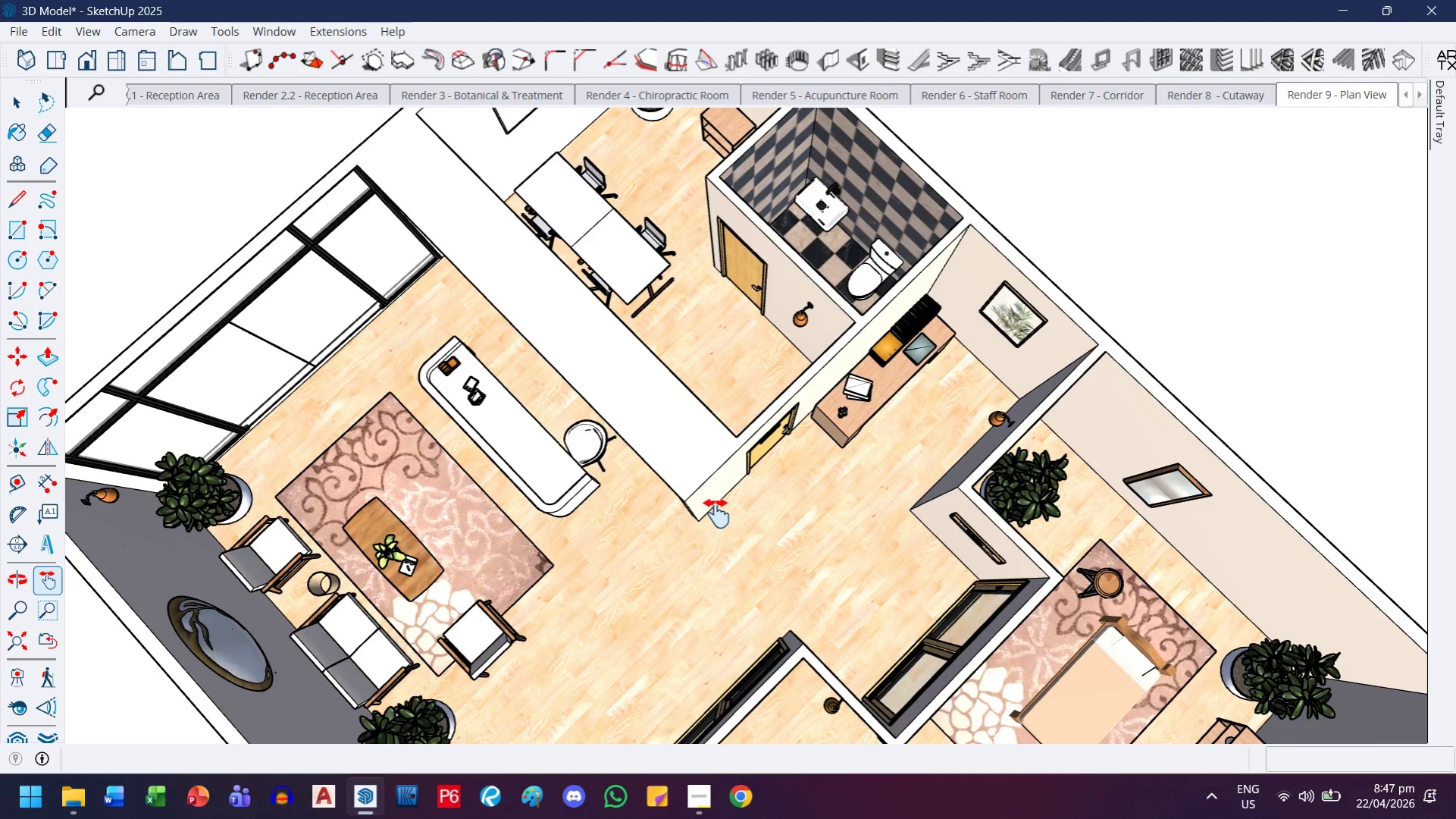 
left_click_drag(start_coordinate=[449, 582], to_coordinate=[697, 504])
 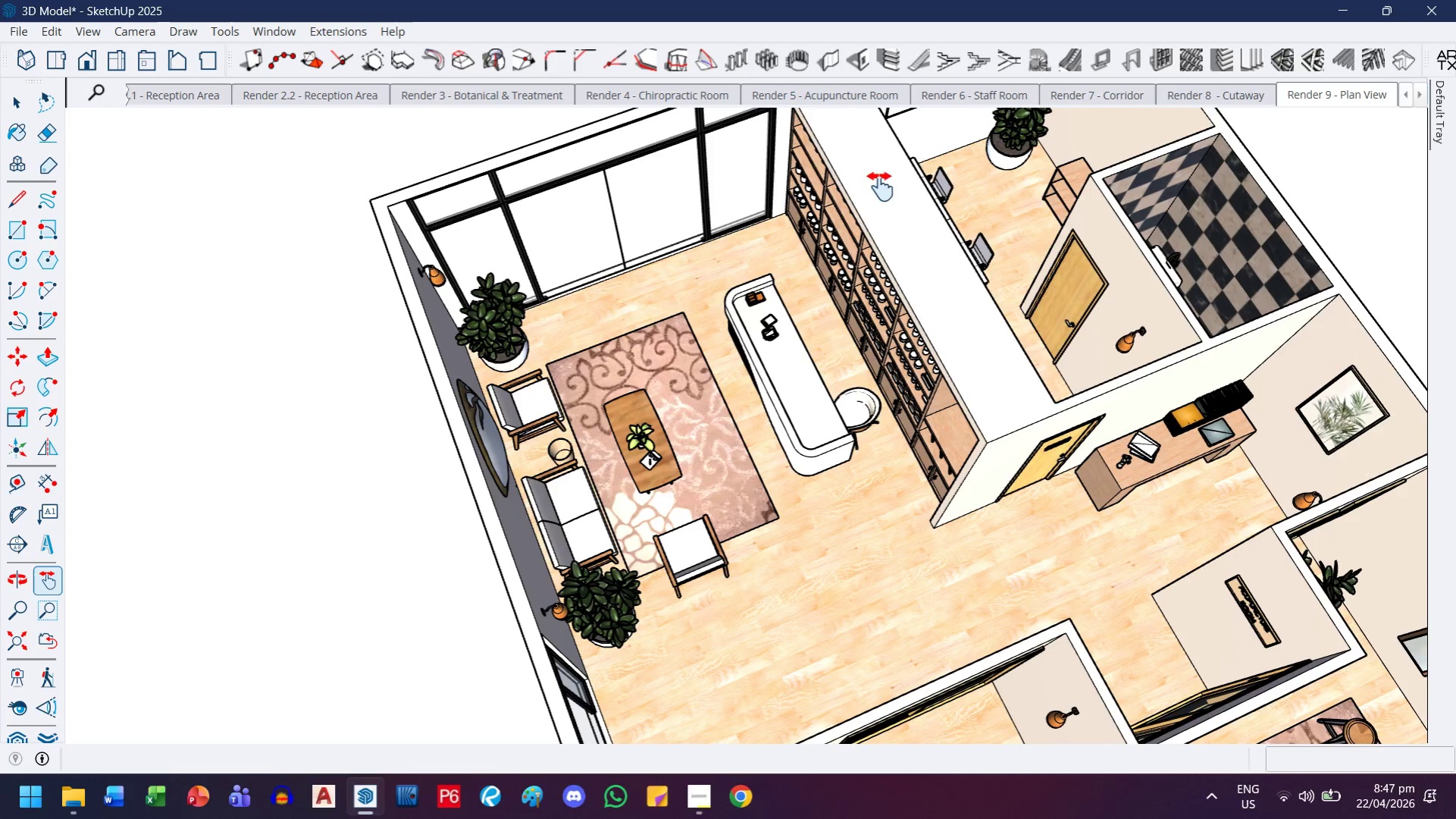 
wait(5.77)
 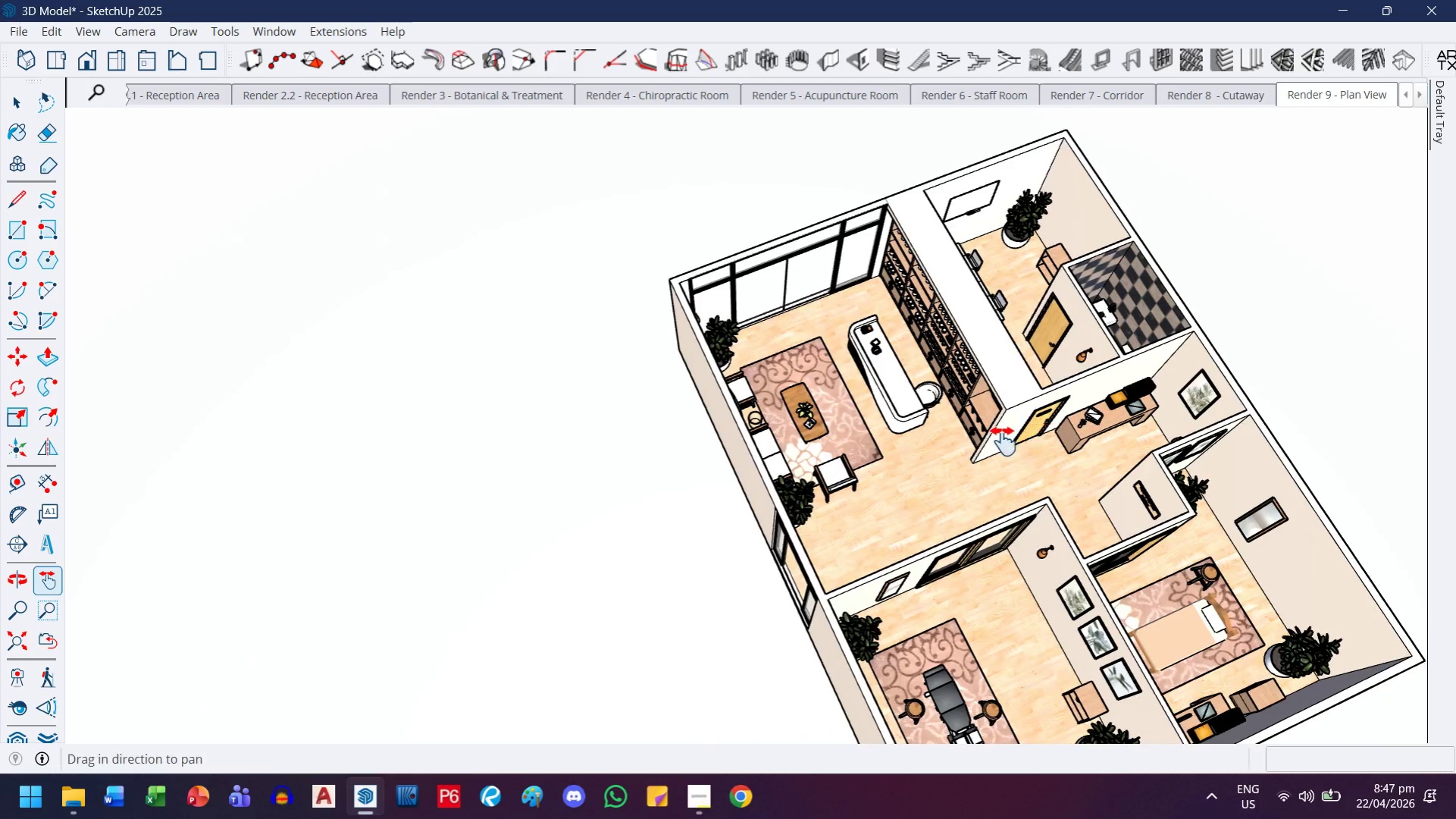 
left_click_drag(start_coordinate=[1054, 436], to_coordinate=[938, 464])
 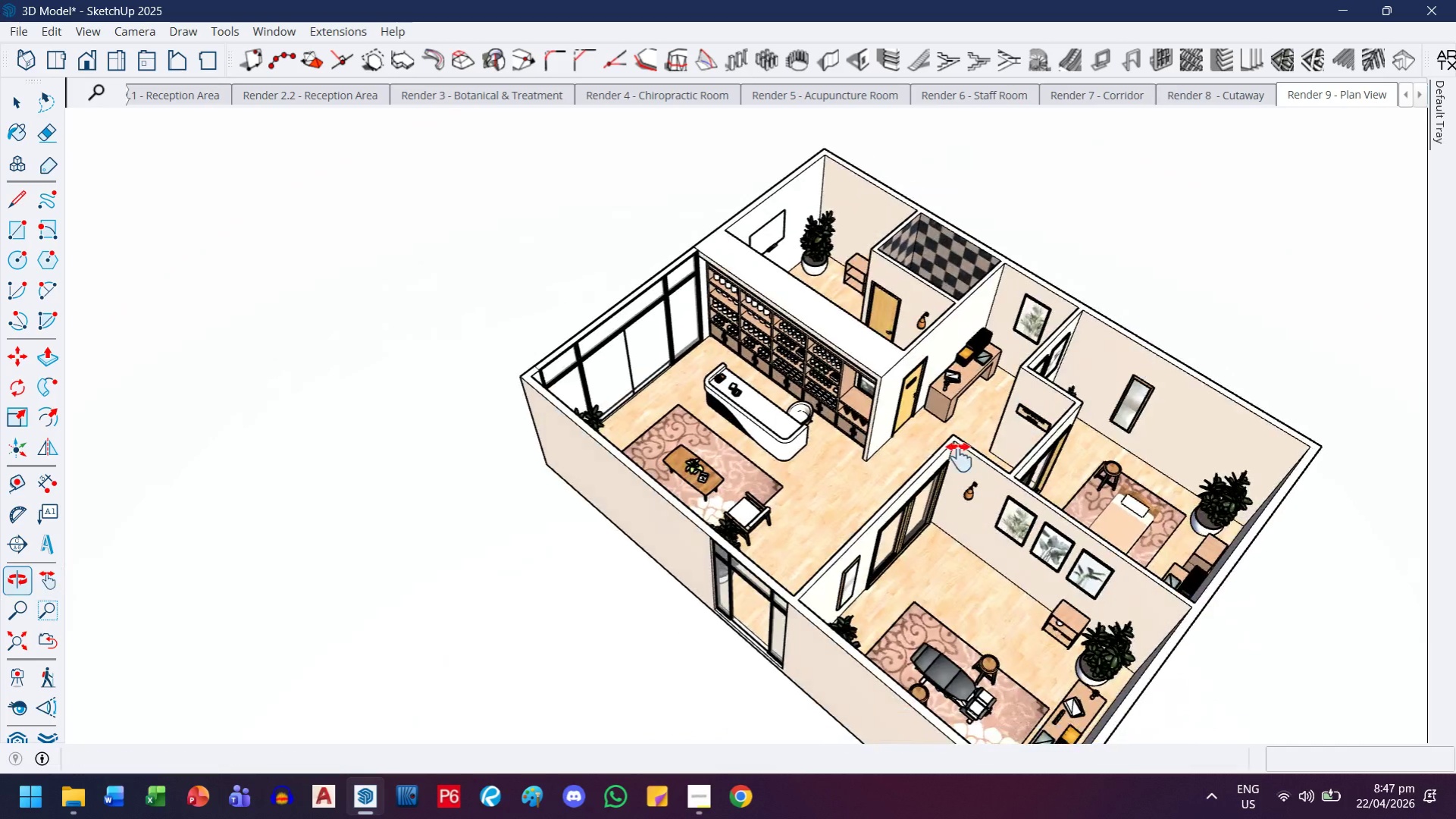 
scroll: coordinate [1030, 369], scroll_direction: down, amount: 8.0
 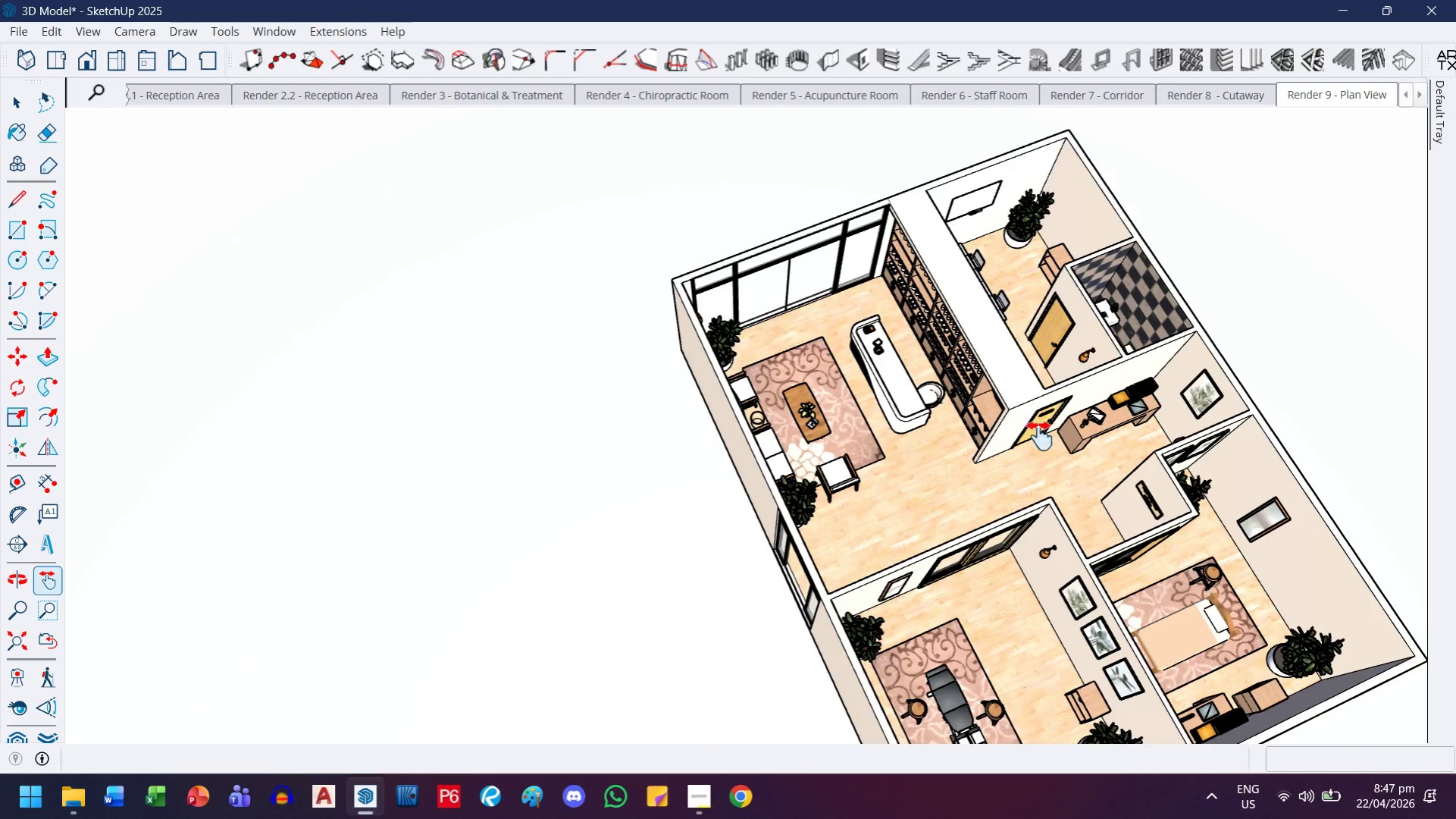 
left_click_drag(start_coordinate=[723, 541], to_coordinate=[595, 570])
 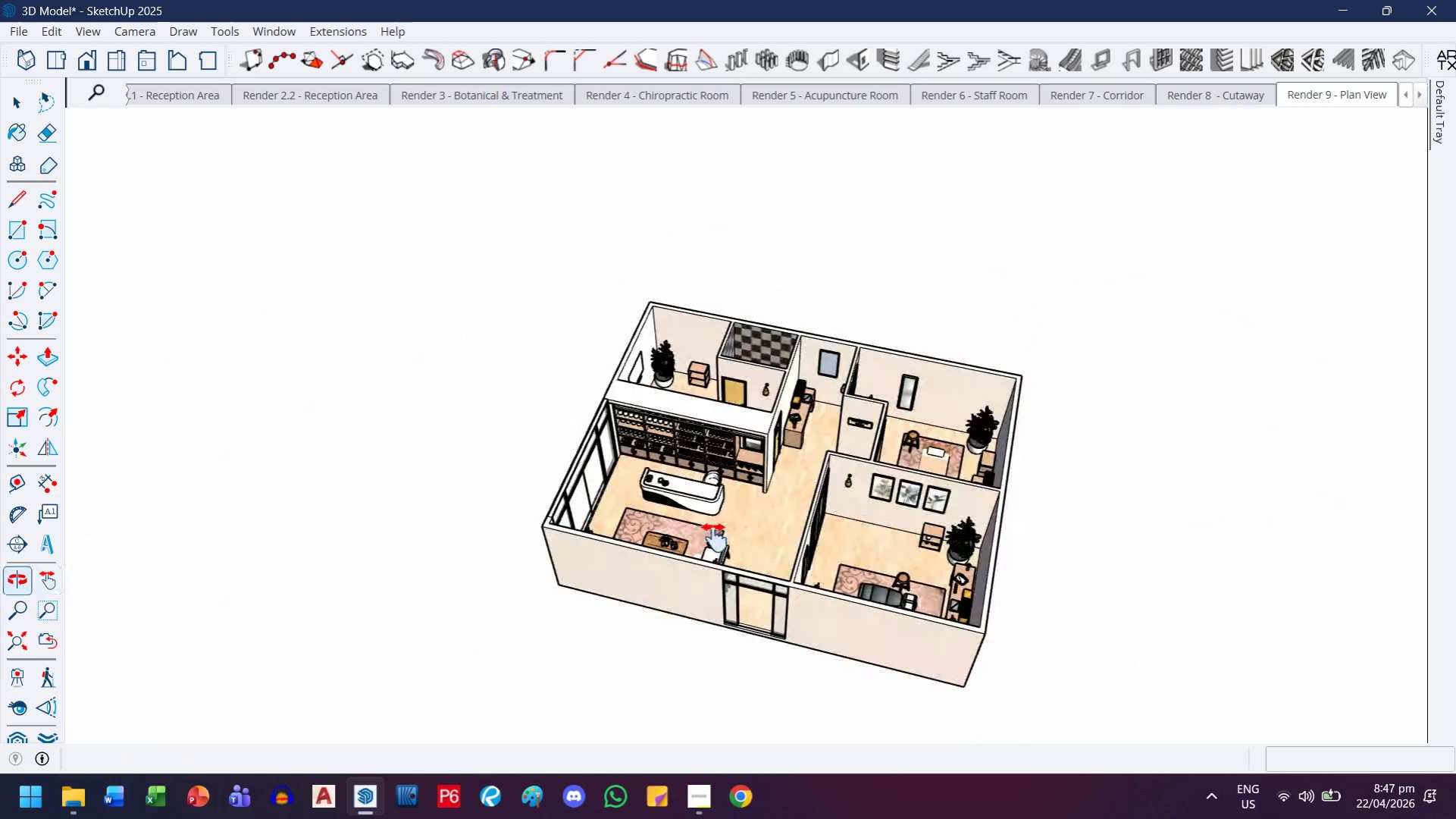 
scroll: coordinate [880, 485], scroll_direction: down, amount: 4.0
 